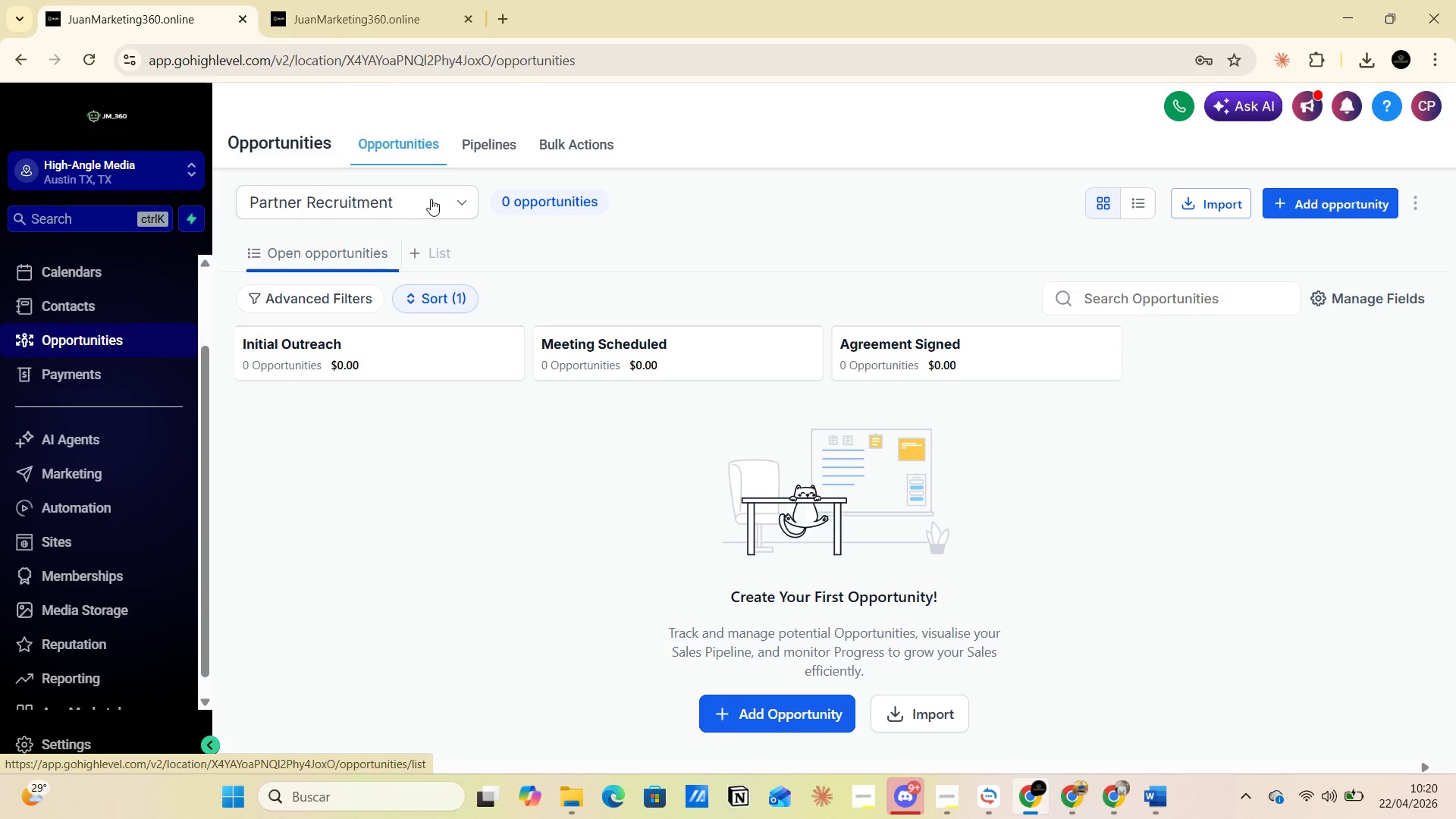 
left_click([465, 209])
 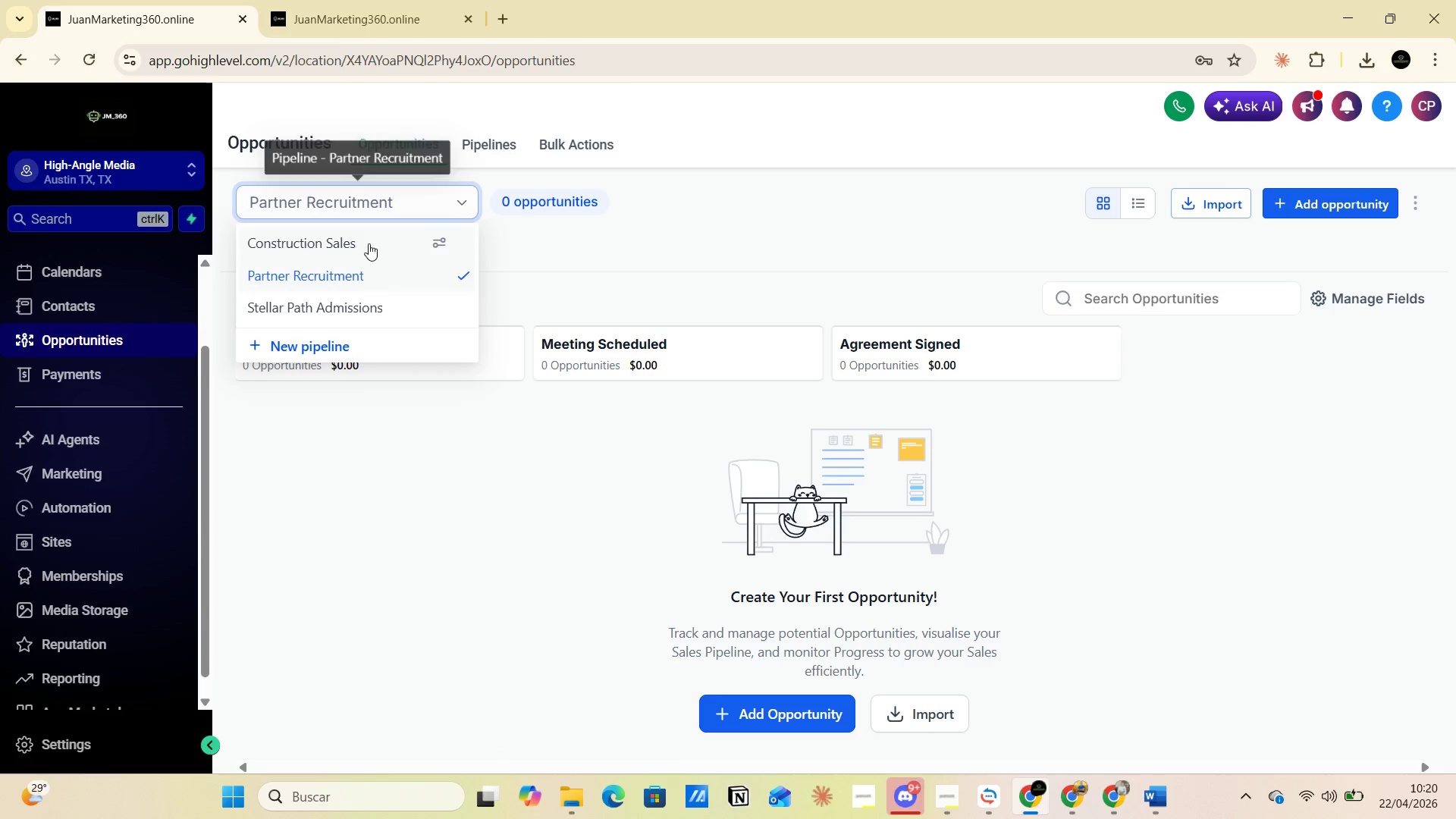 
left_click([351, 245])
 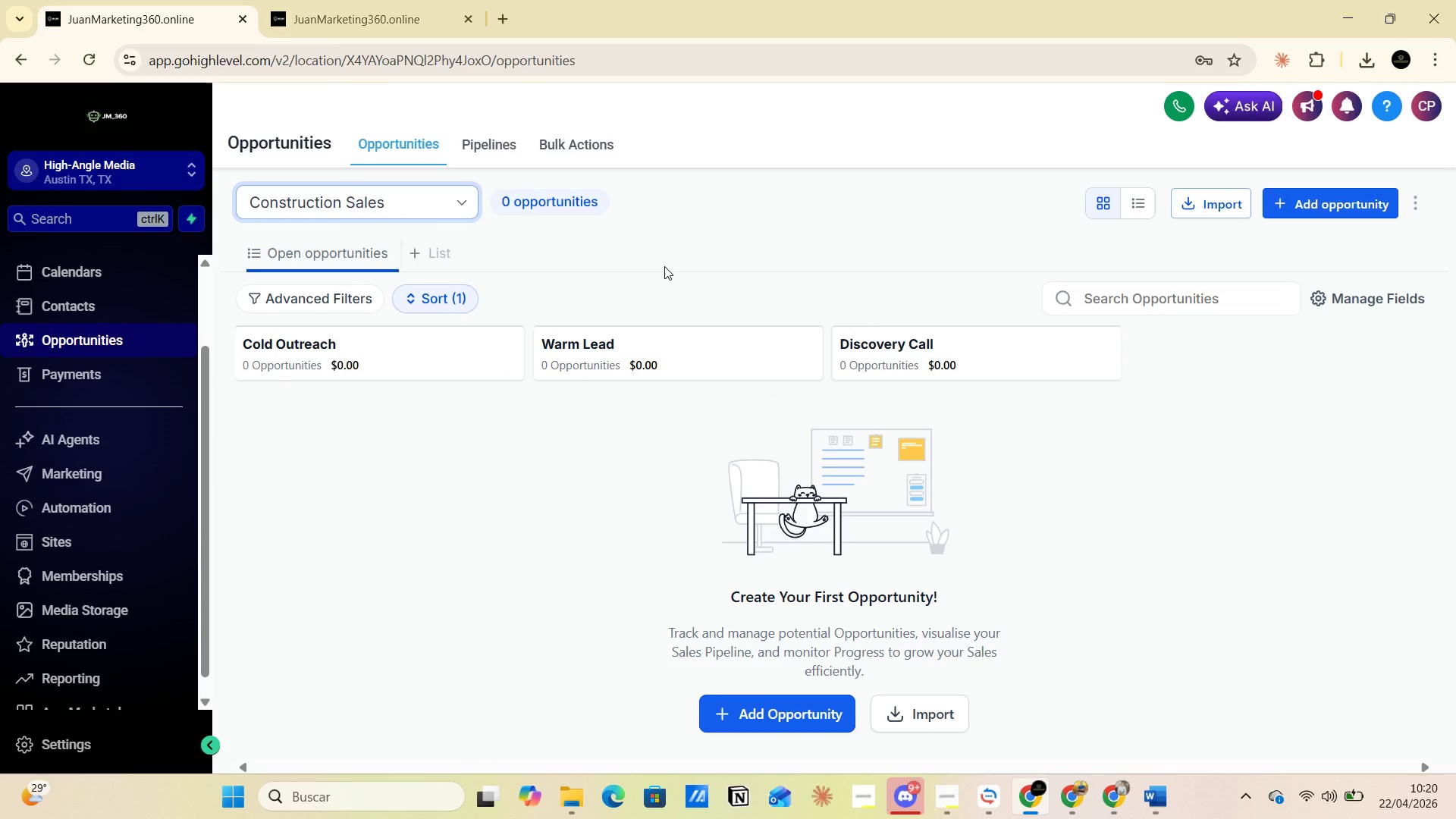 
key(PrintScreen)
 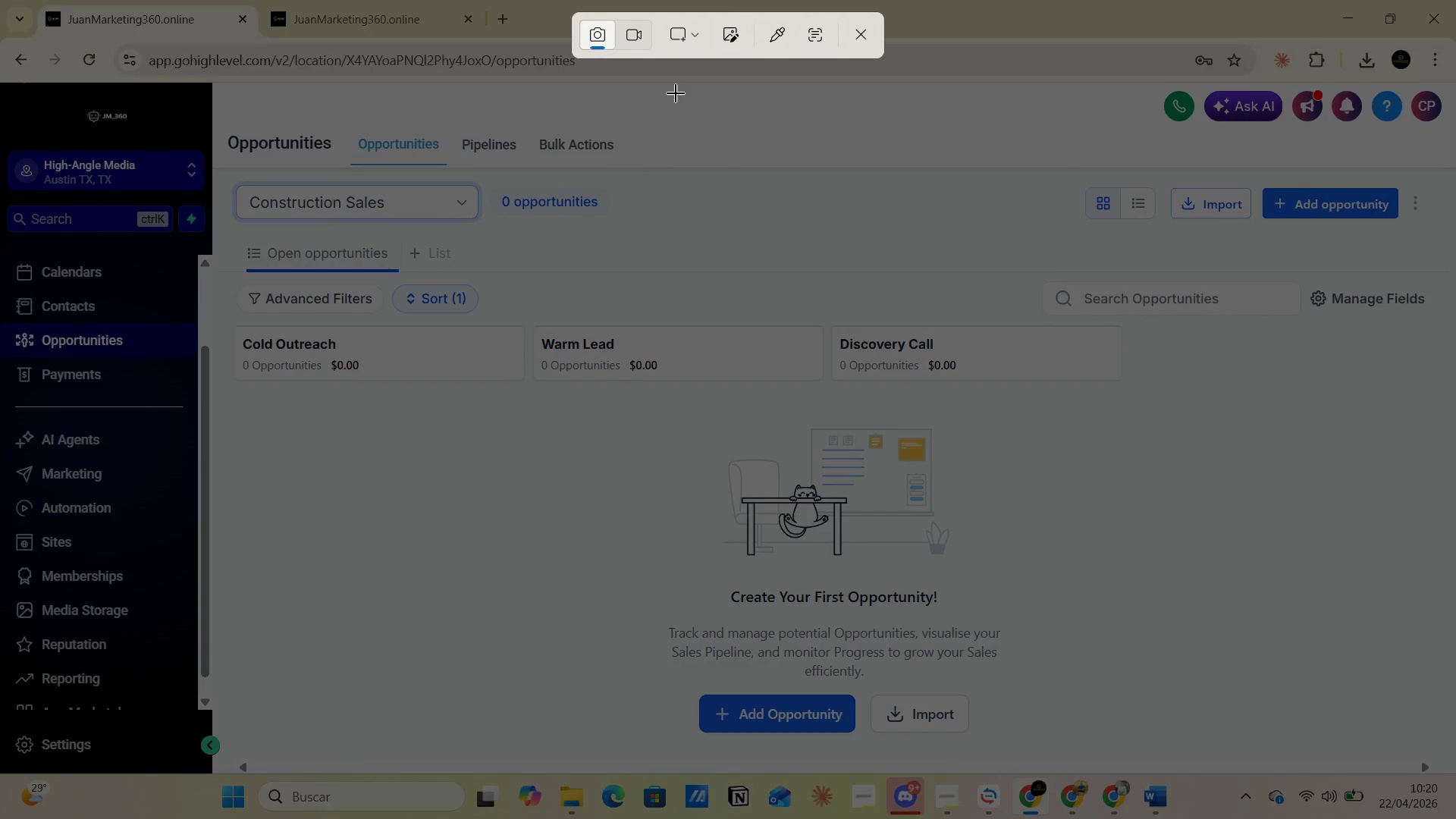 
left_click([705, 34])
 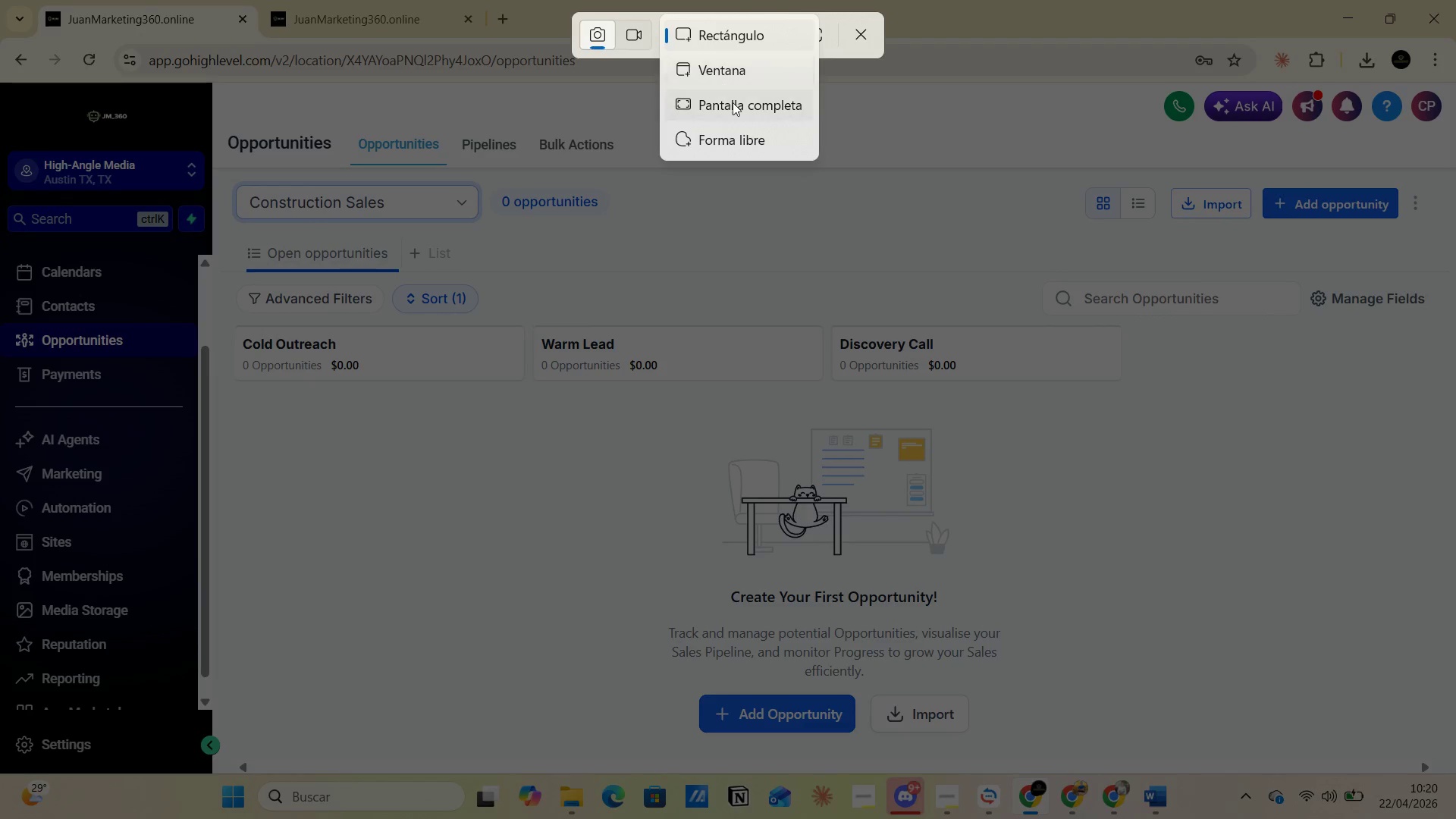 
left_click([734, 106])
 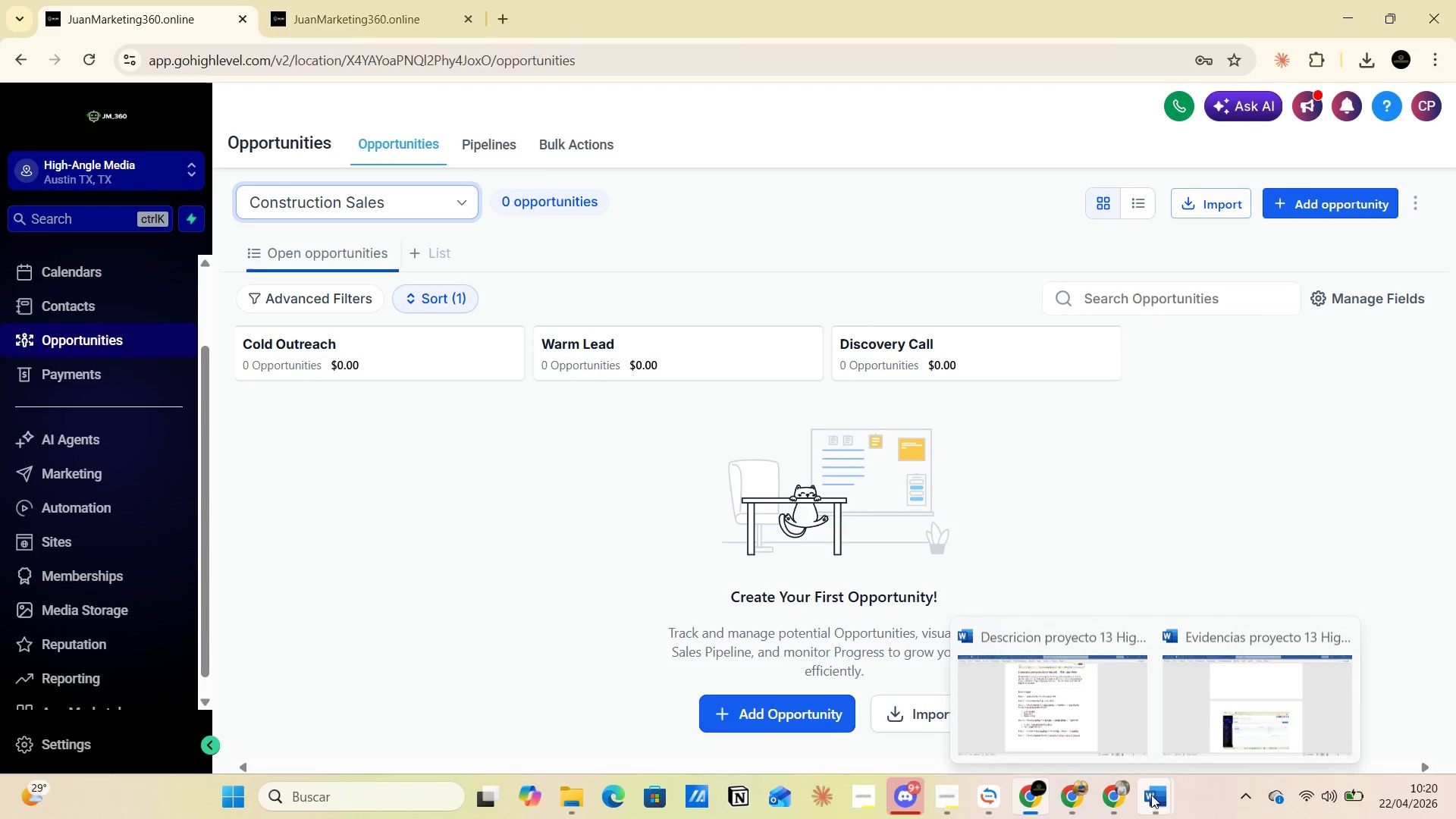 
left_click([1188, 726])
 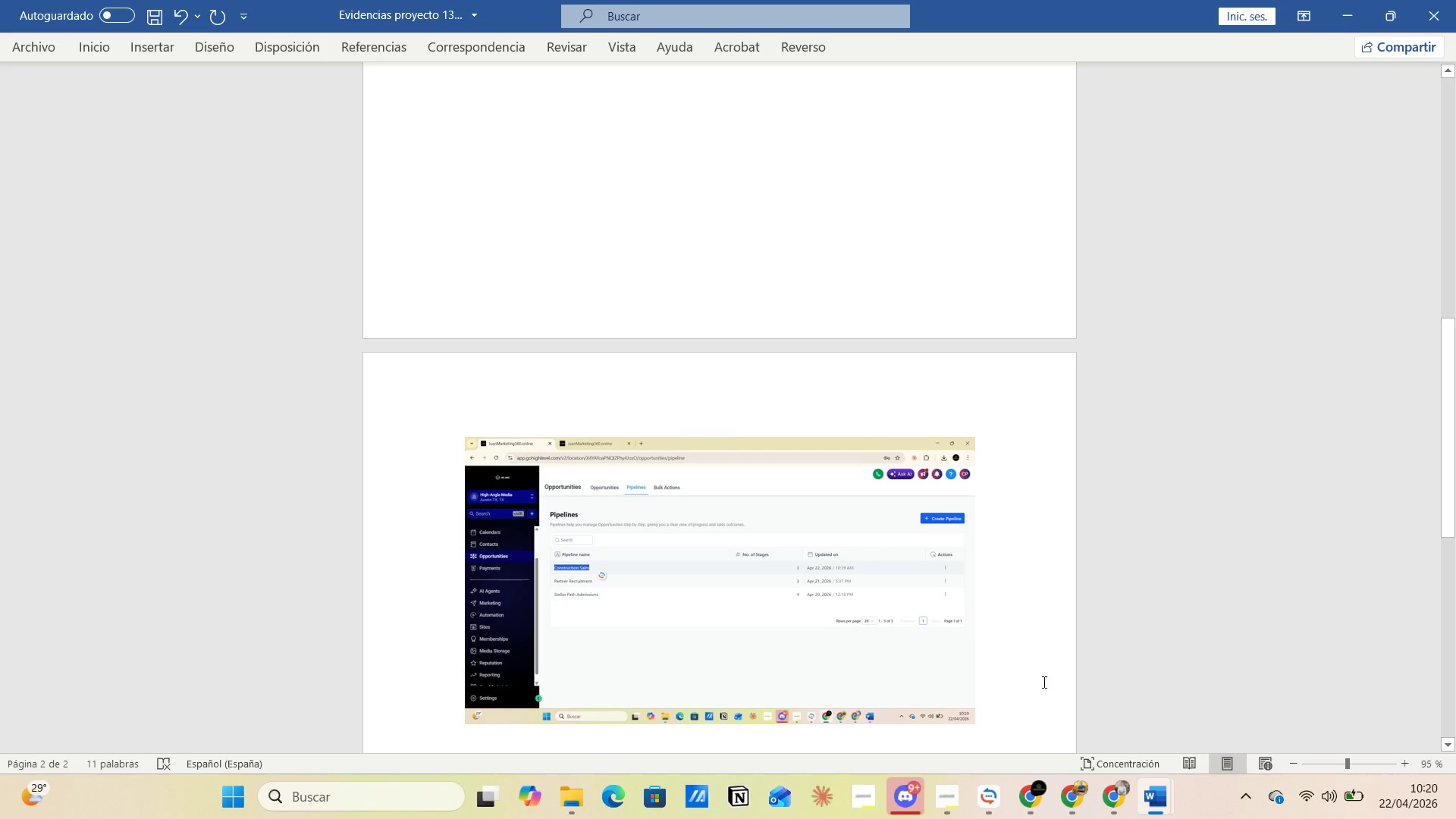 
key(Enter)
 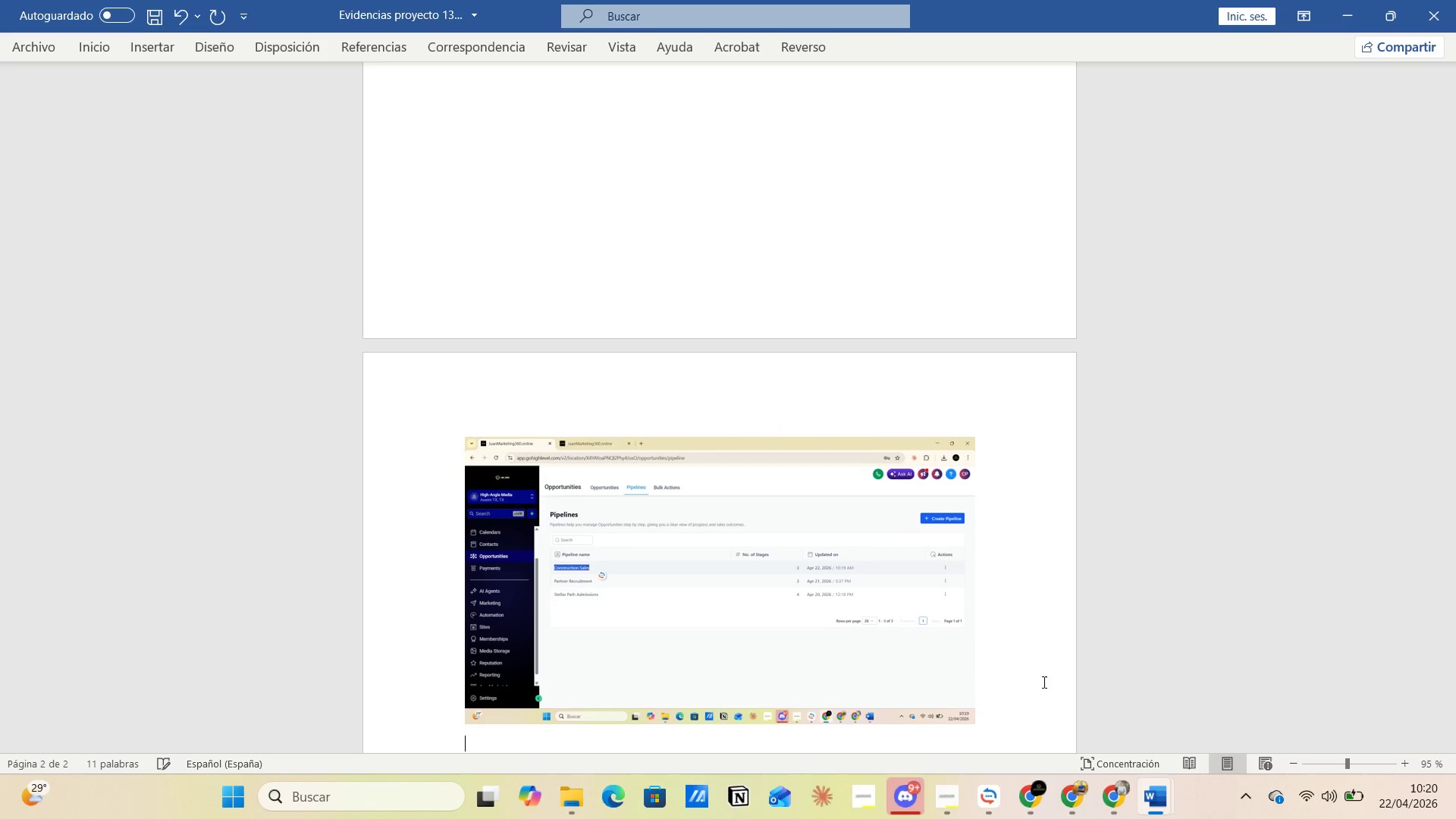 
key(Control+V)
 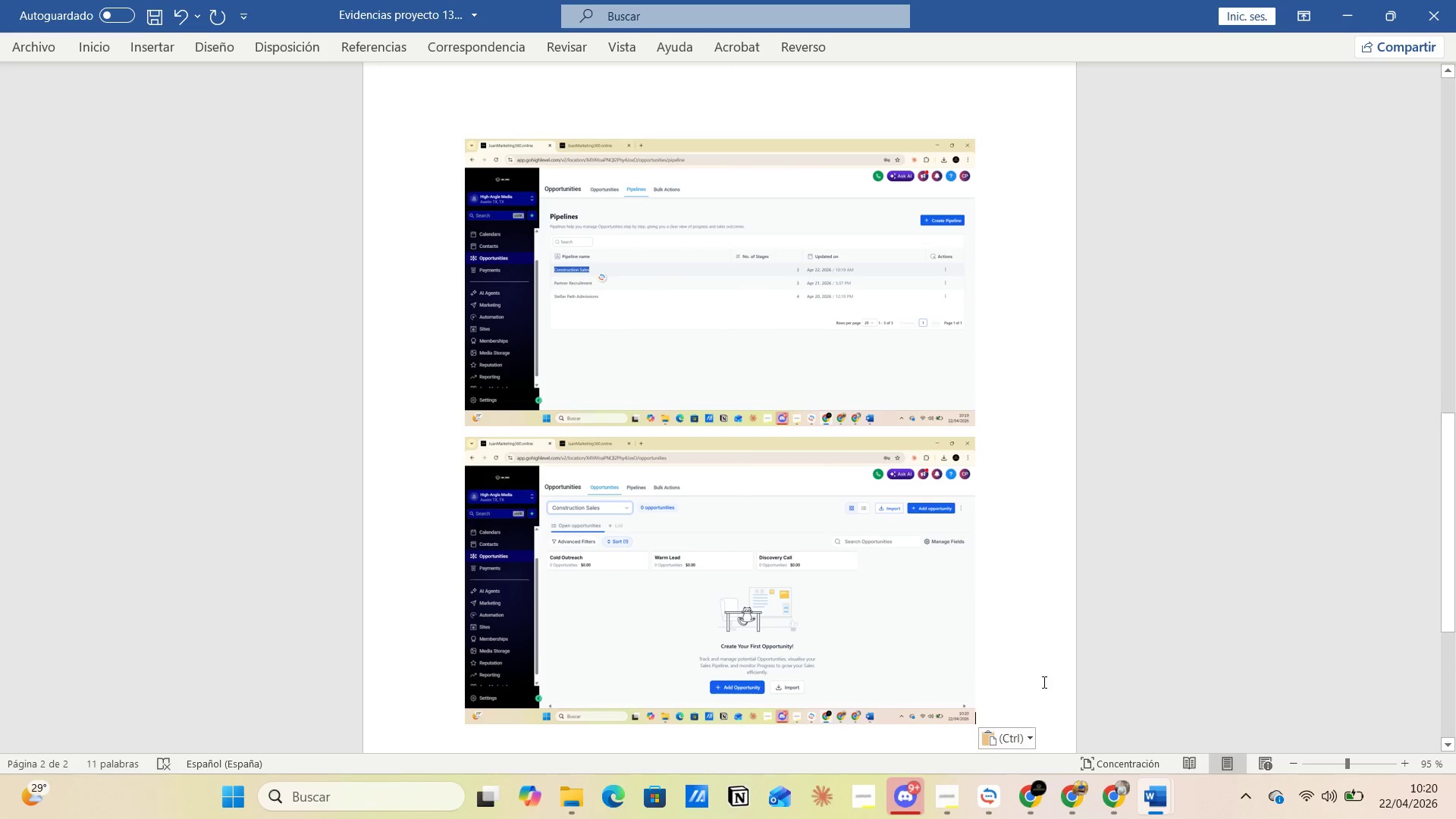 
key(Enter)
 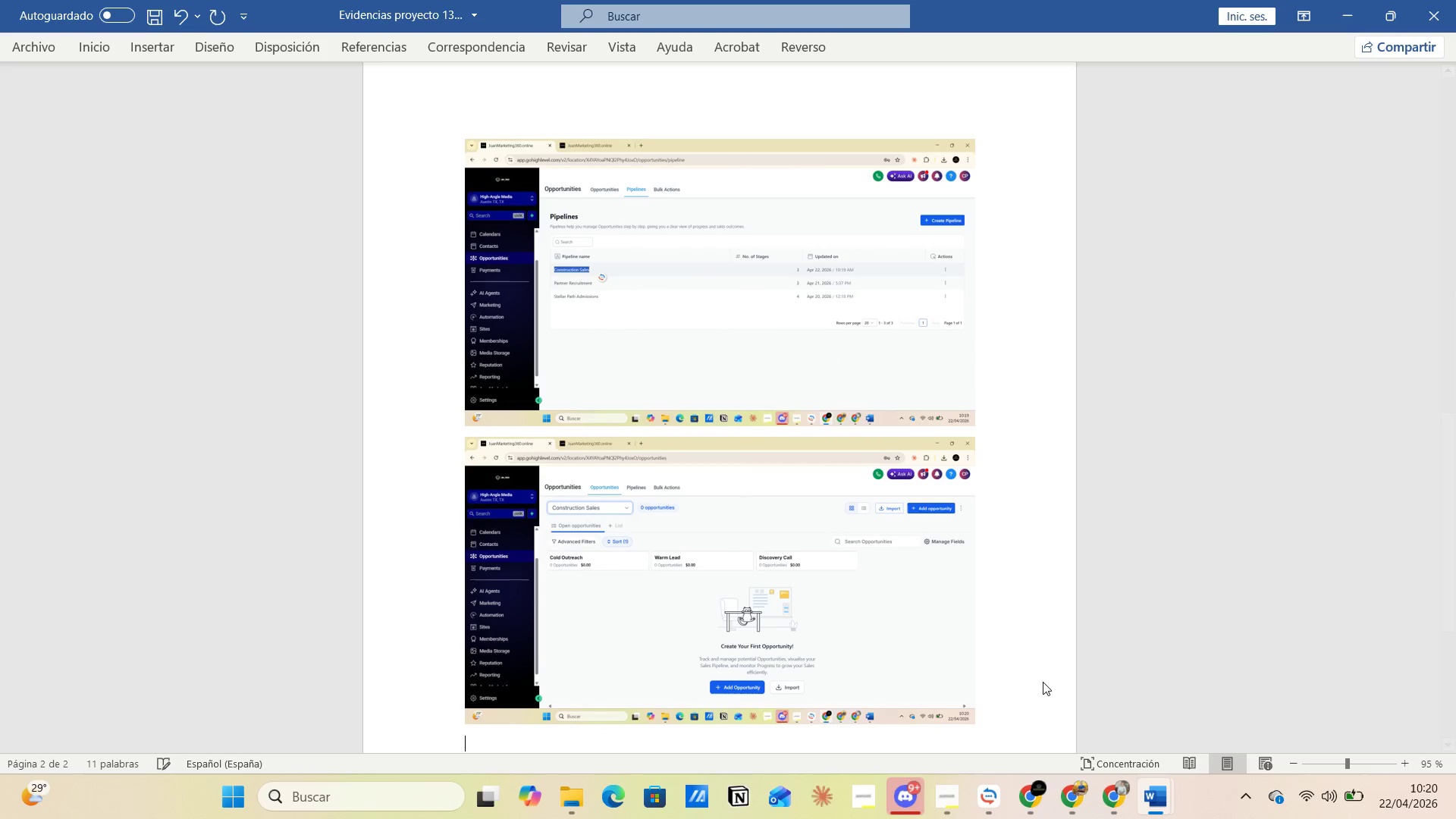 
key(Alt+AltLeft)
 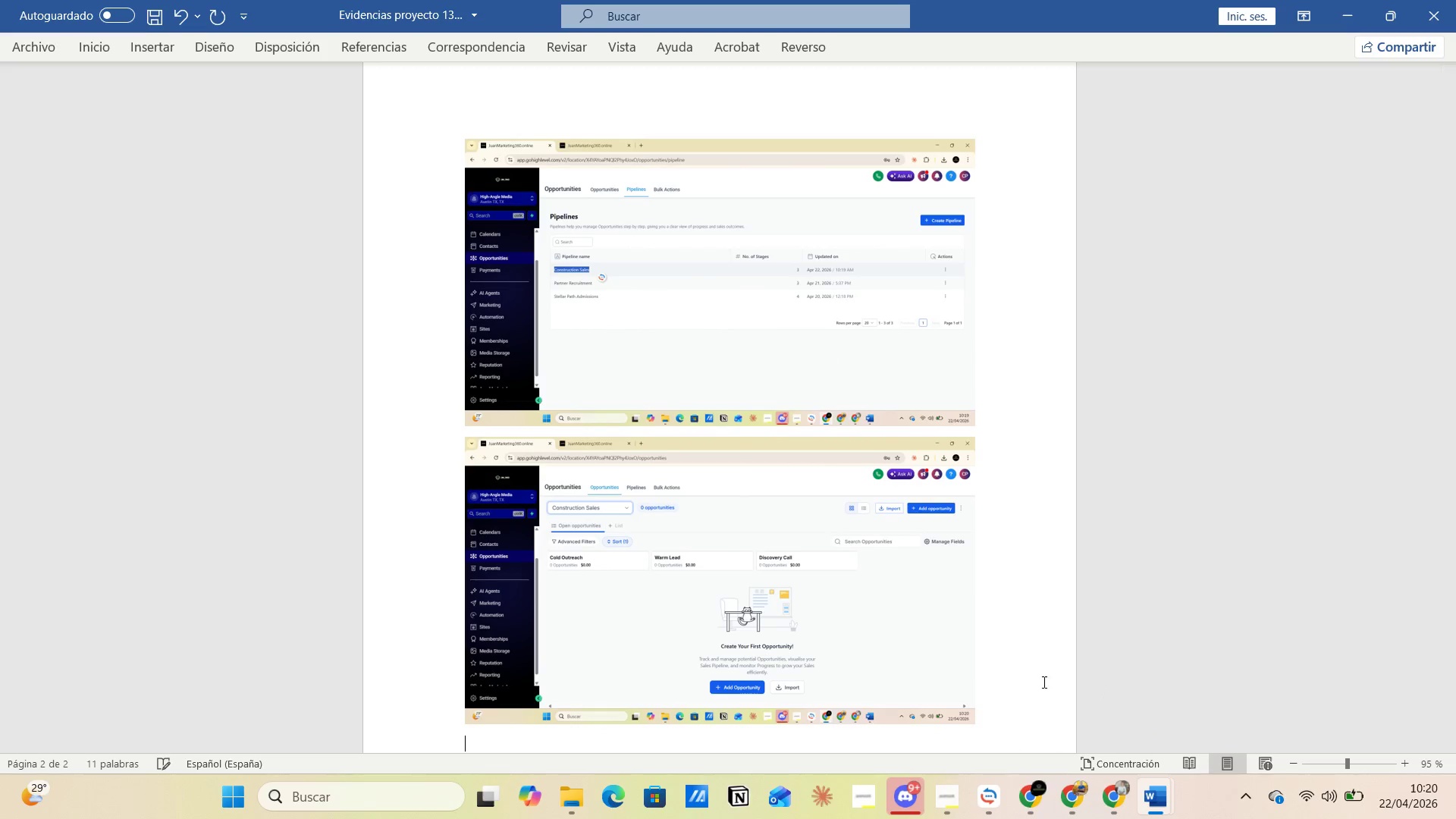 
key(Alt+Tab)
 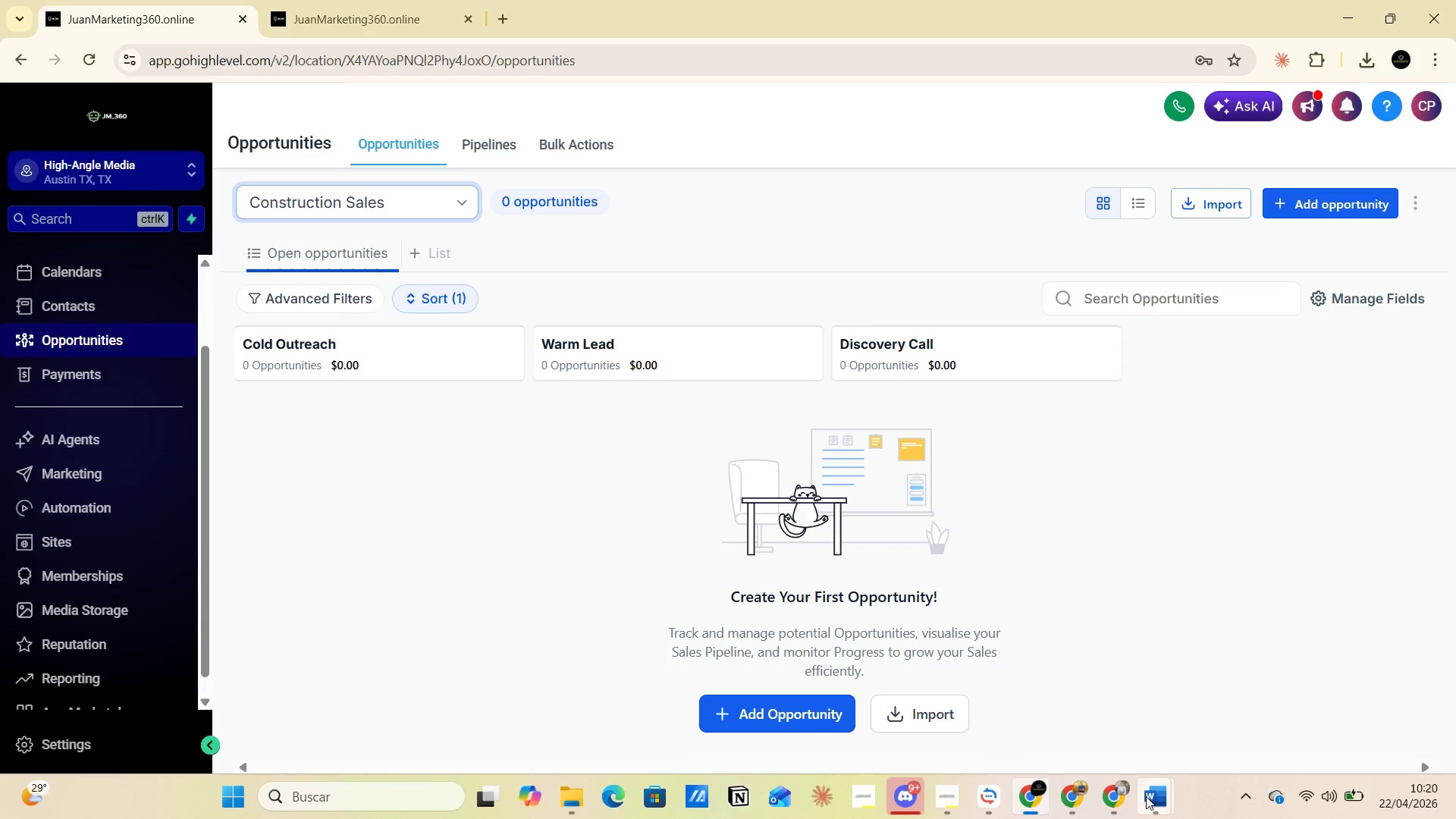 
left_click([1062, 720])
 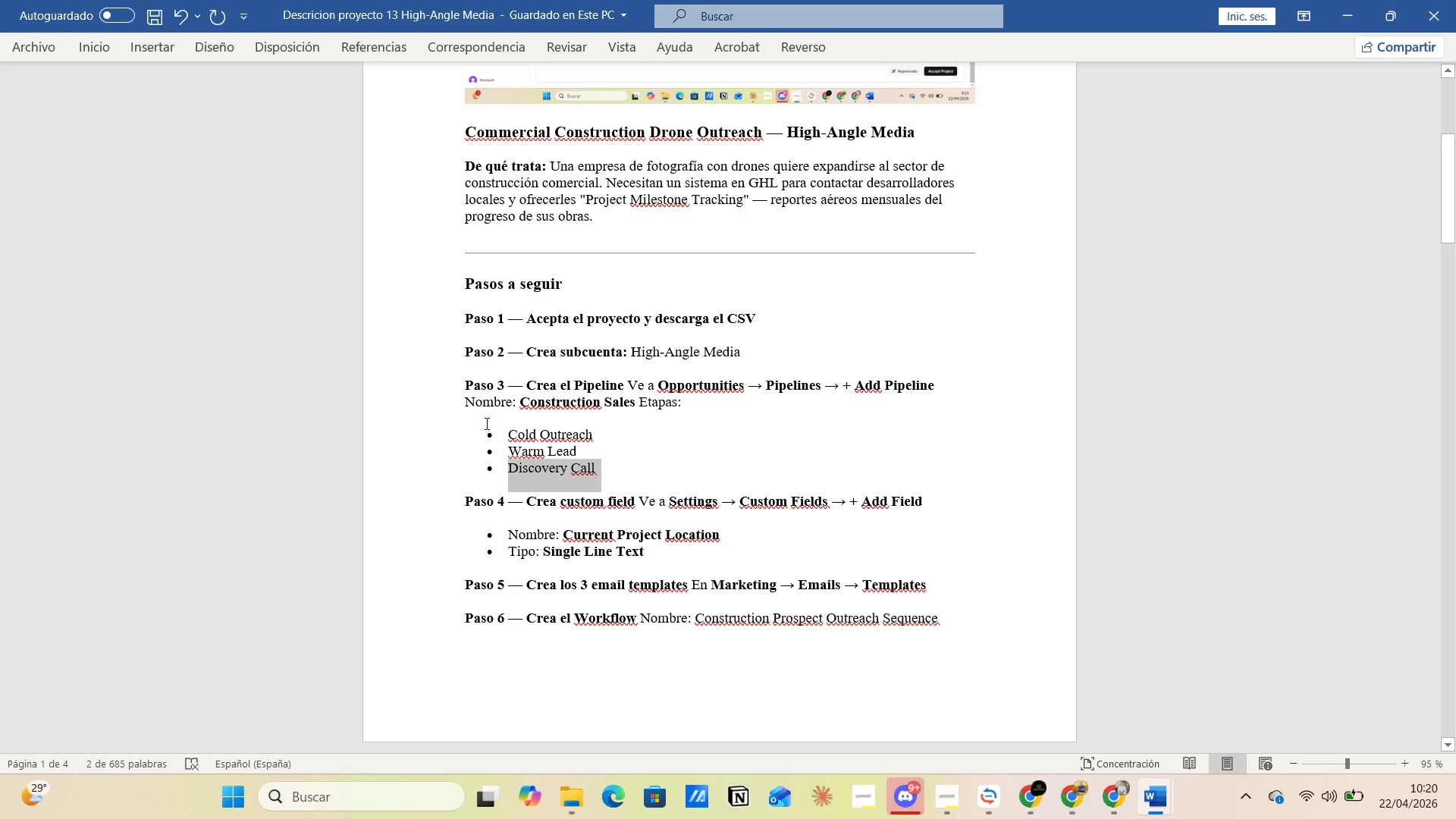 
left_click_drag(start_coordinate=[494, 424], to_coordinate=[597, 464])
 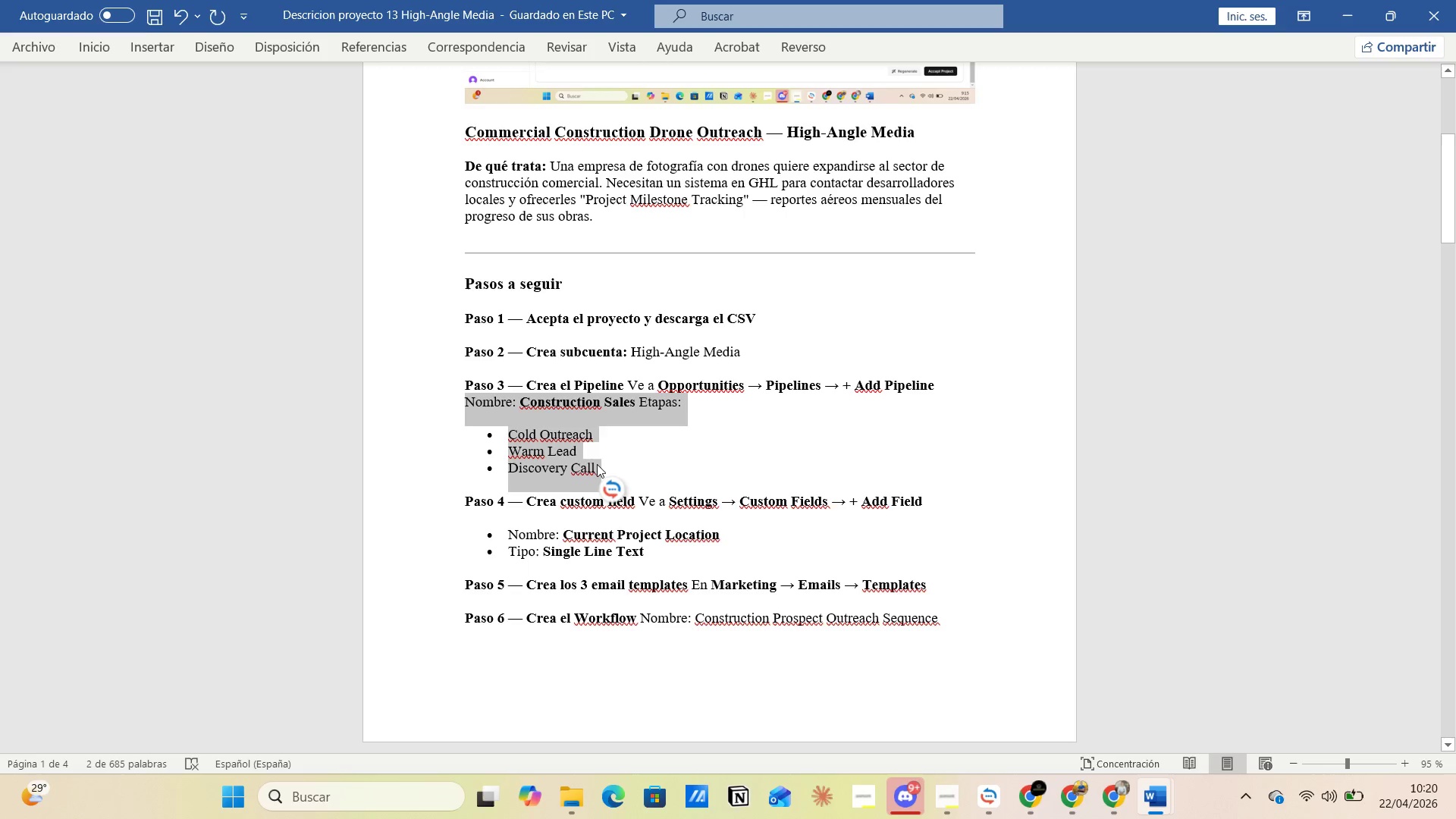 
left_click([597, 464])
 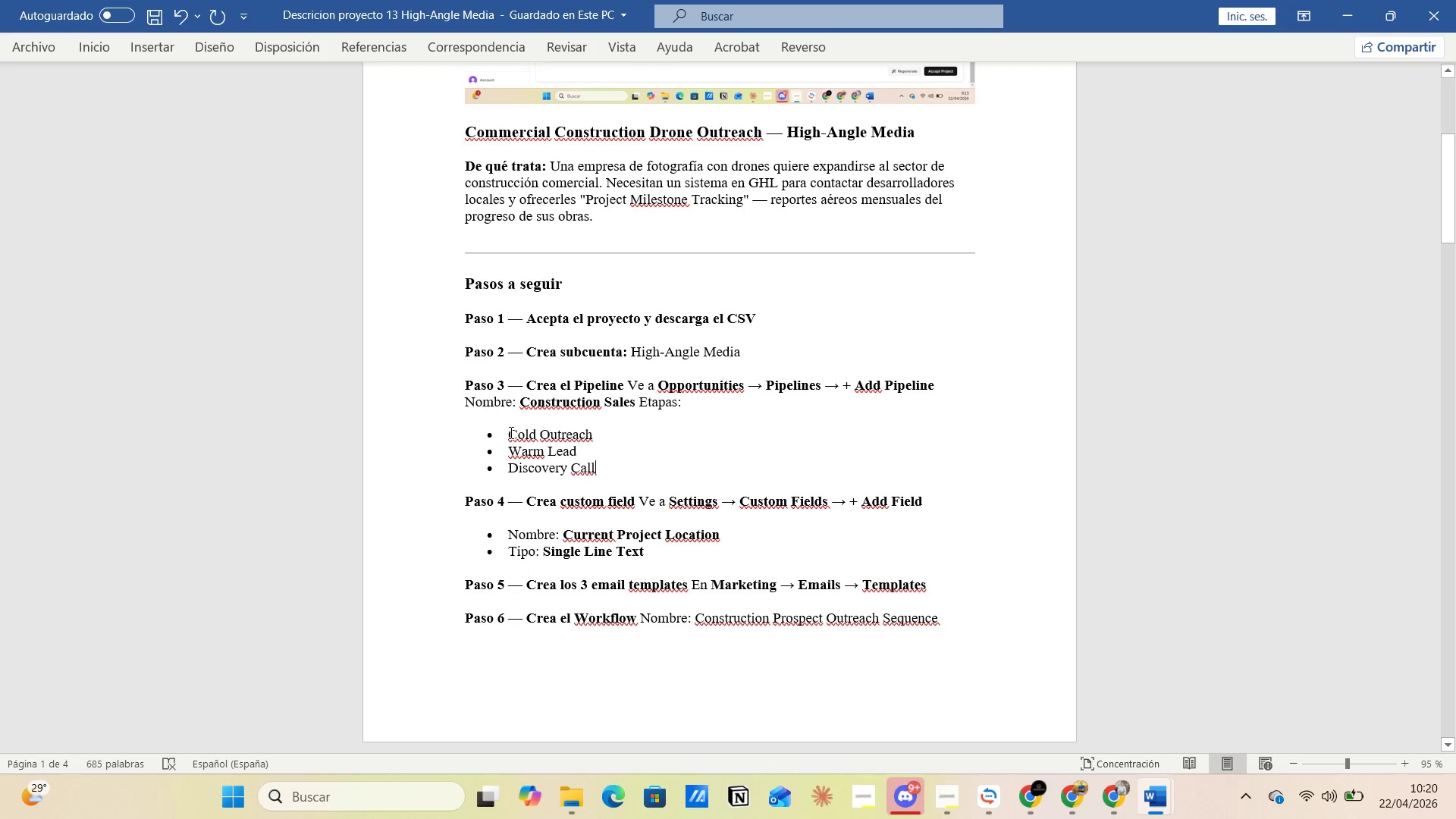 
left_click_drag(start_coordinate=[510, 431], to_coordinate=[626, 462])
 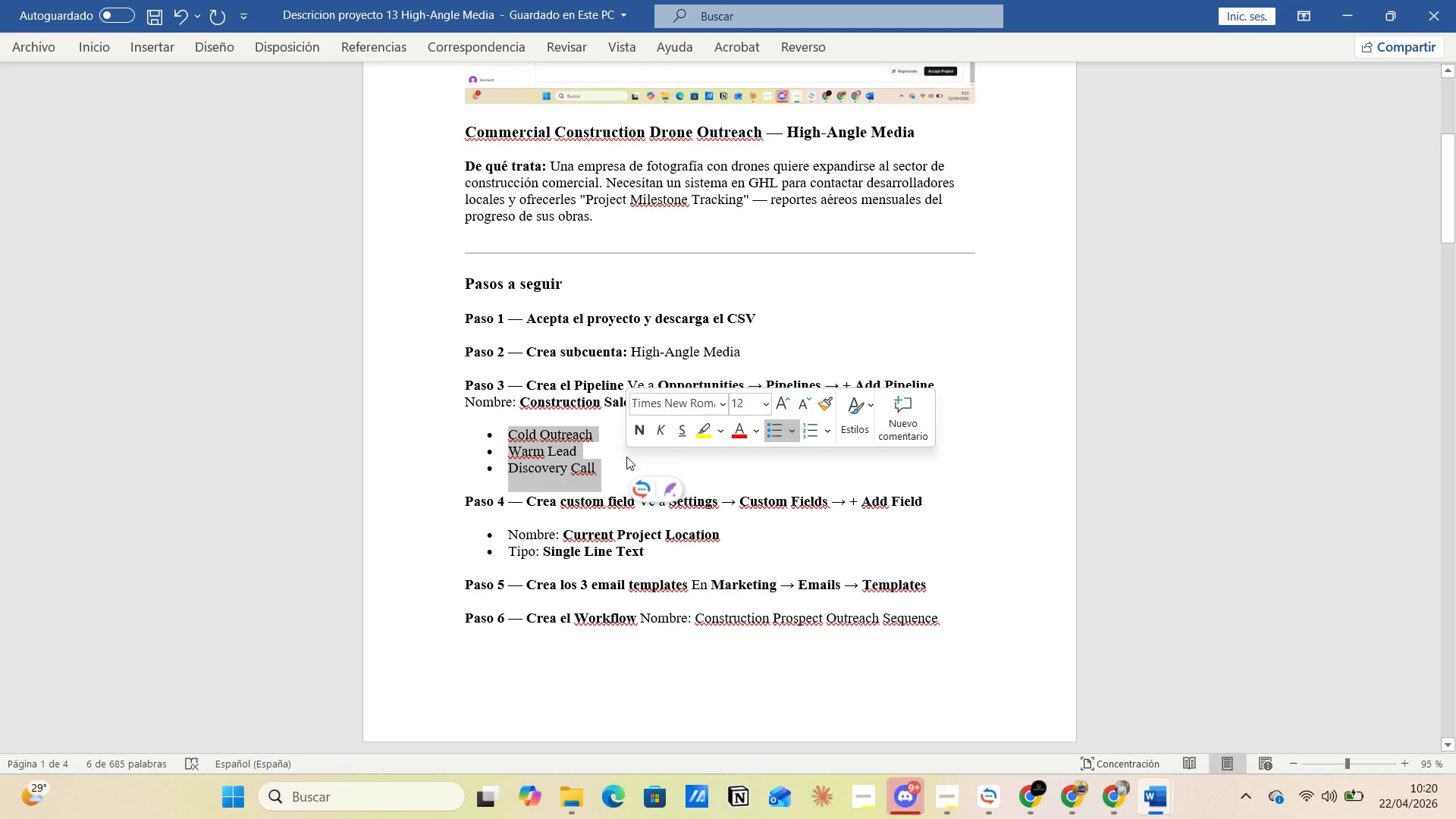 
key(Control+C)
 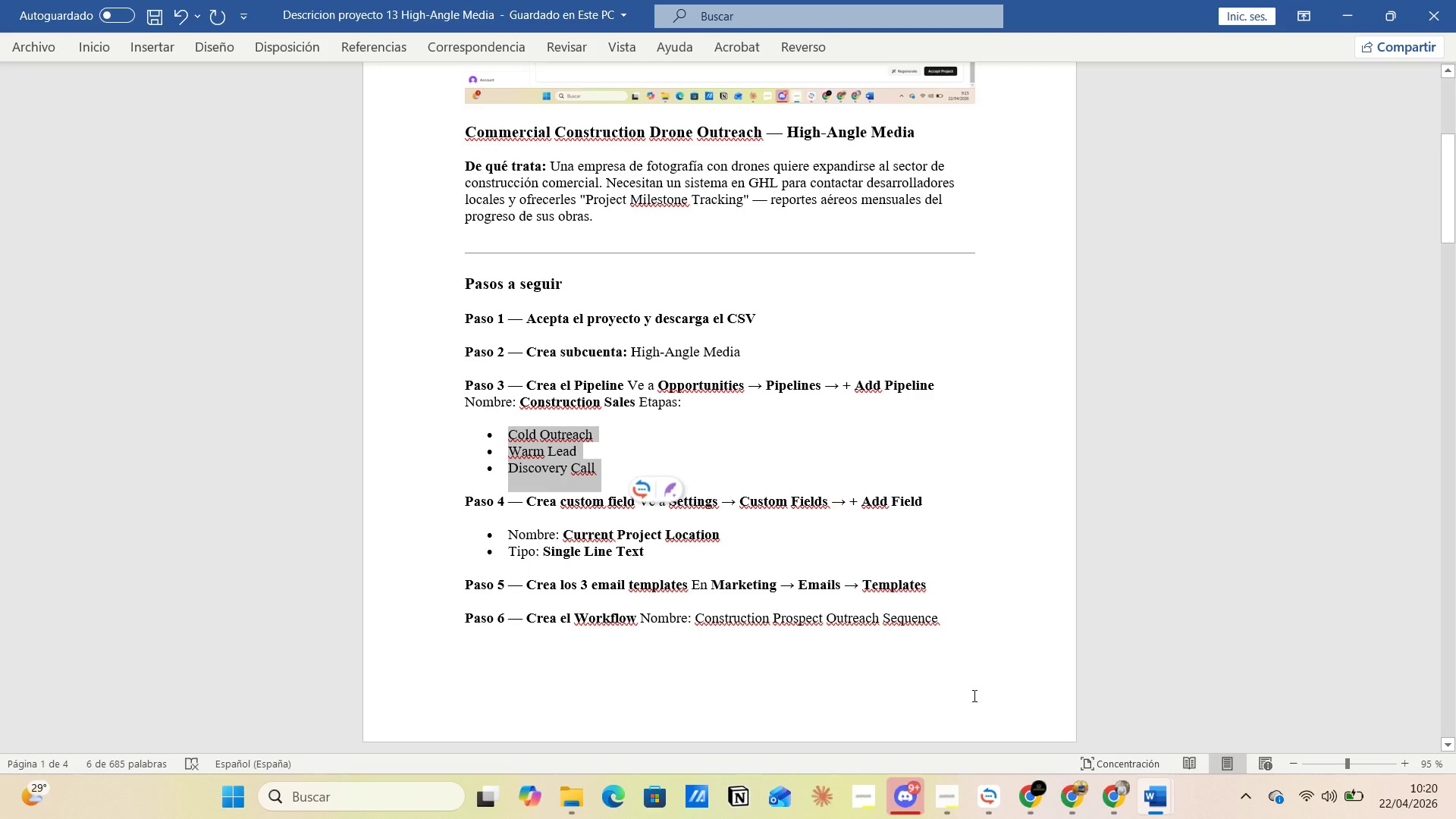 
left_click([994, 788])
 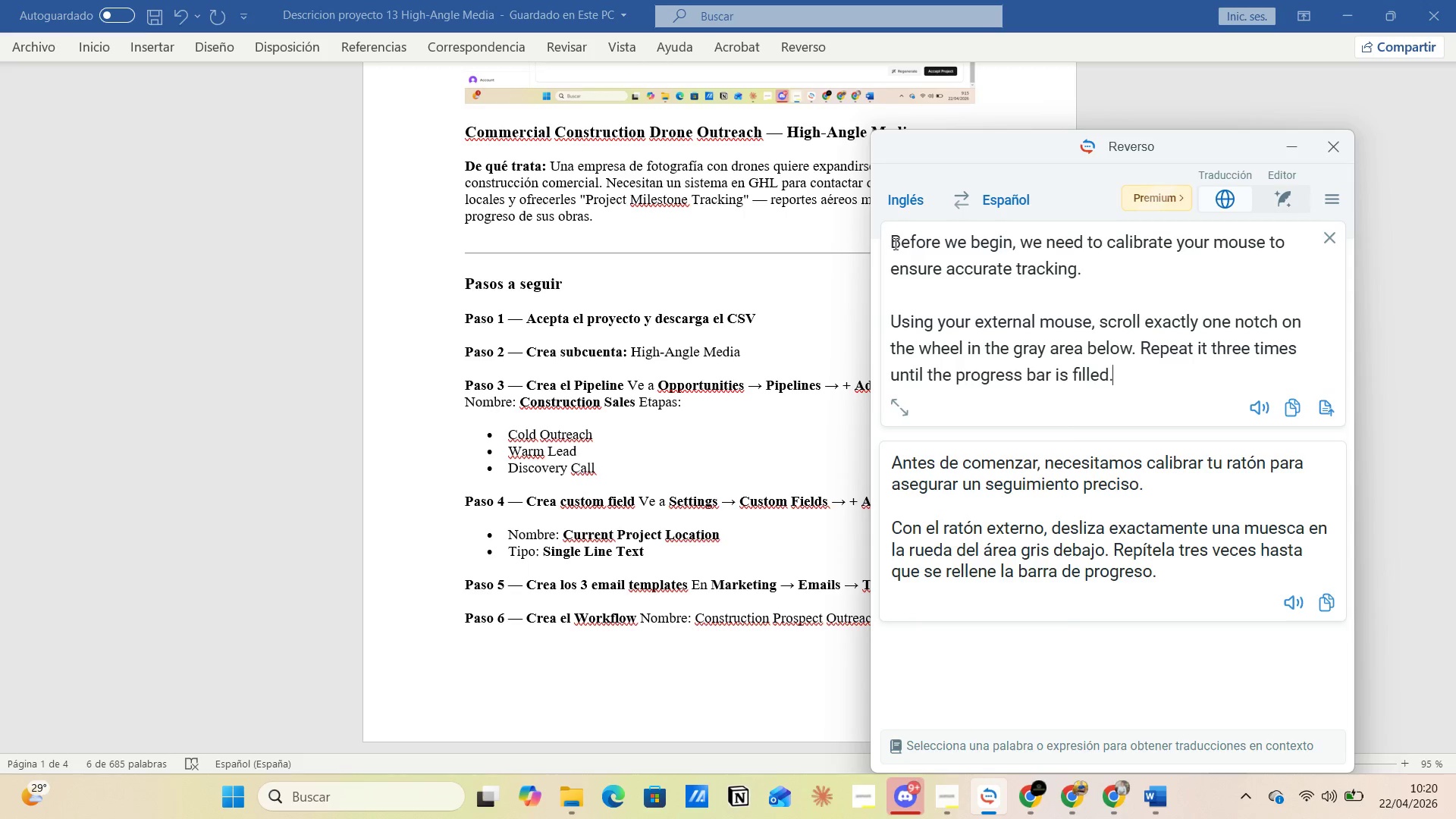 
left_click_drag(start_coordinate=[892, 242], to_coordinate=[1115, 369])
 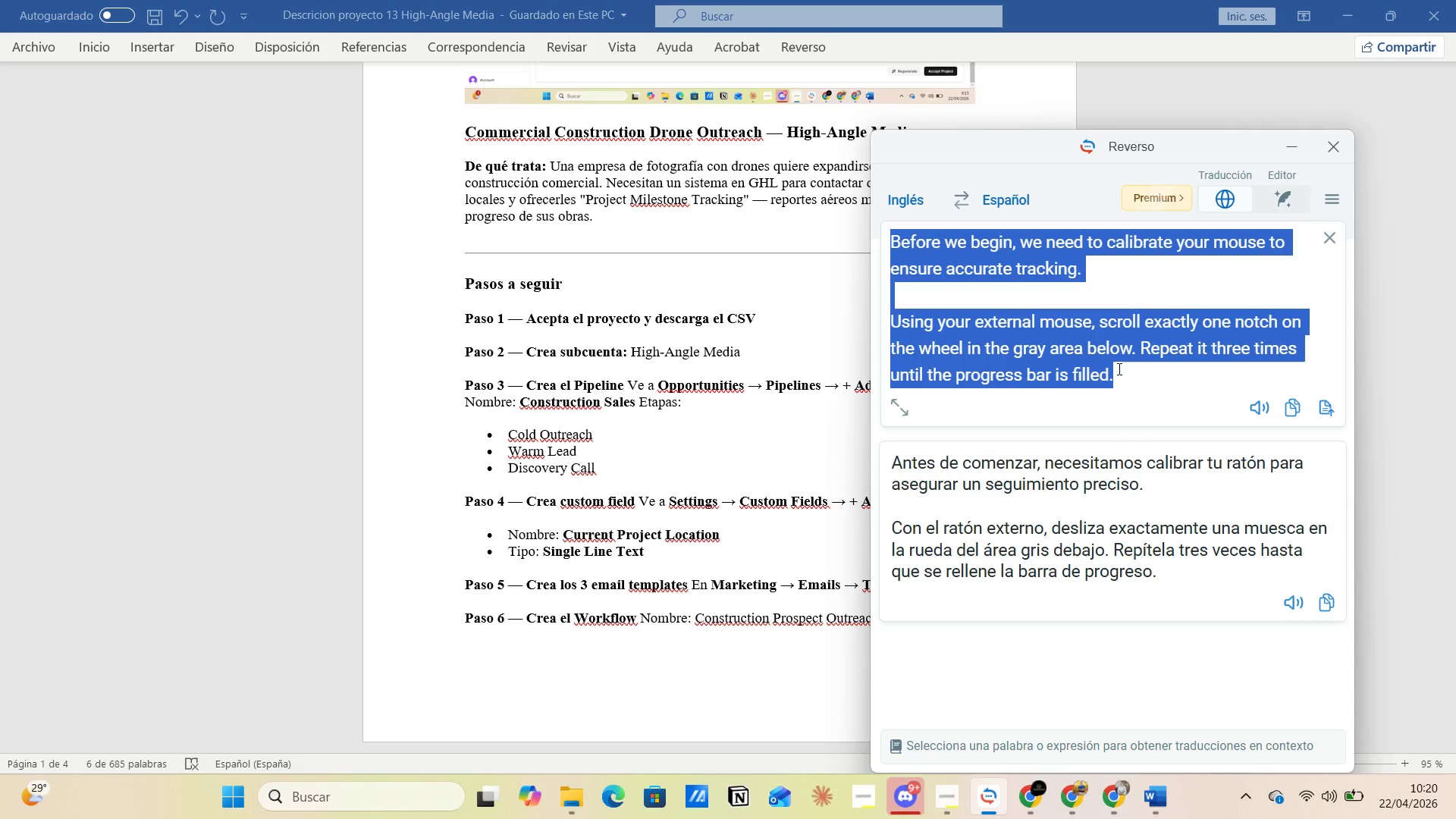 
key(Control+V)
 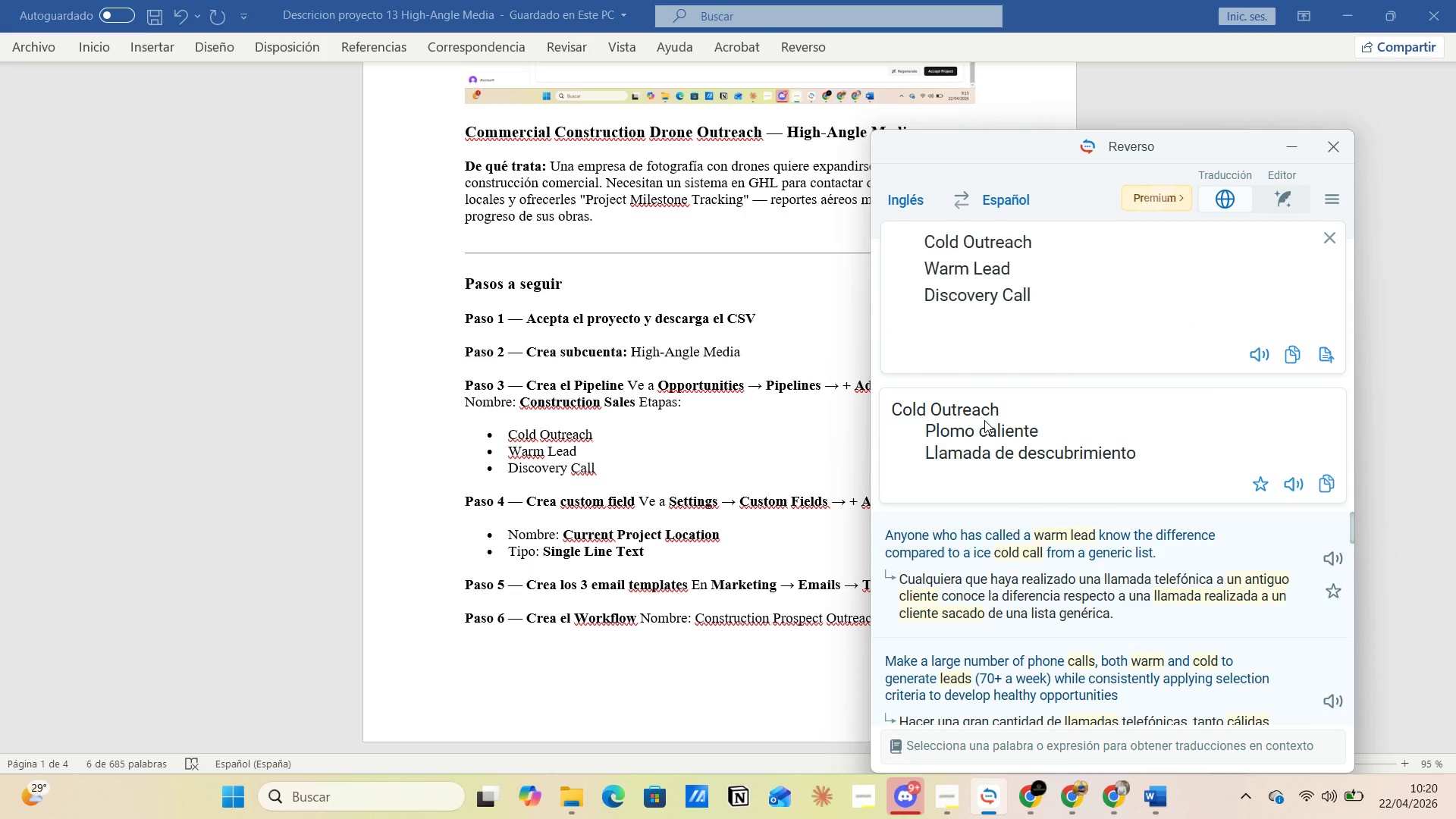 
wait(12.0)
 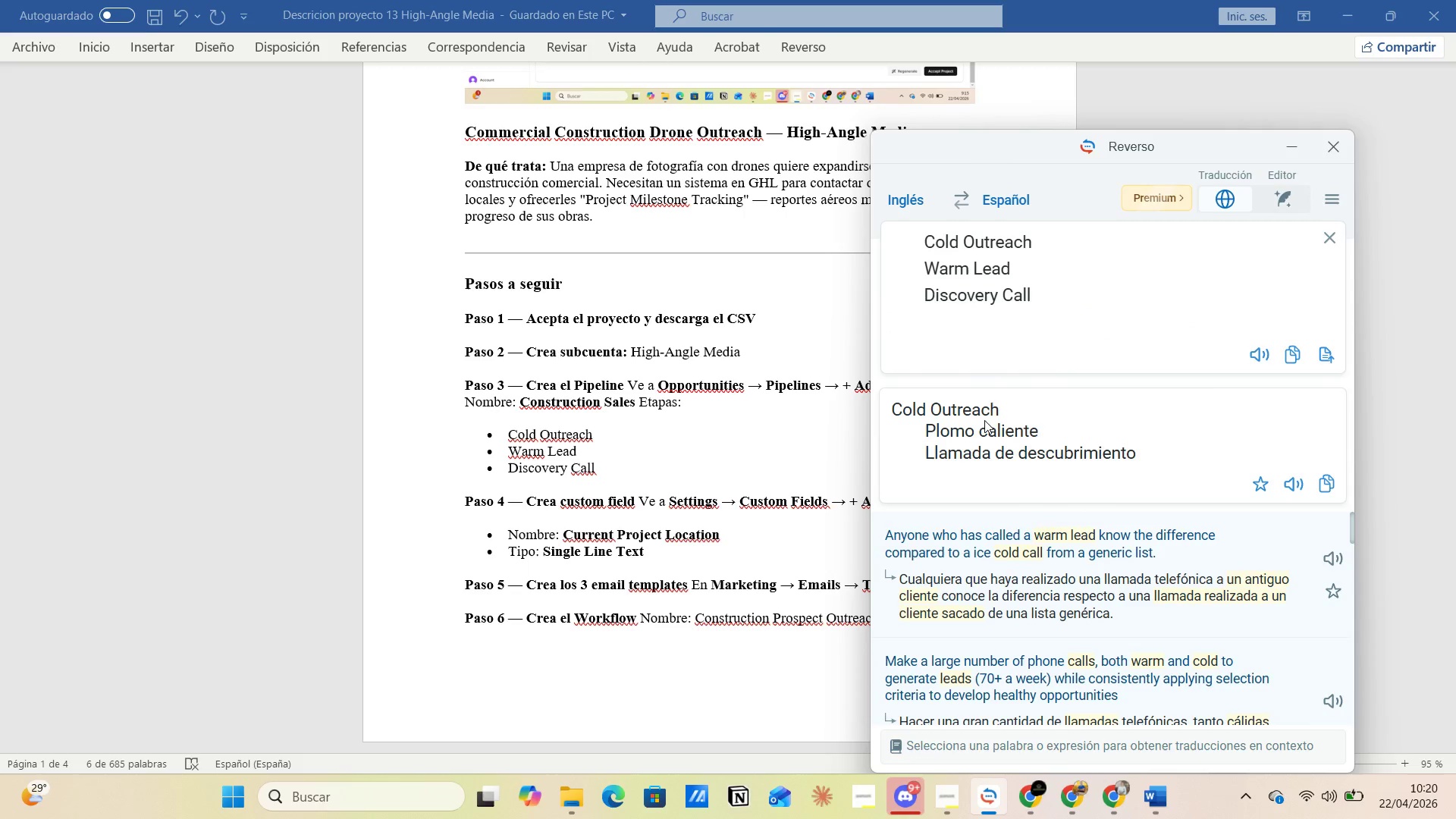 
left_click_drag(start_coordinate=[926, 429], to_coordinate=[1037, 429])
 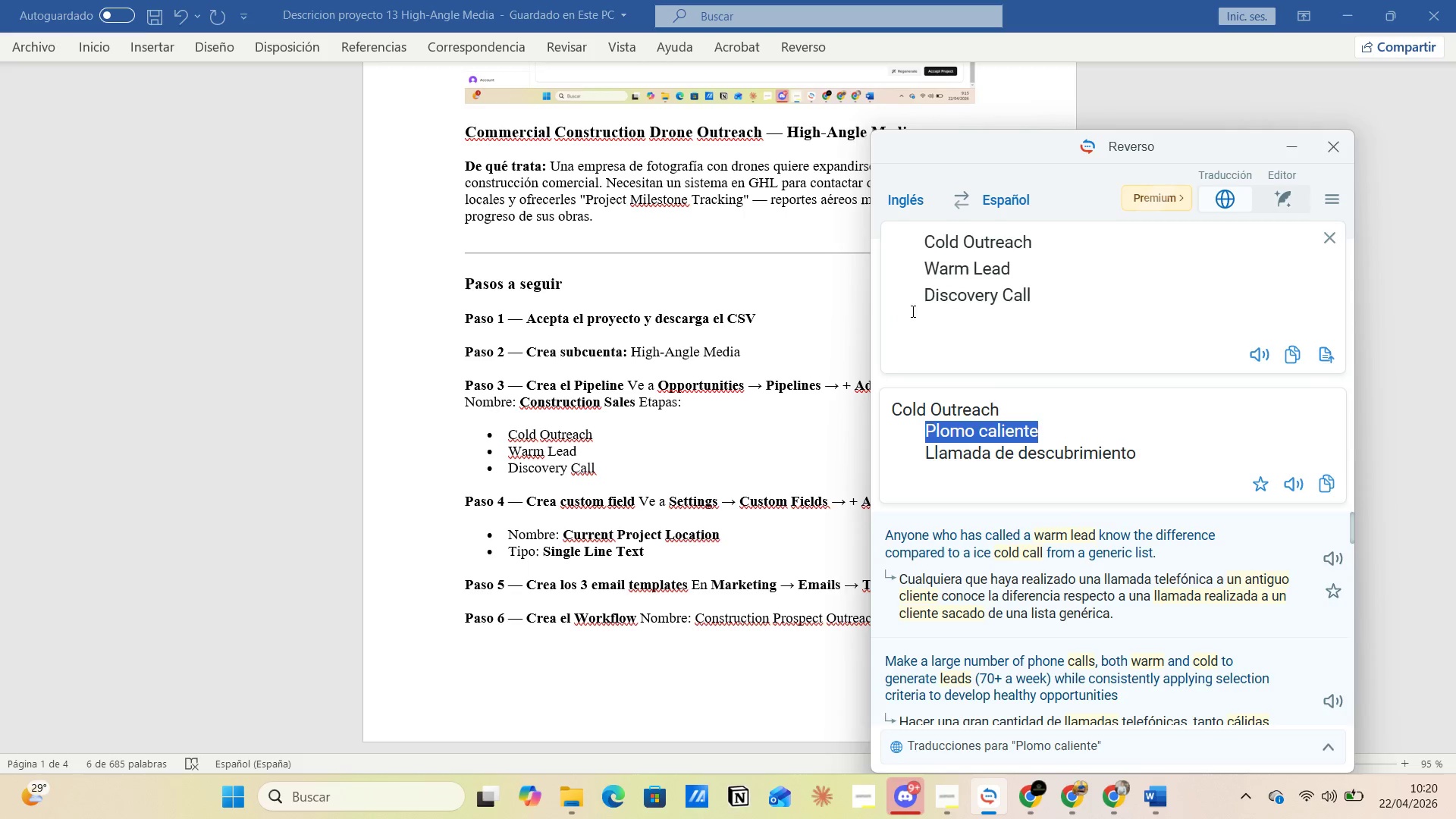 
left_click([928, 246])
 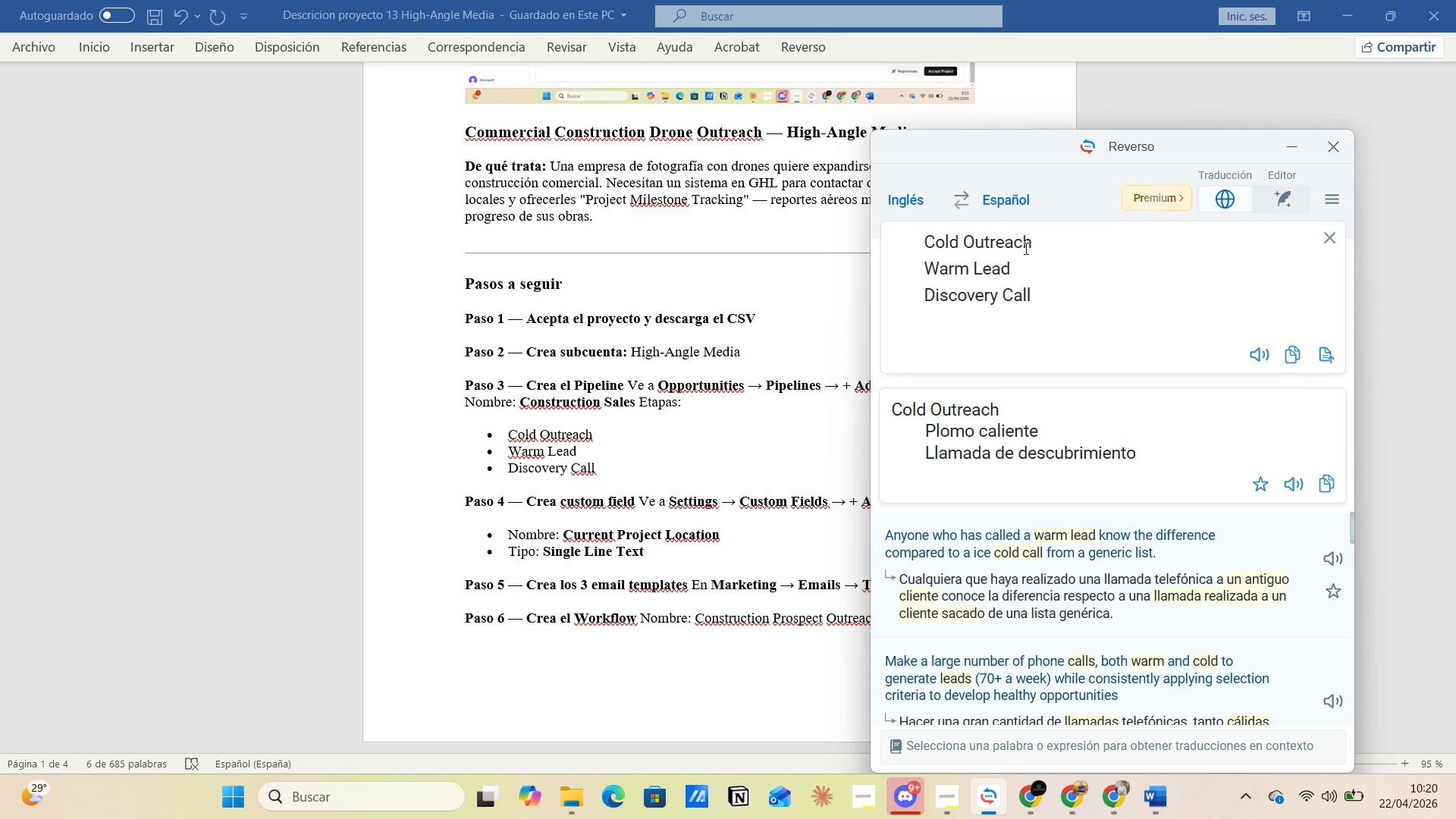 
left_click([1037, 248])
 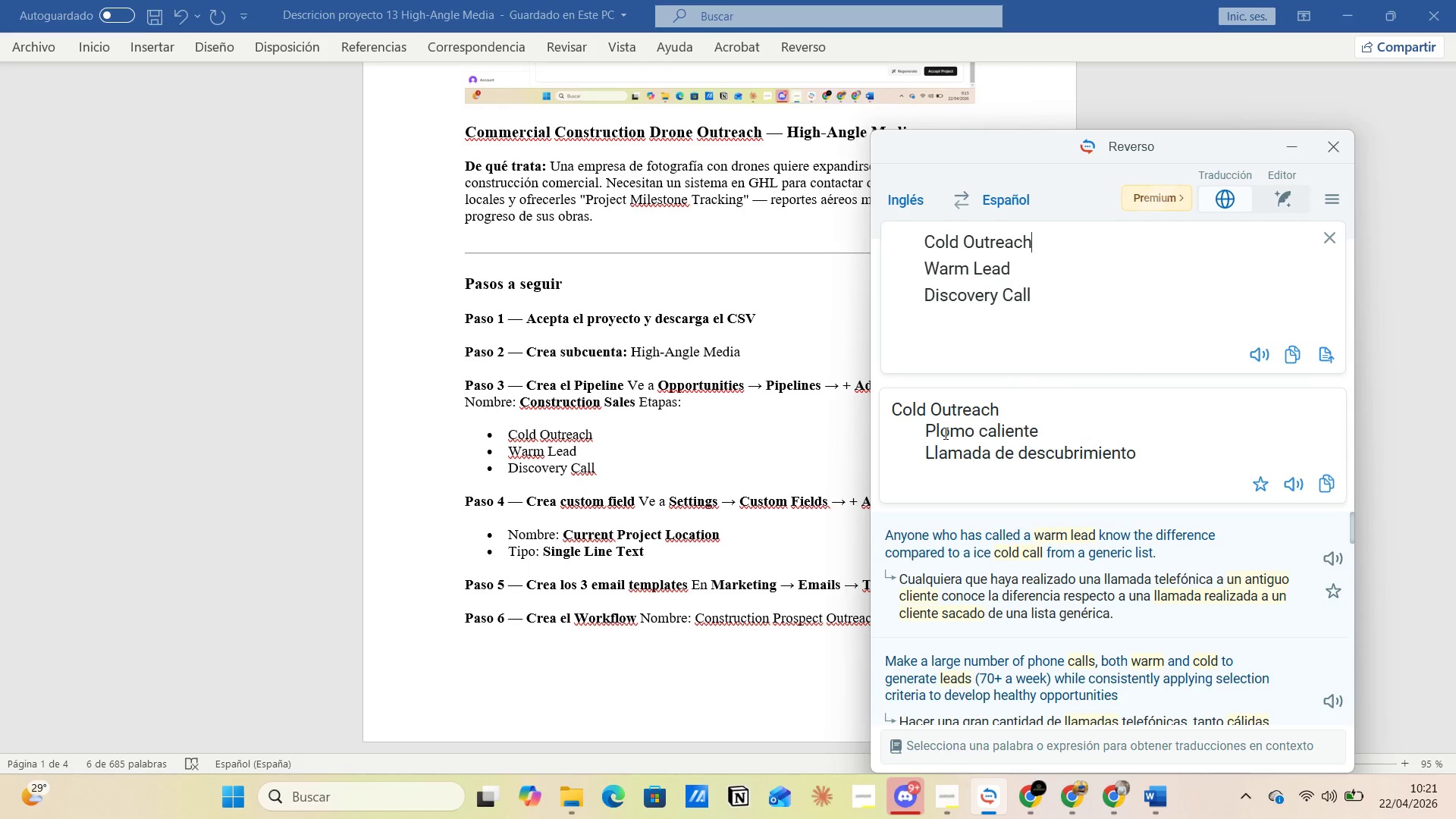 
left_click([920, 427])
 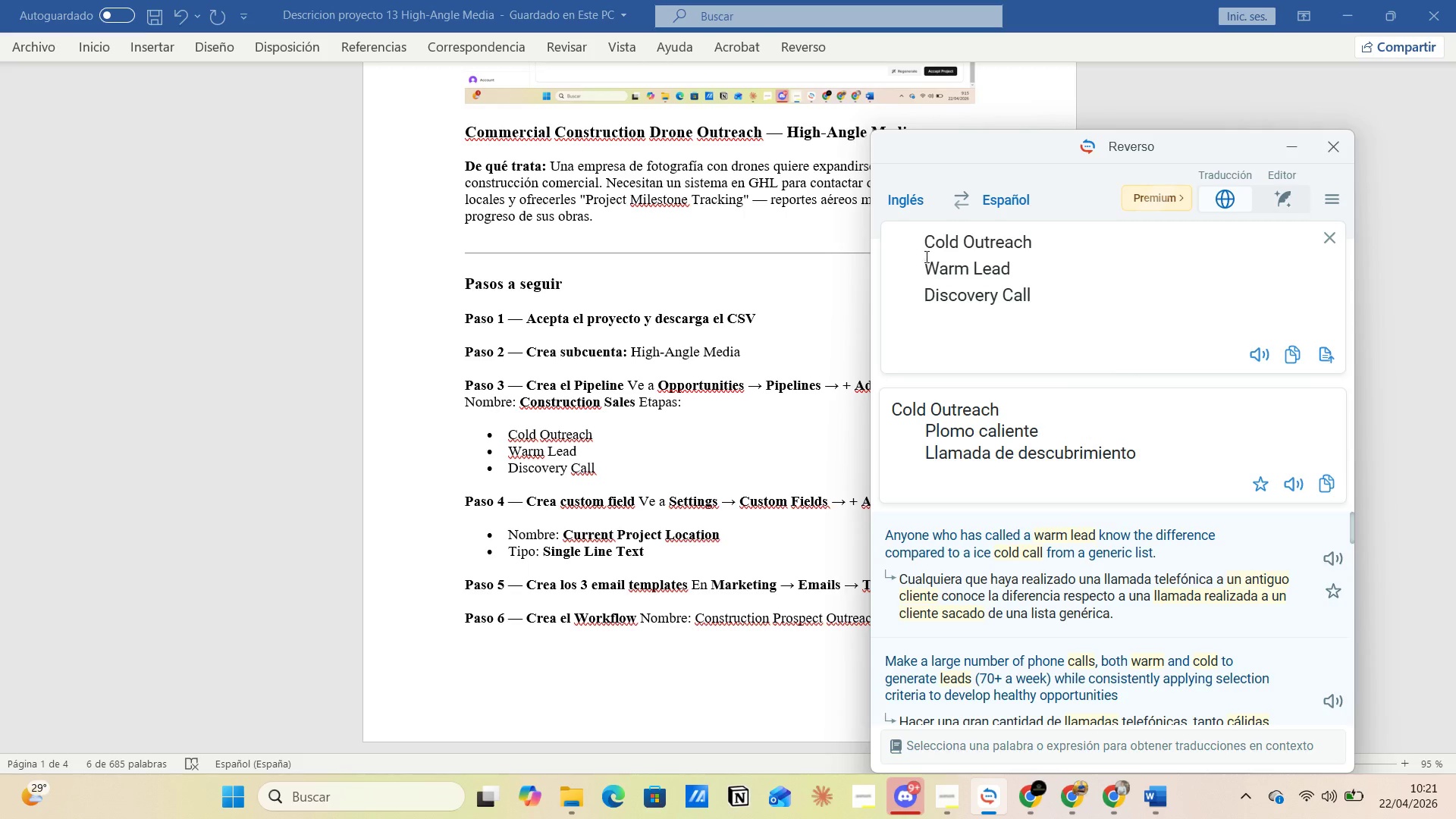 
left_click([925, 246])
 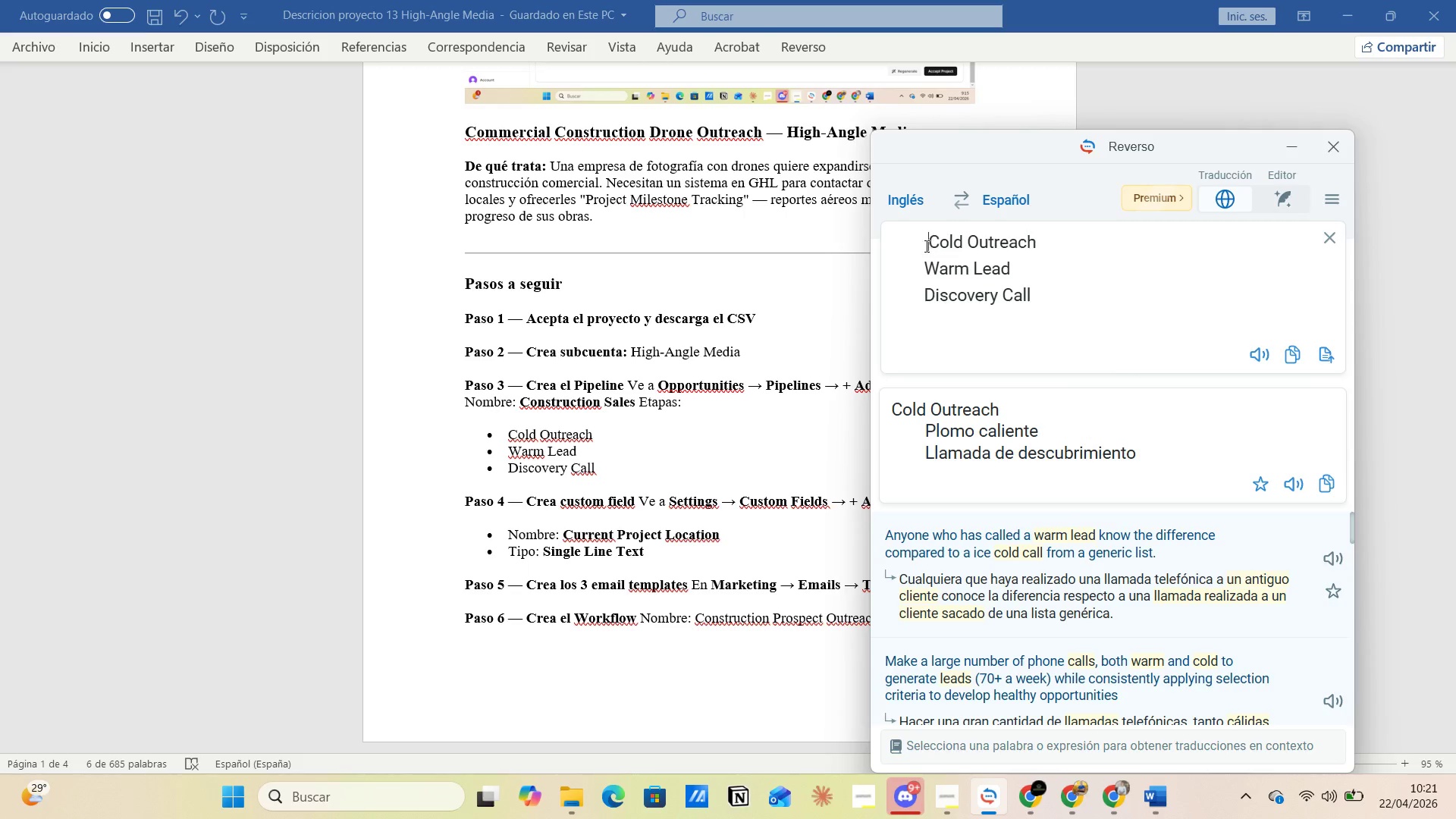 
key(Space)
 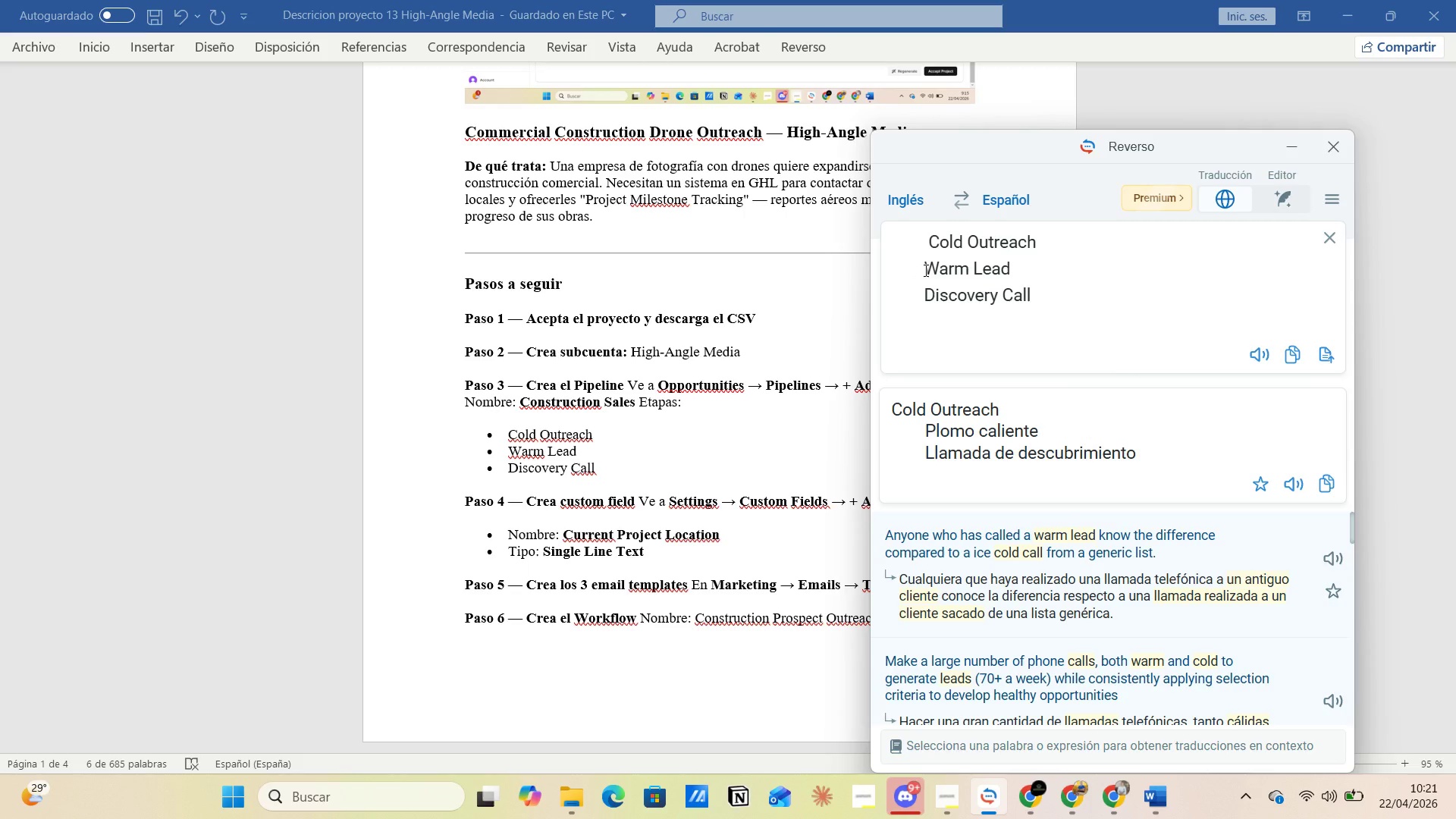 
left_click([924, 270])
 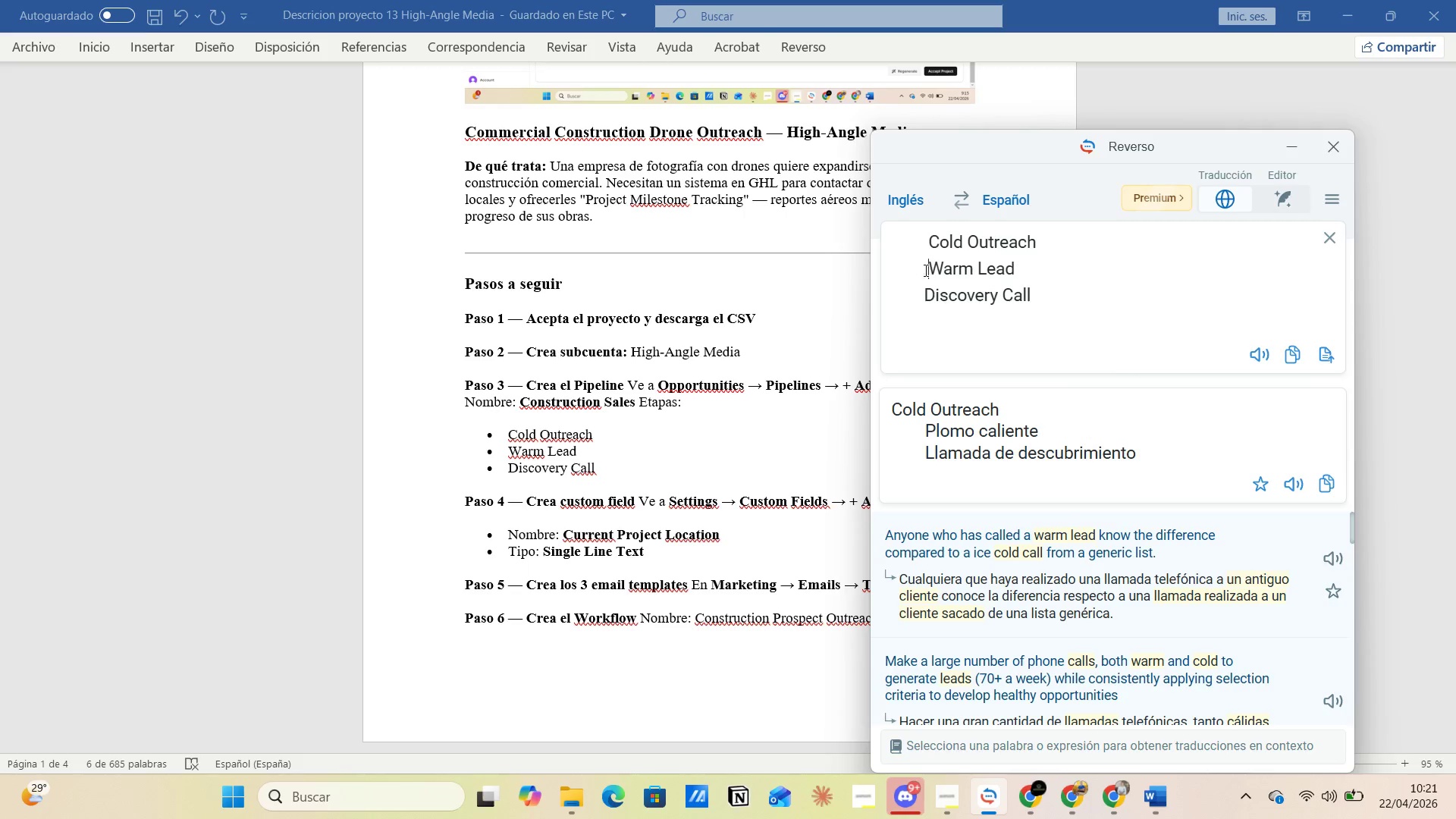 
key(Space)
 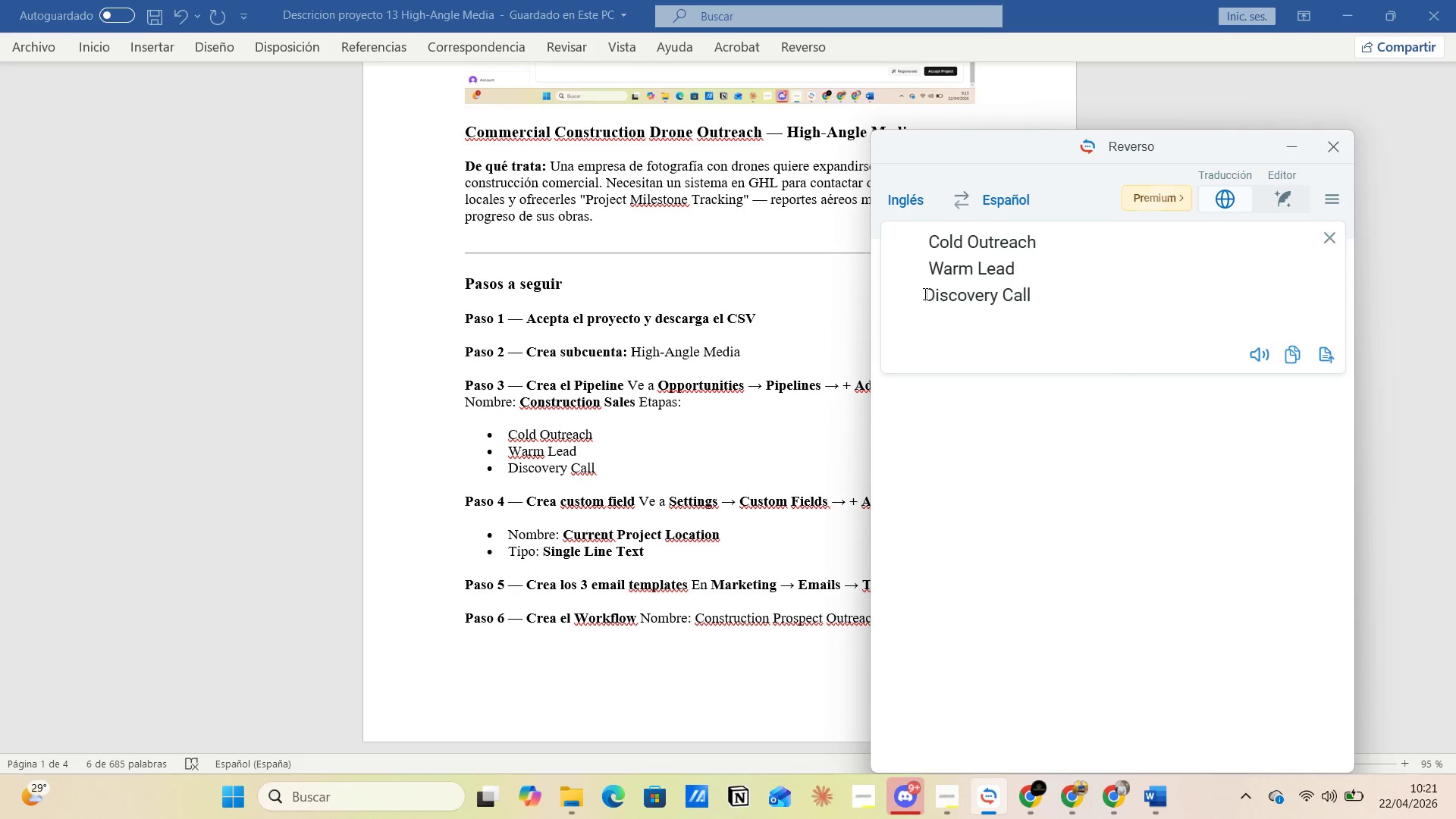 
left_click([924, 293])
 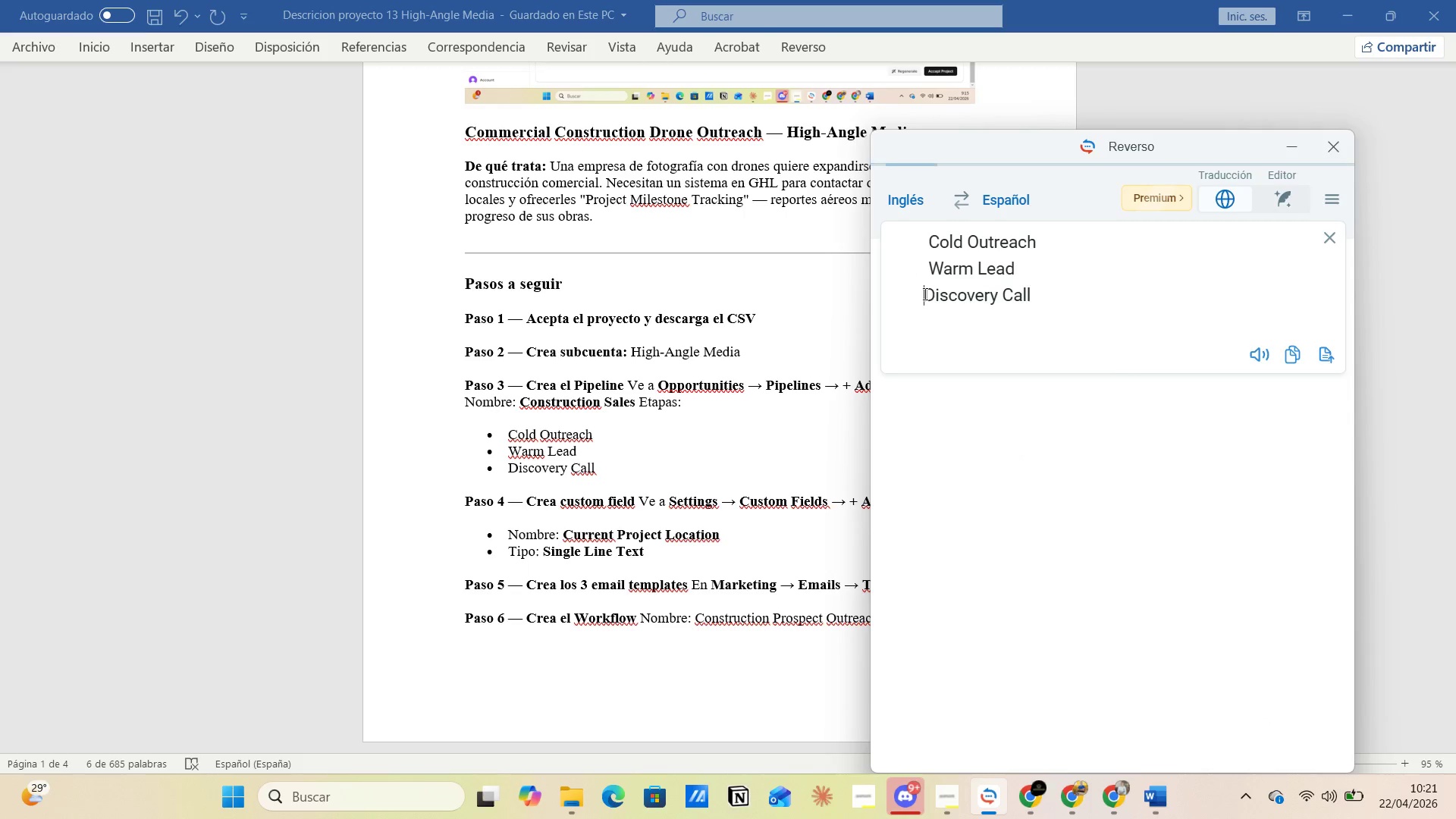 
key(Space)
 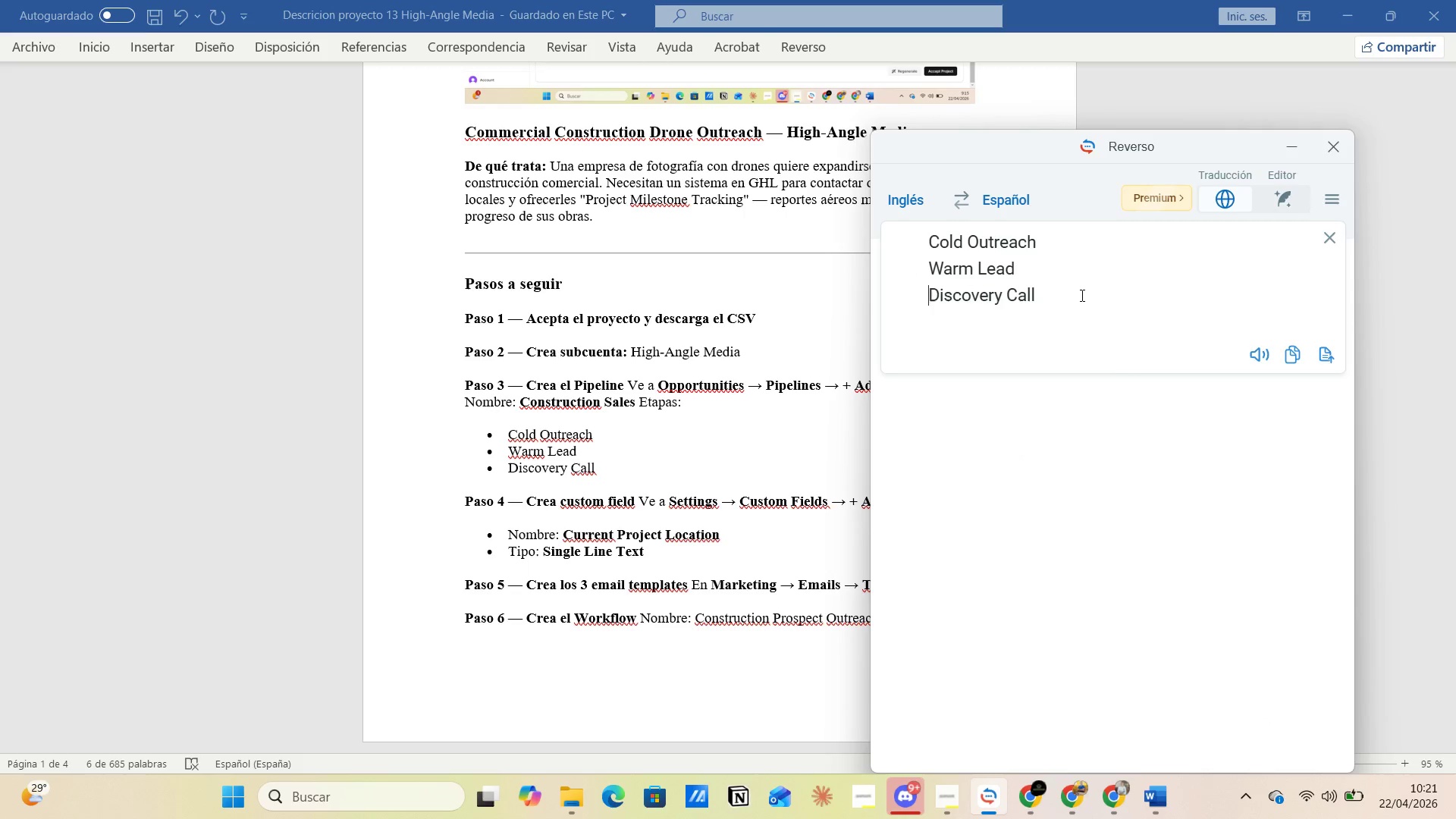 
left_click([1081, 295])
 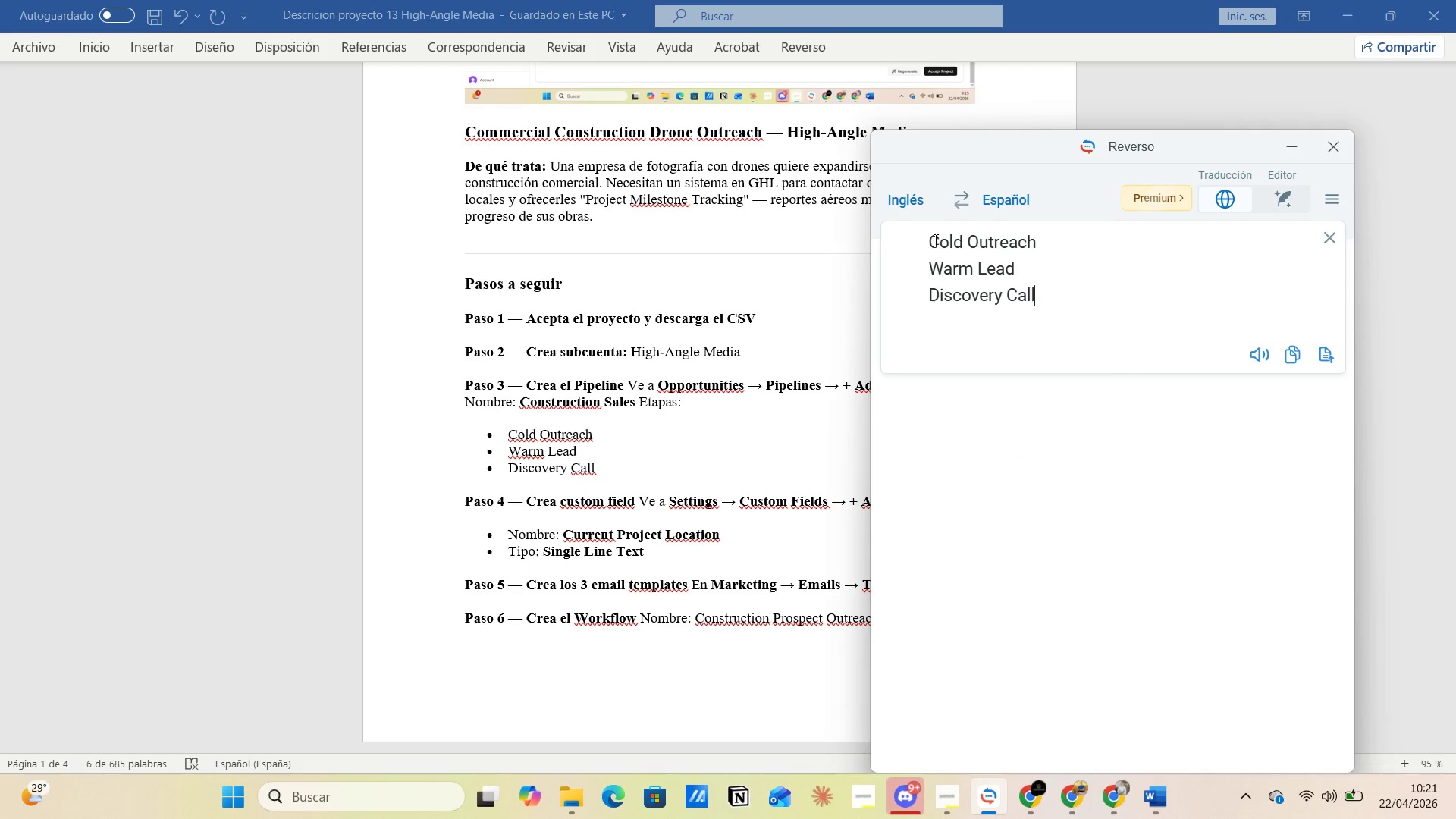 
left_click([927, 242])
 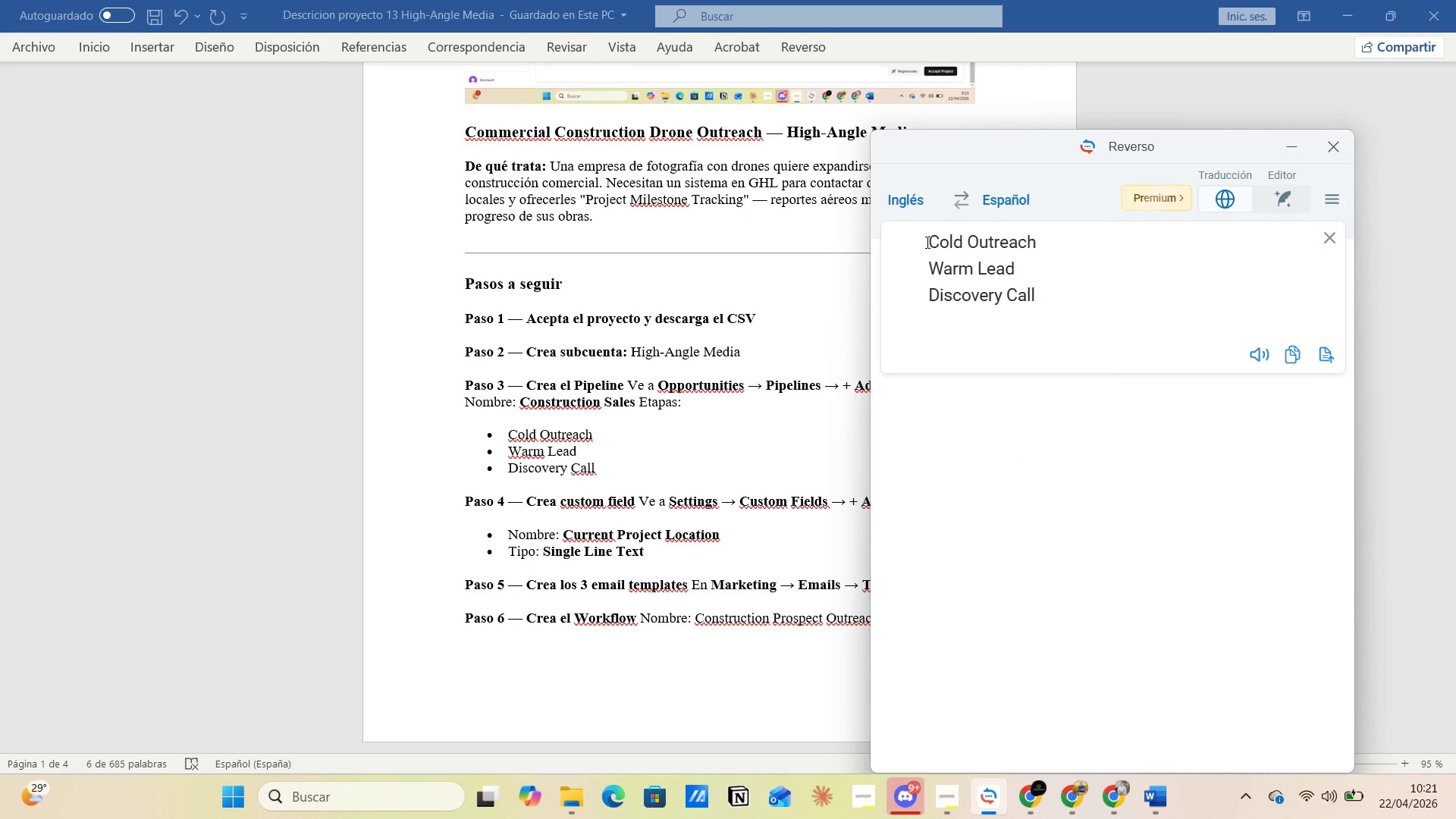 
key(Backspace)
 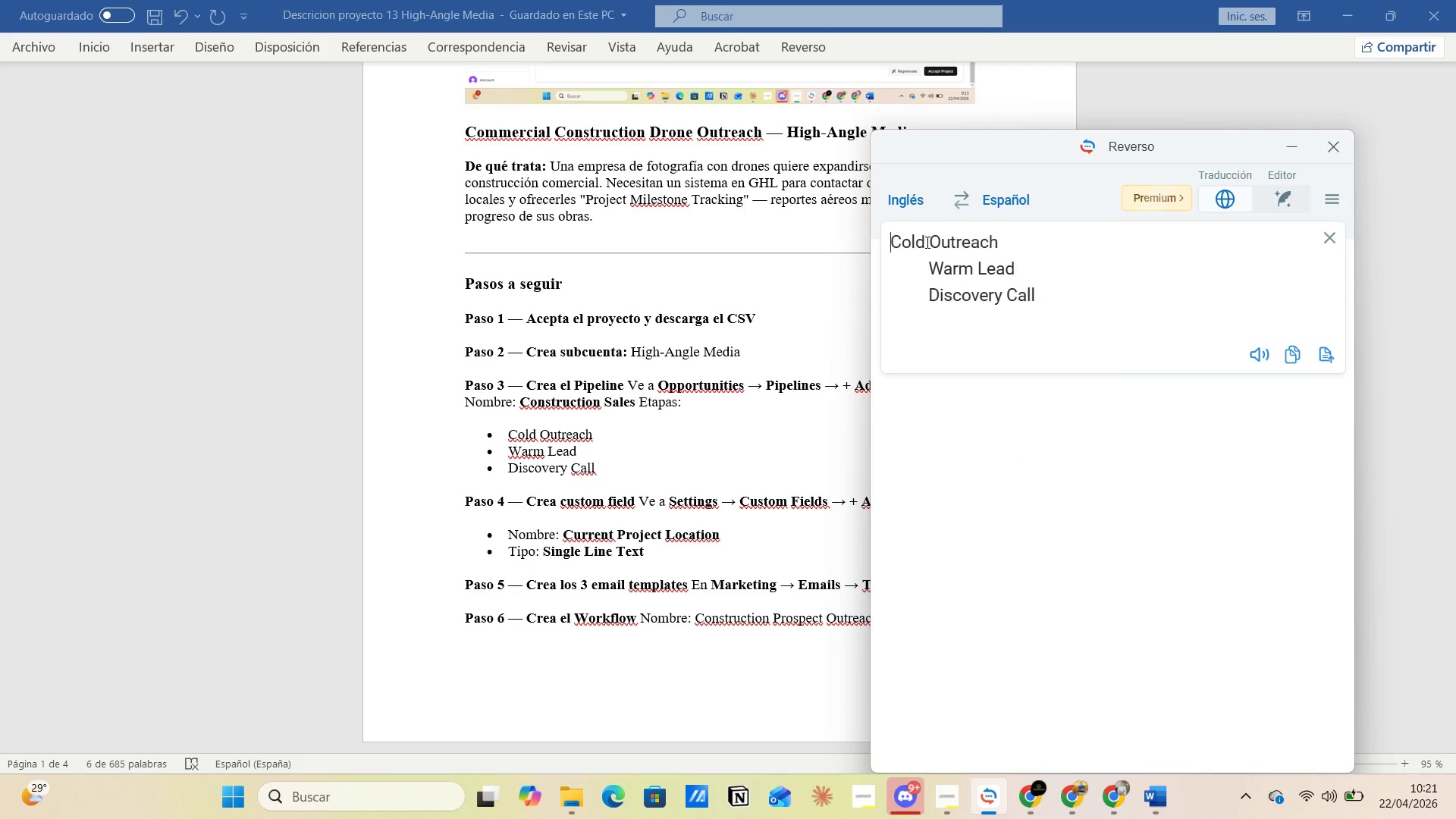 
key(Backspace)
 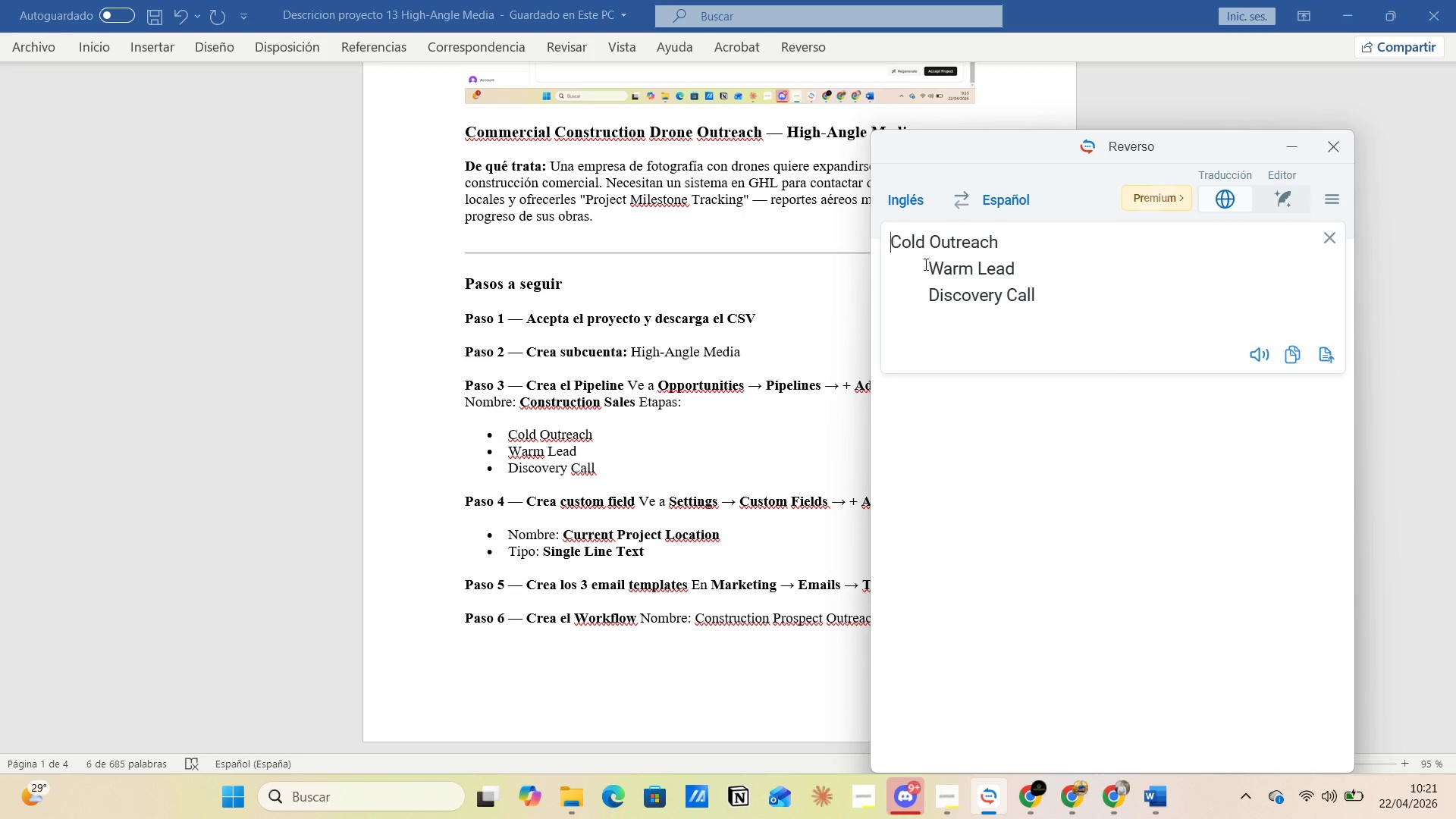 
left_click([929, 269])
 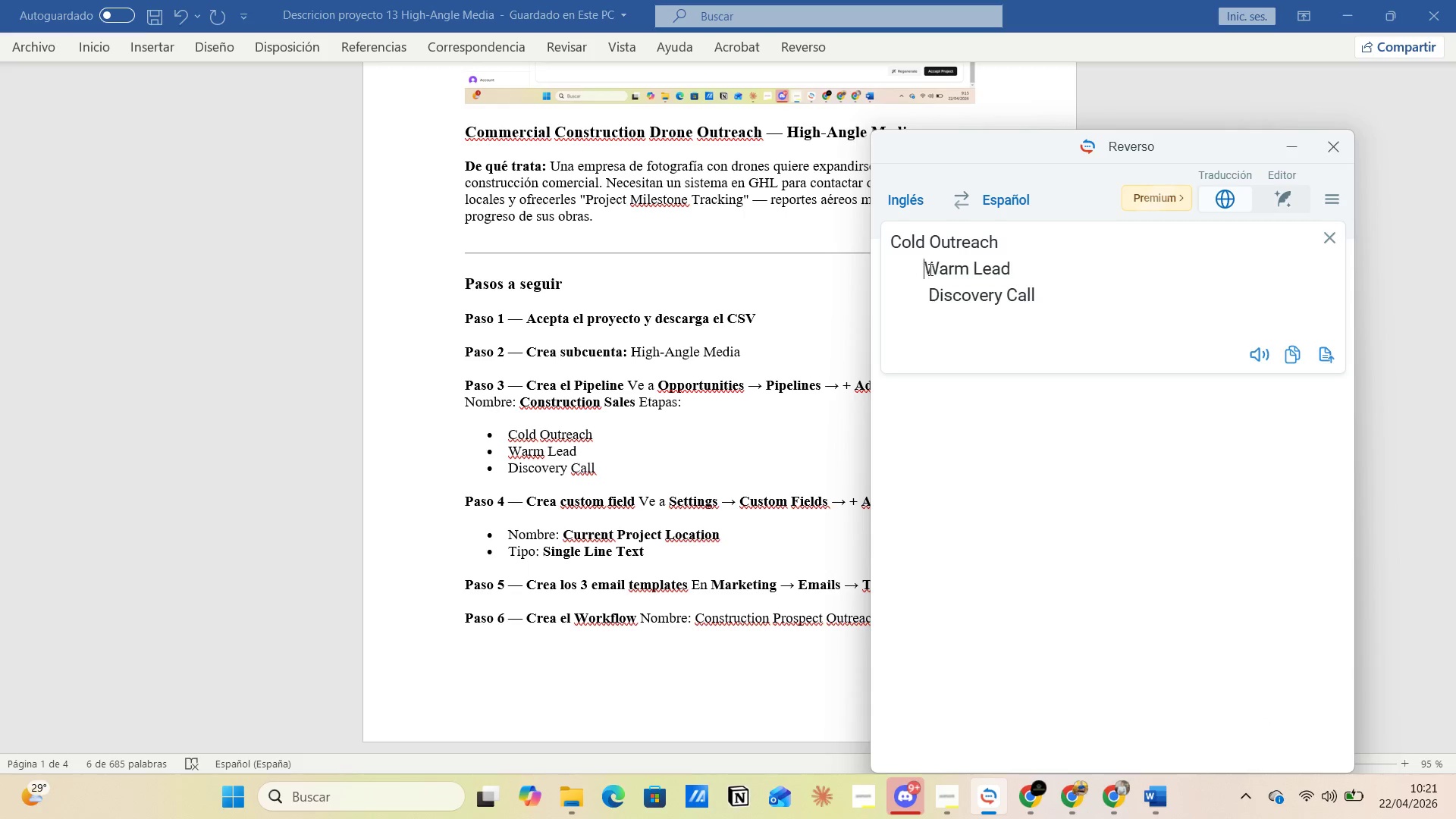 
key(Backspace)
 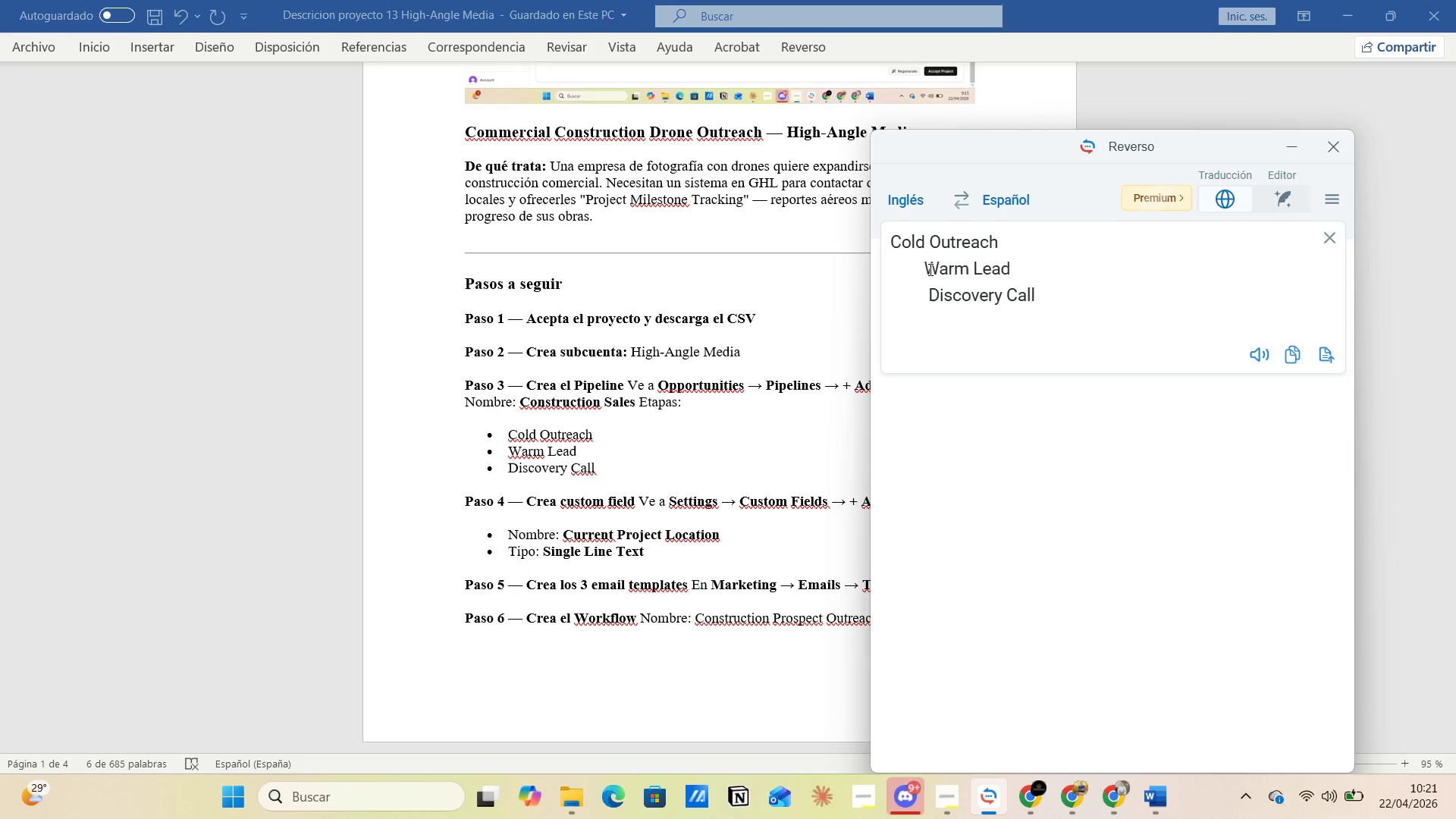 
key(Backspace)
 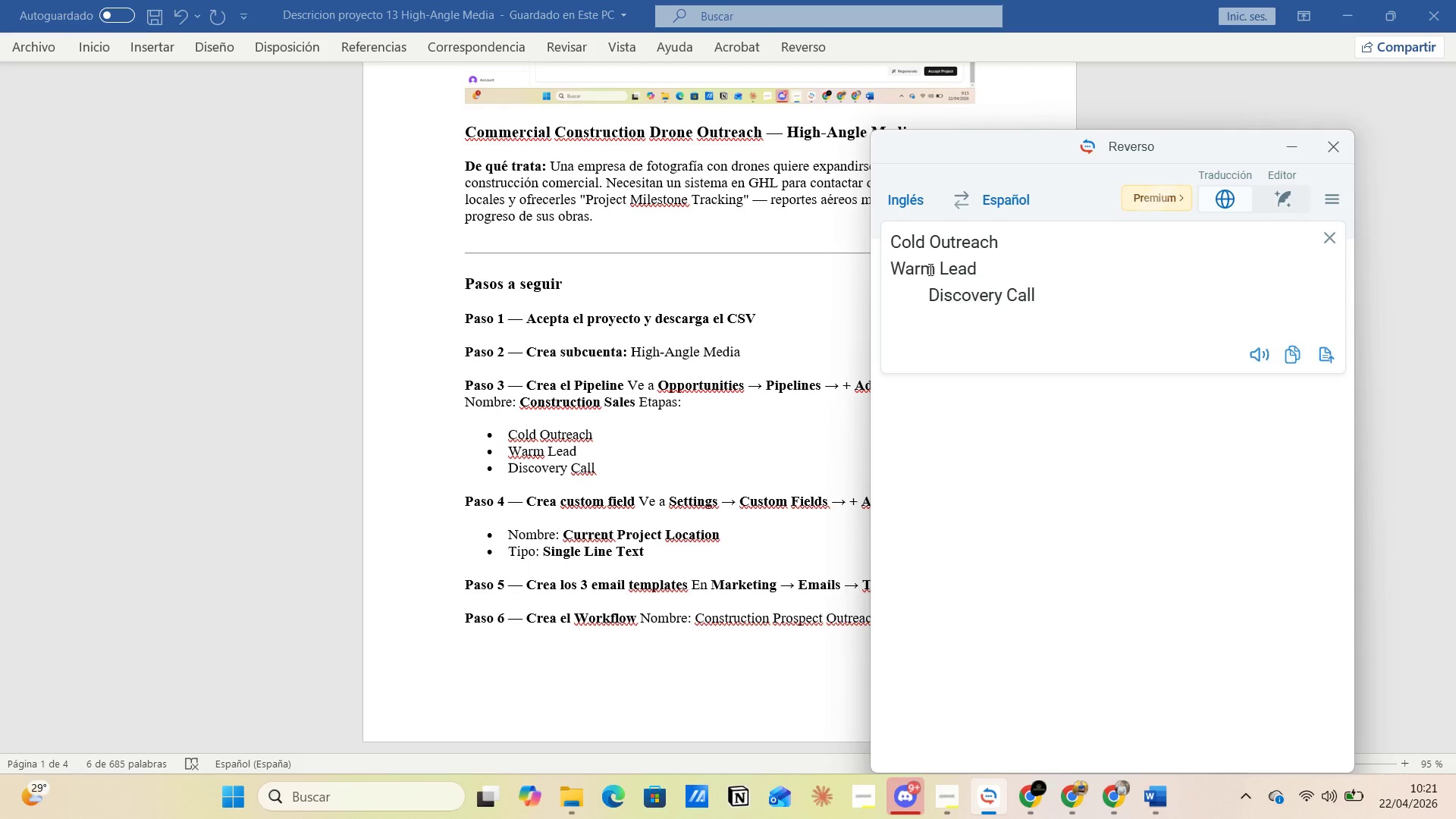 
key(Backspace)
 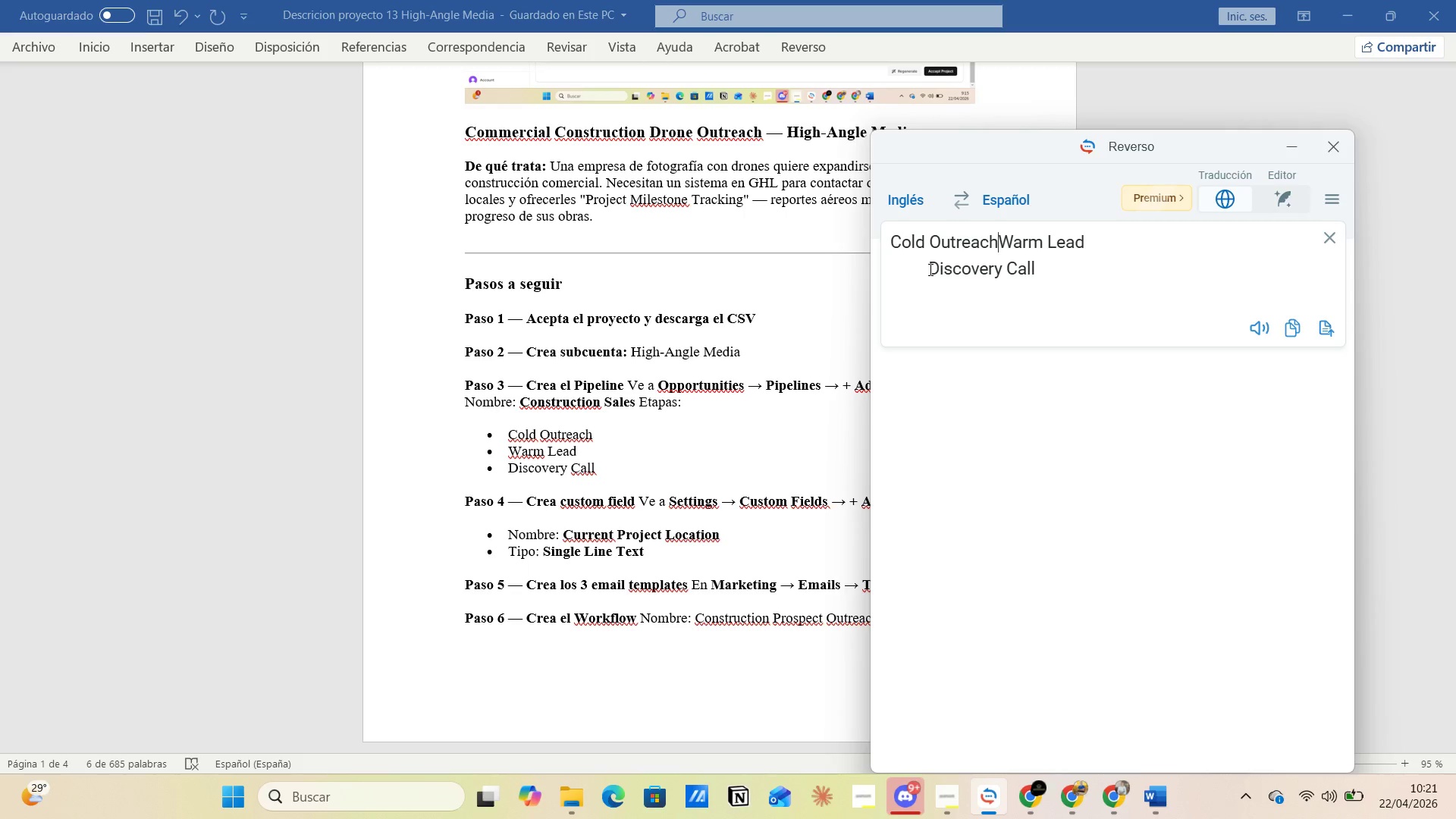 
key(Enter)
 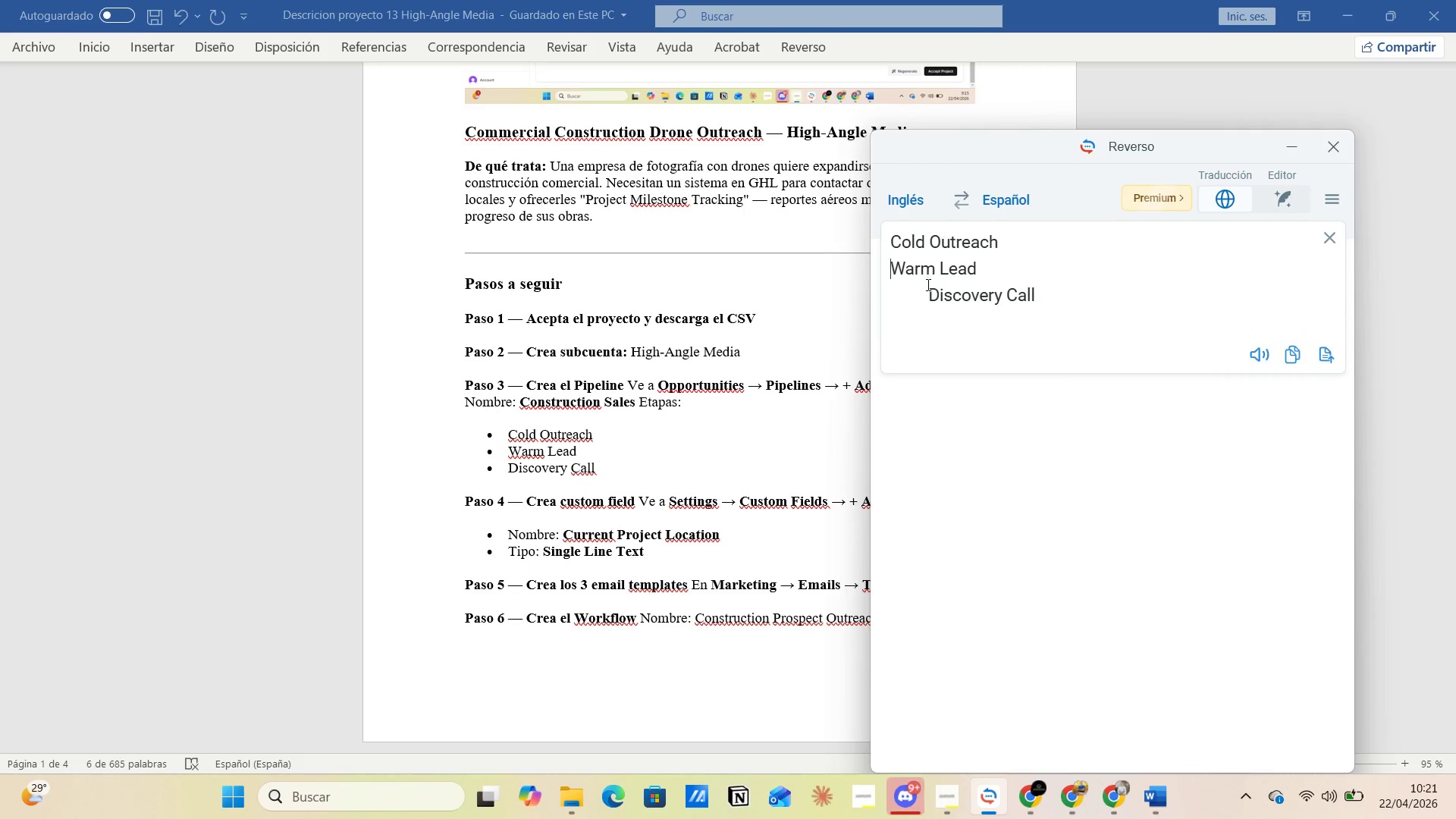 
left_click([927, 291])
 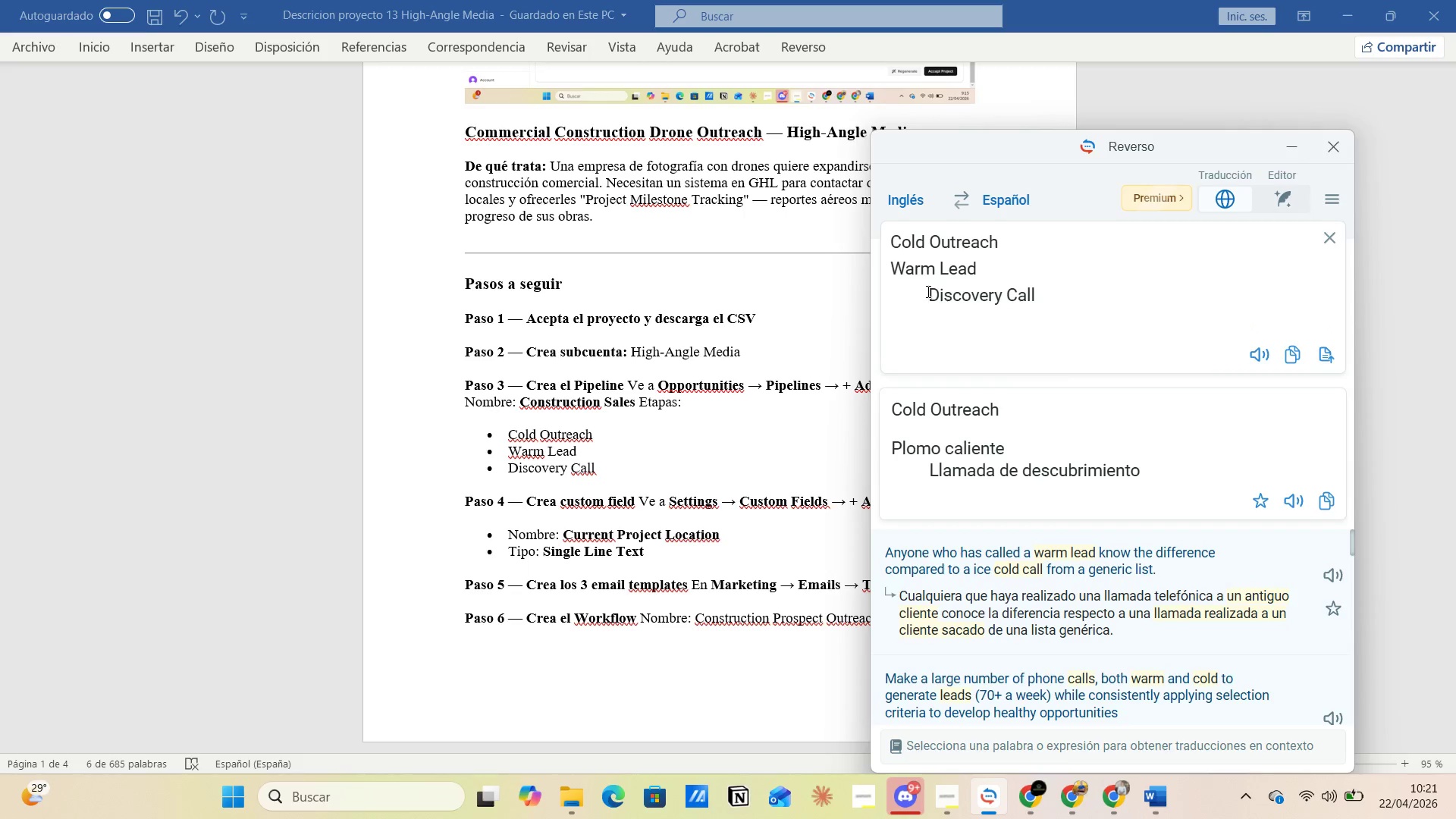 
key(Backspace)
 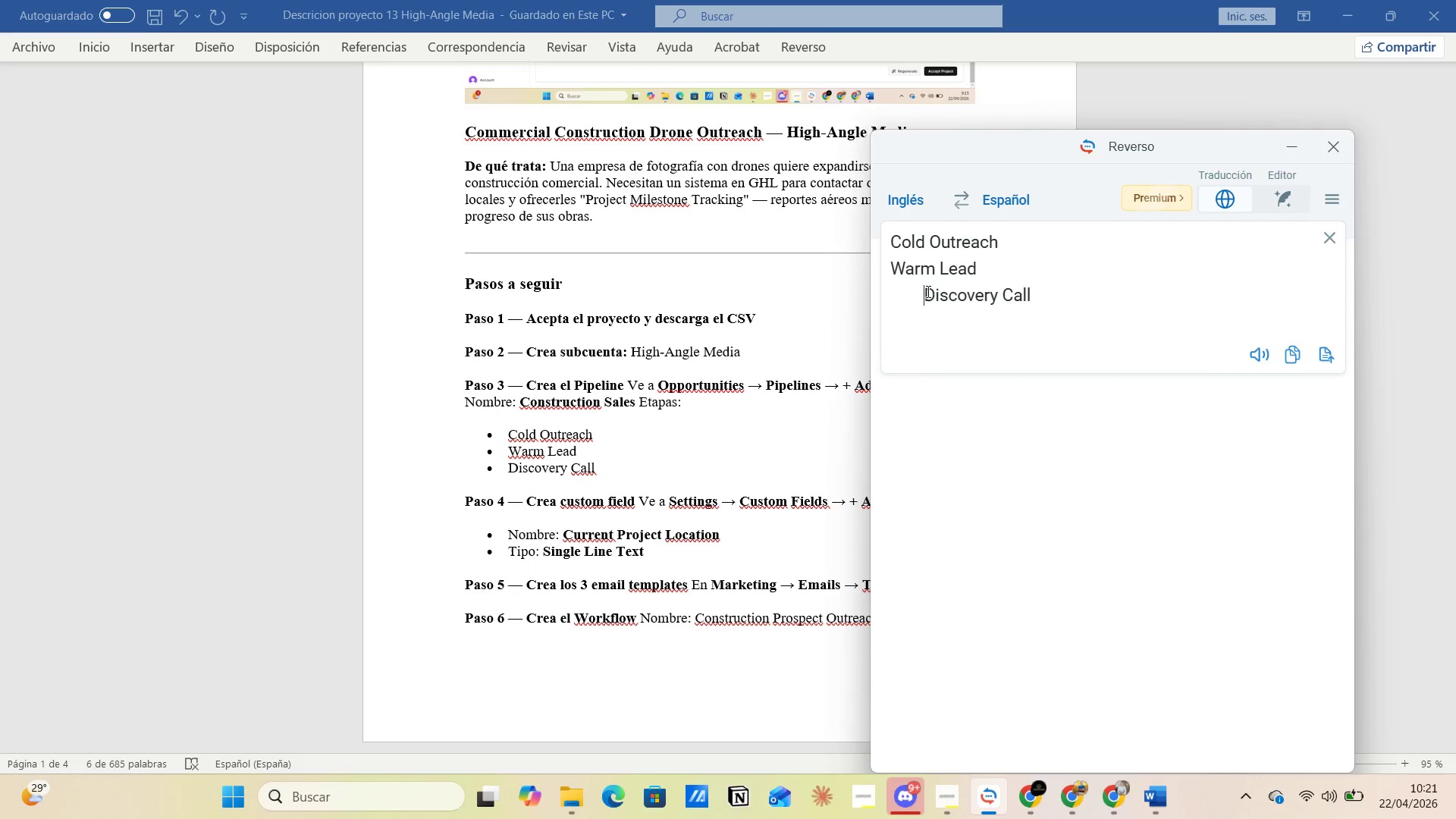 
key(Backspace)
 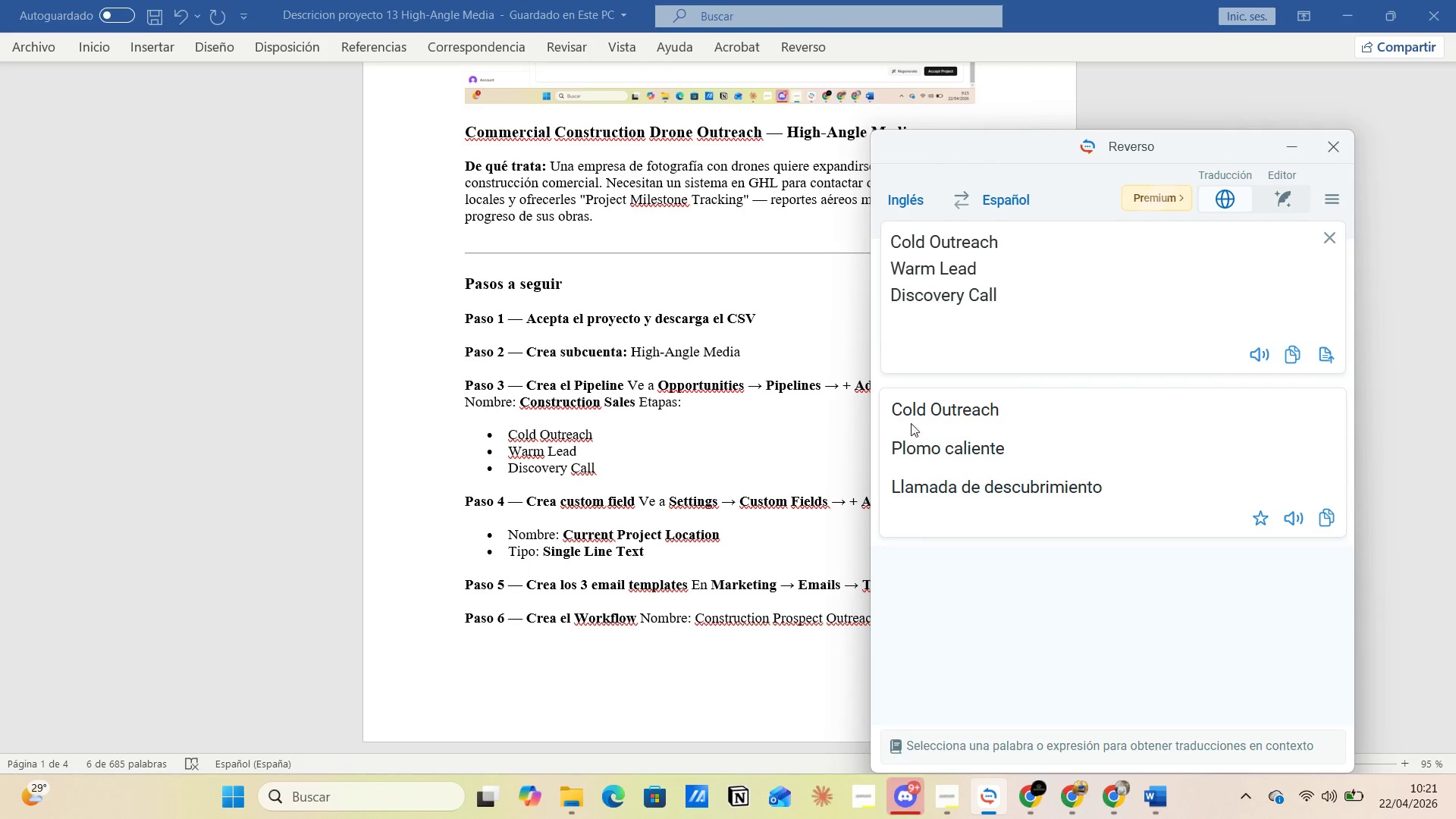 
wait(9.33)
 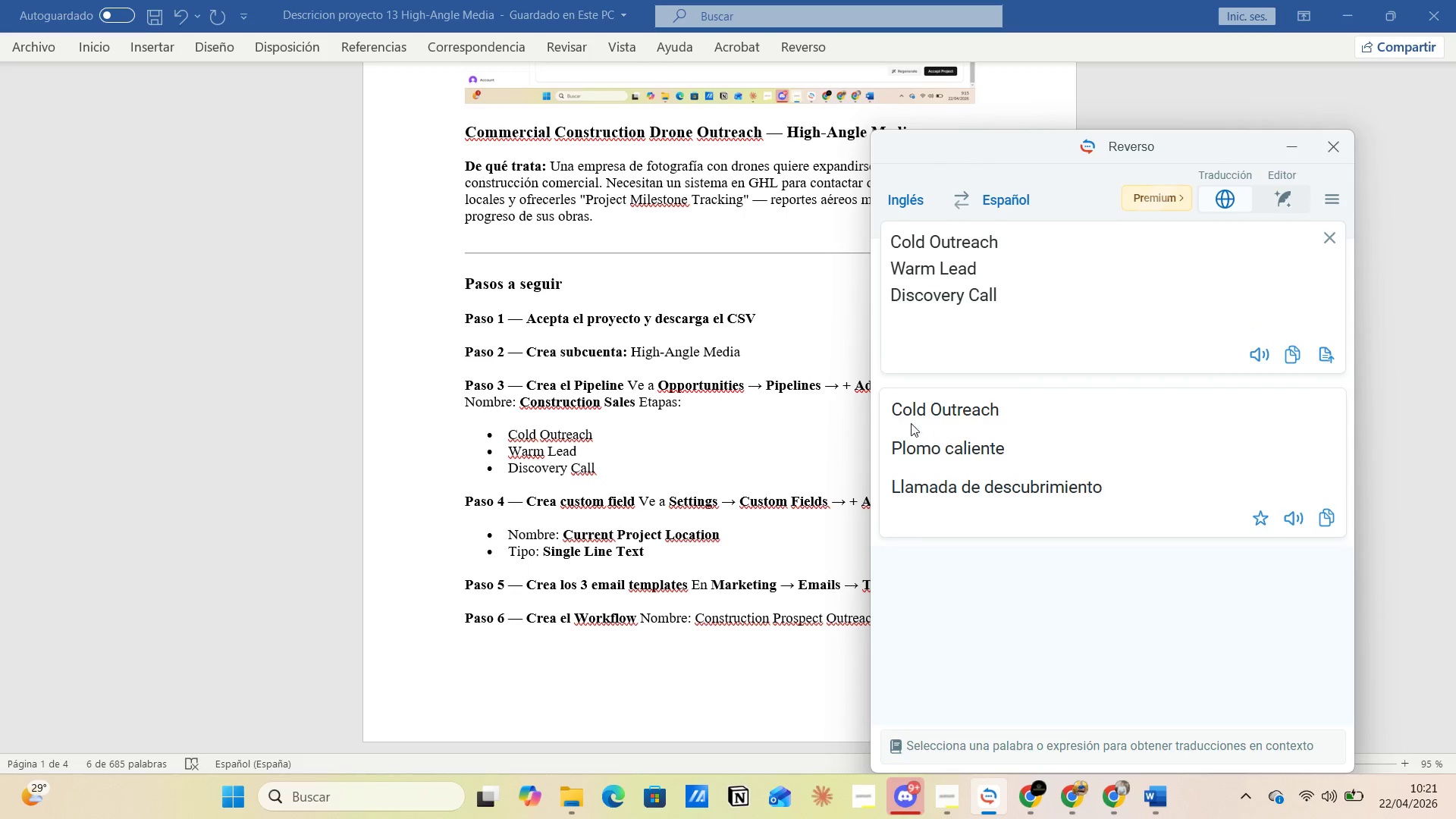 
left_click_drag(start_coordinate=[893, 453], to_coordinate=[1043, 449])
 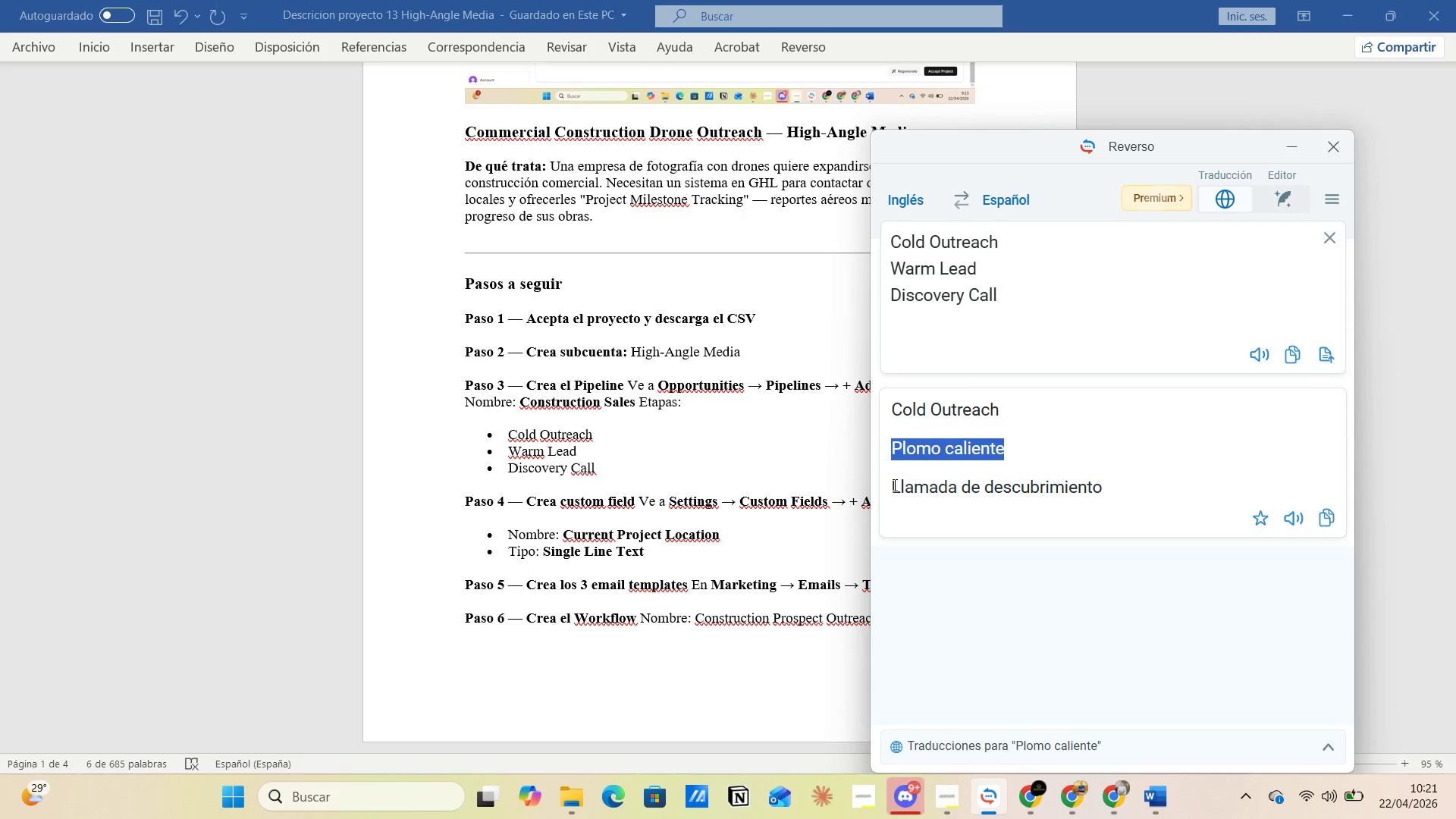 
left_click_drag(start_coordinate=[893, 485], to_coordinate=[1129, 484])
 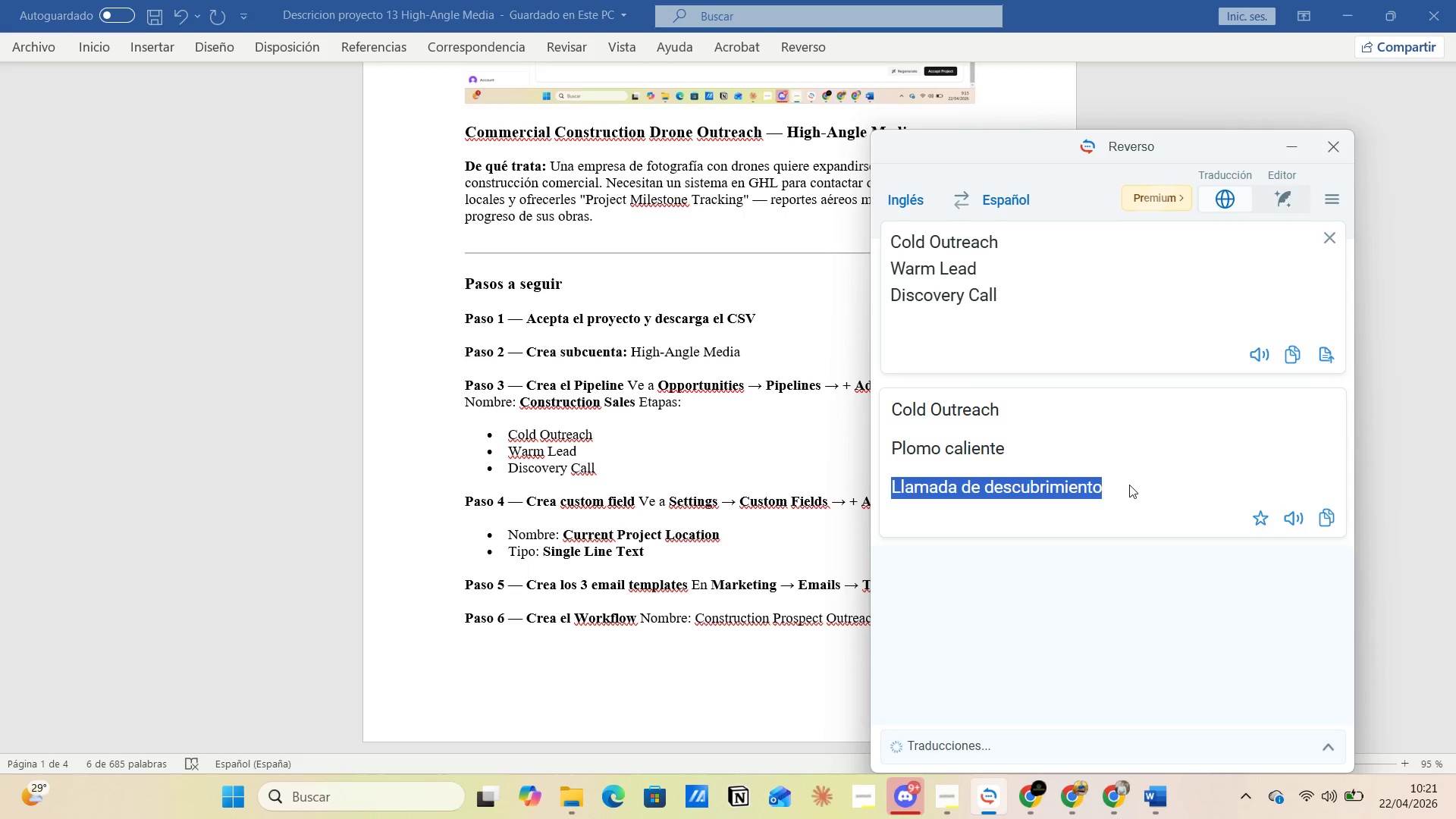 
left_click([1129, 485])
 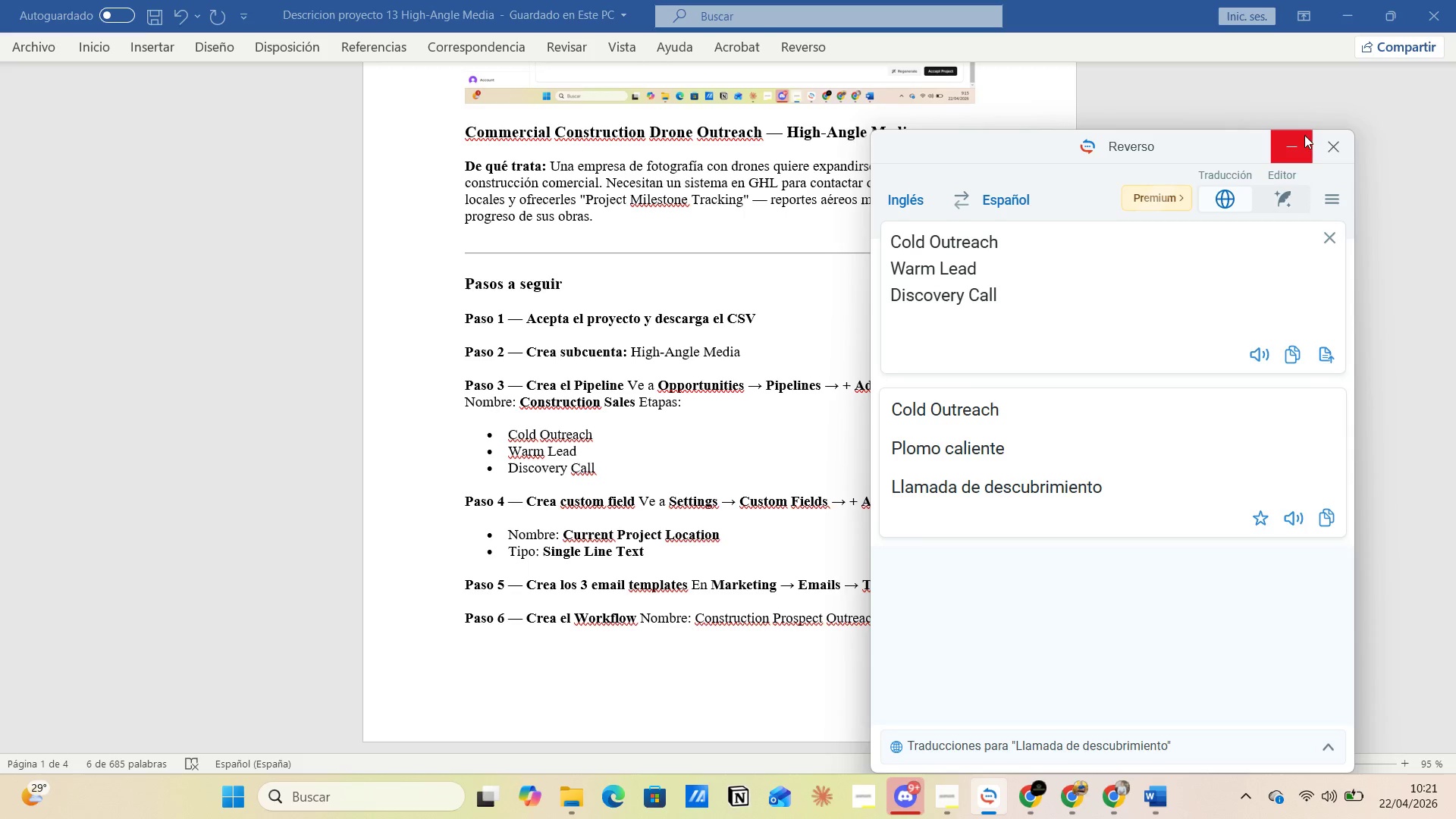 
left_click([1295, 143])
 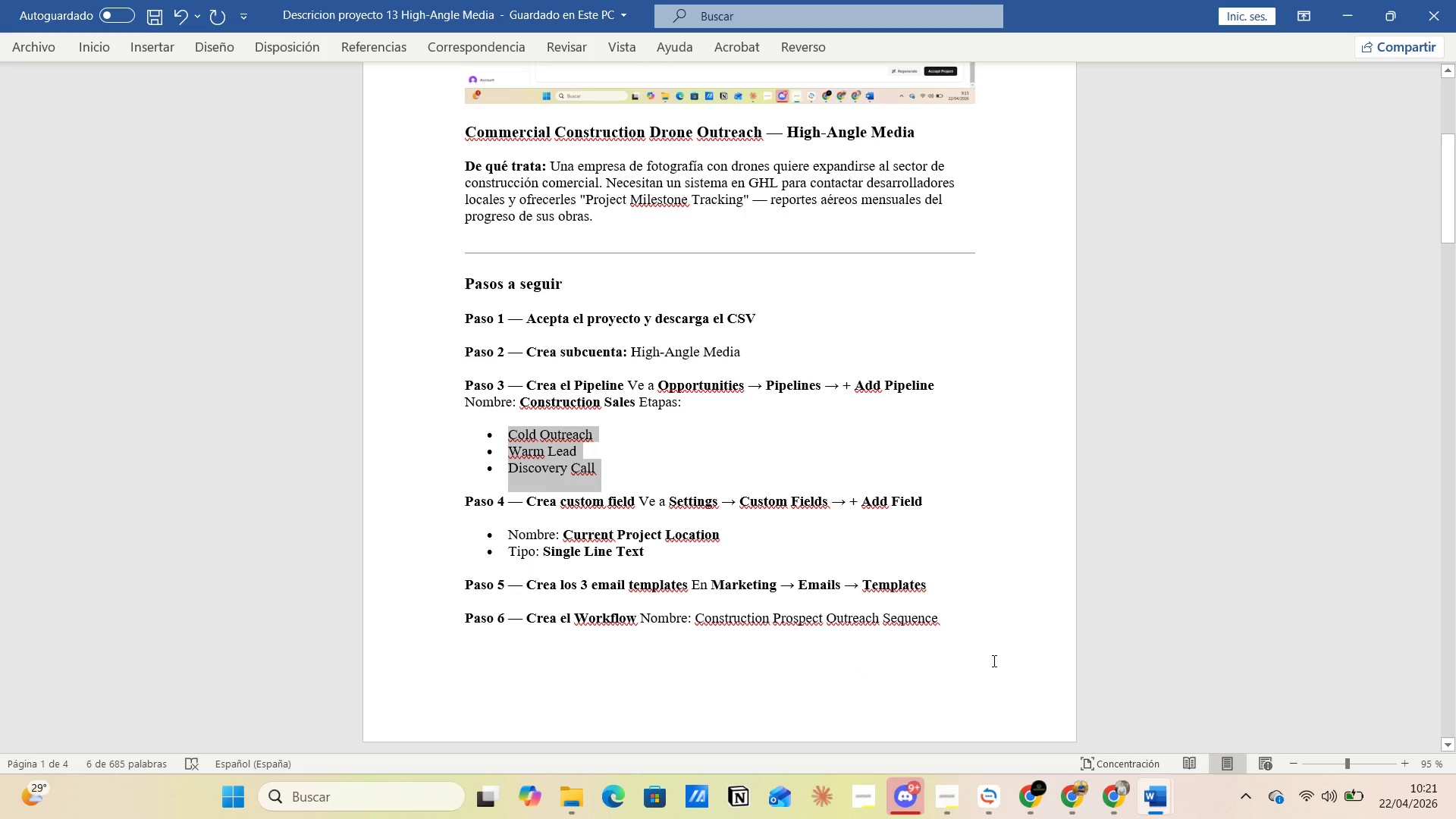 
key(Alt+AltLeft)
 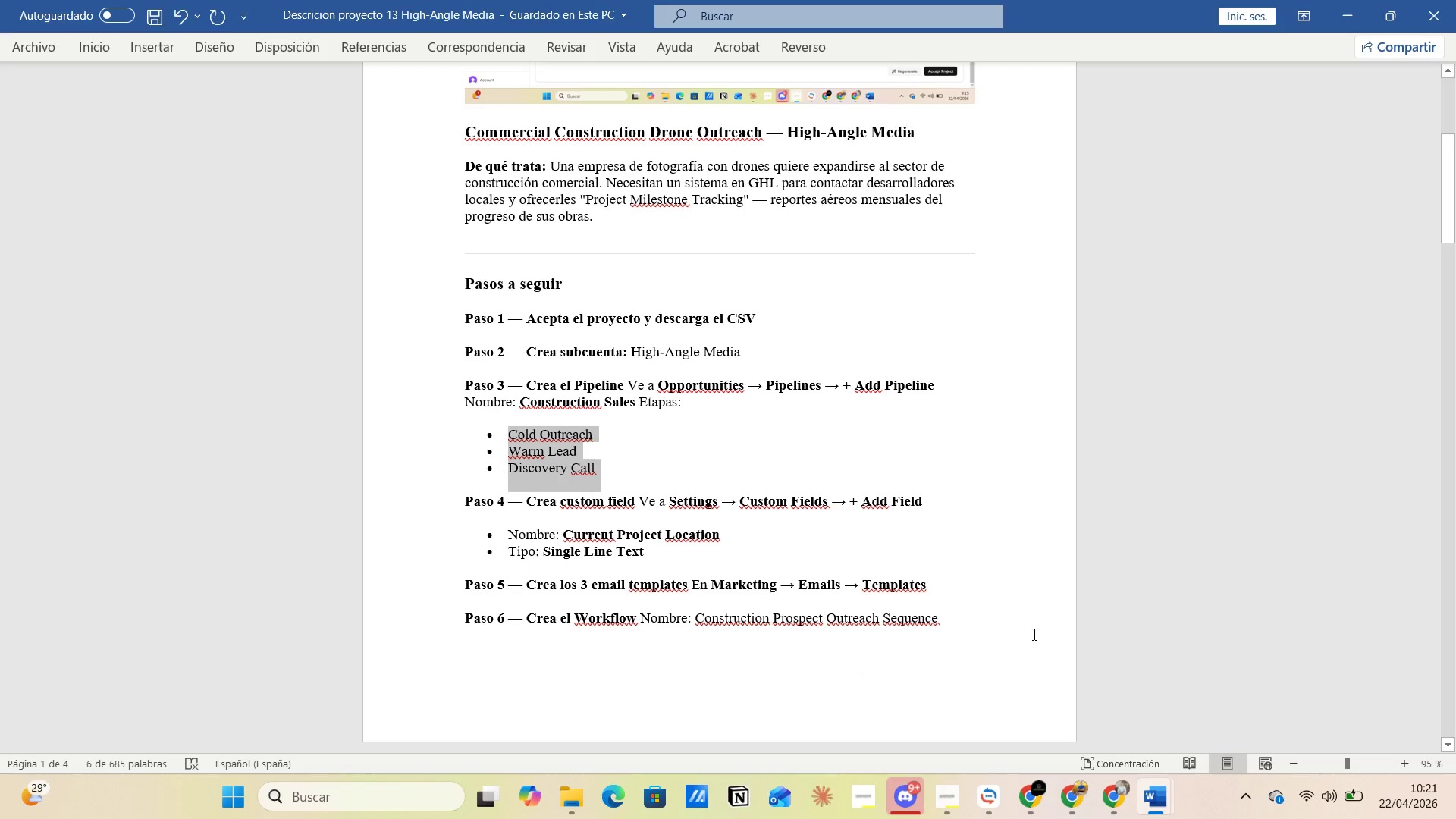 
key(Alt+Tab)
 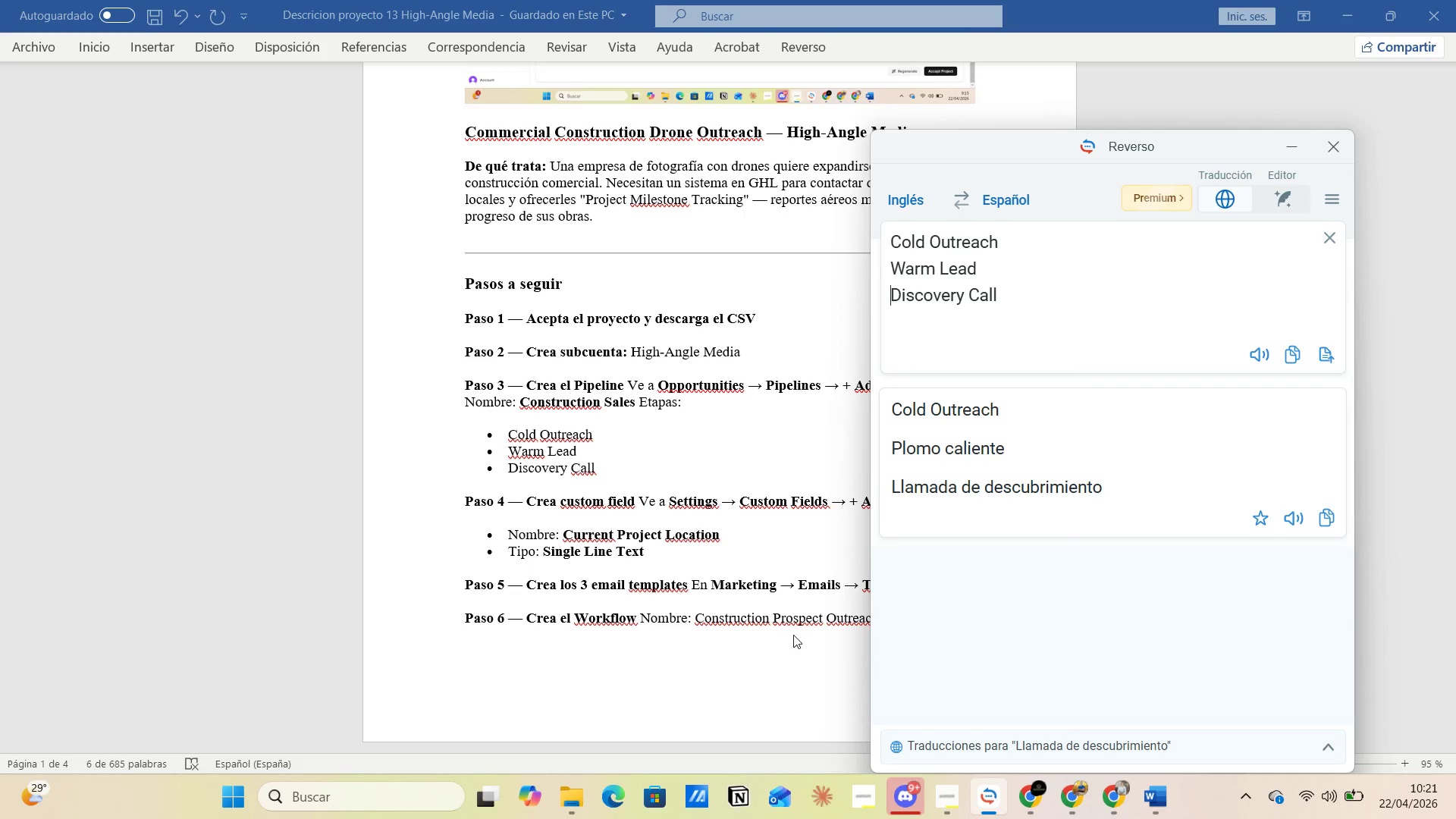 
key(Alt+AltLeft)
 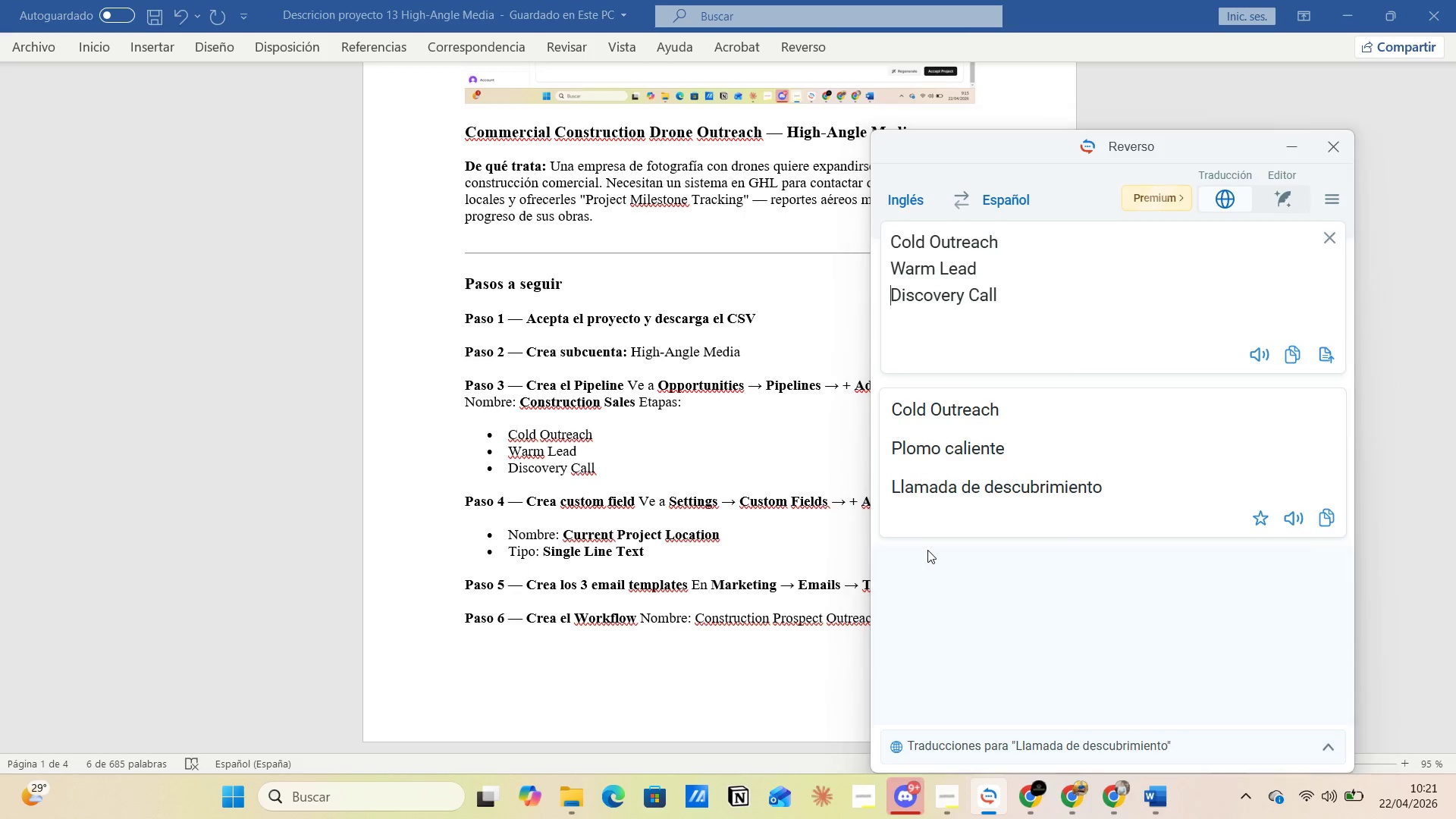 
key(Alt+Tab)
 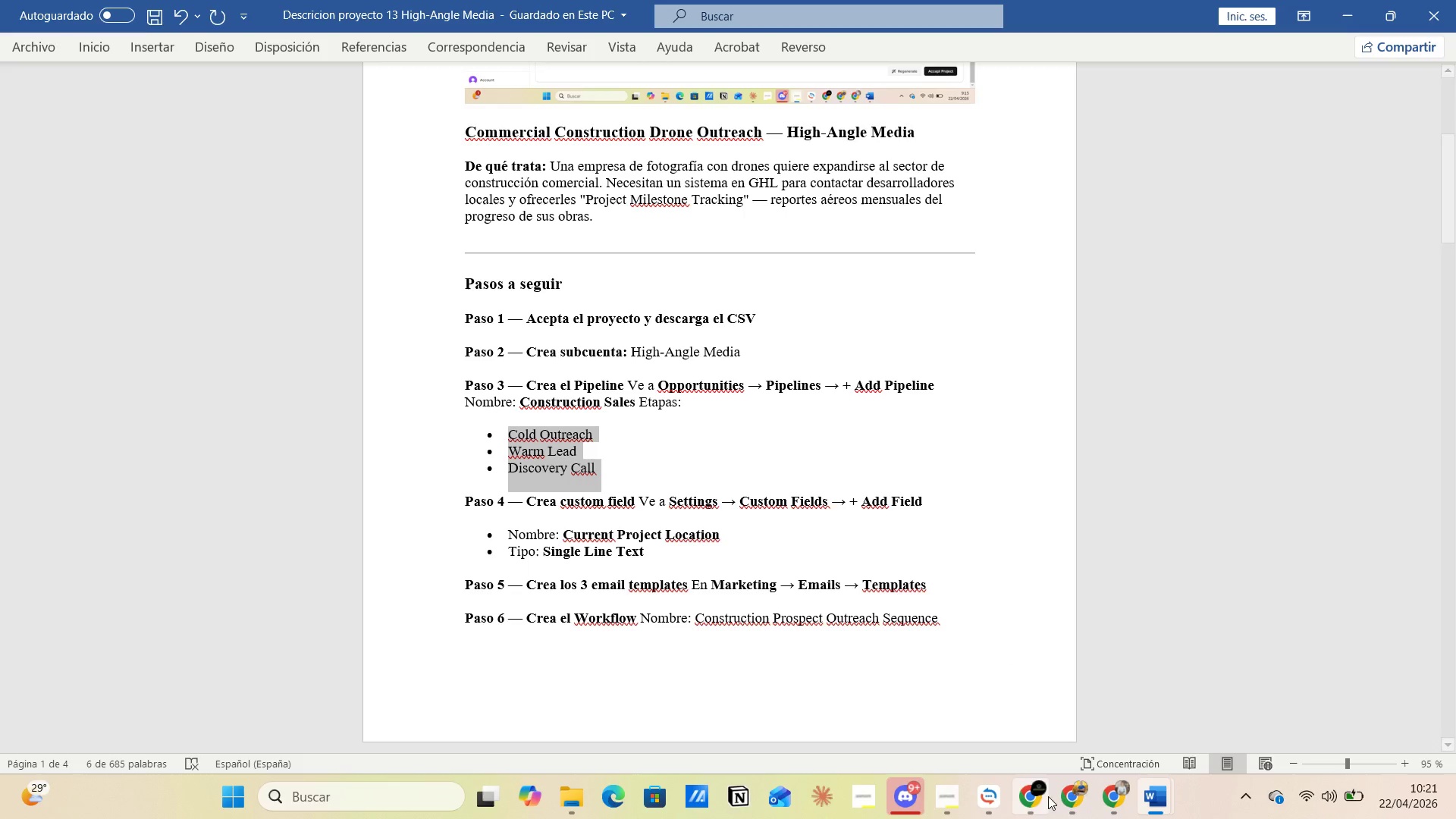 
left_click([1030, 805])
 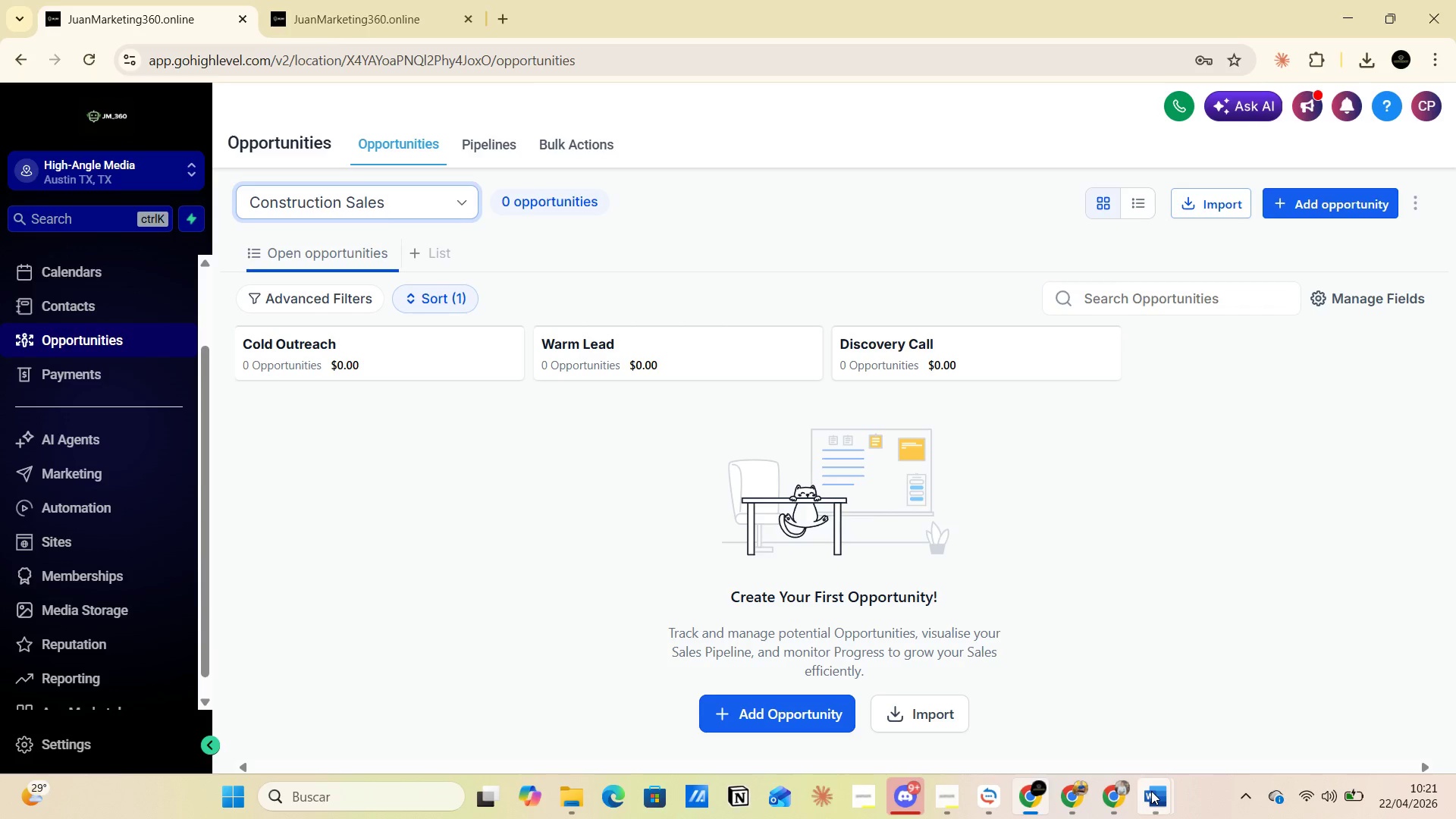 
left_click([995, 664])
 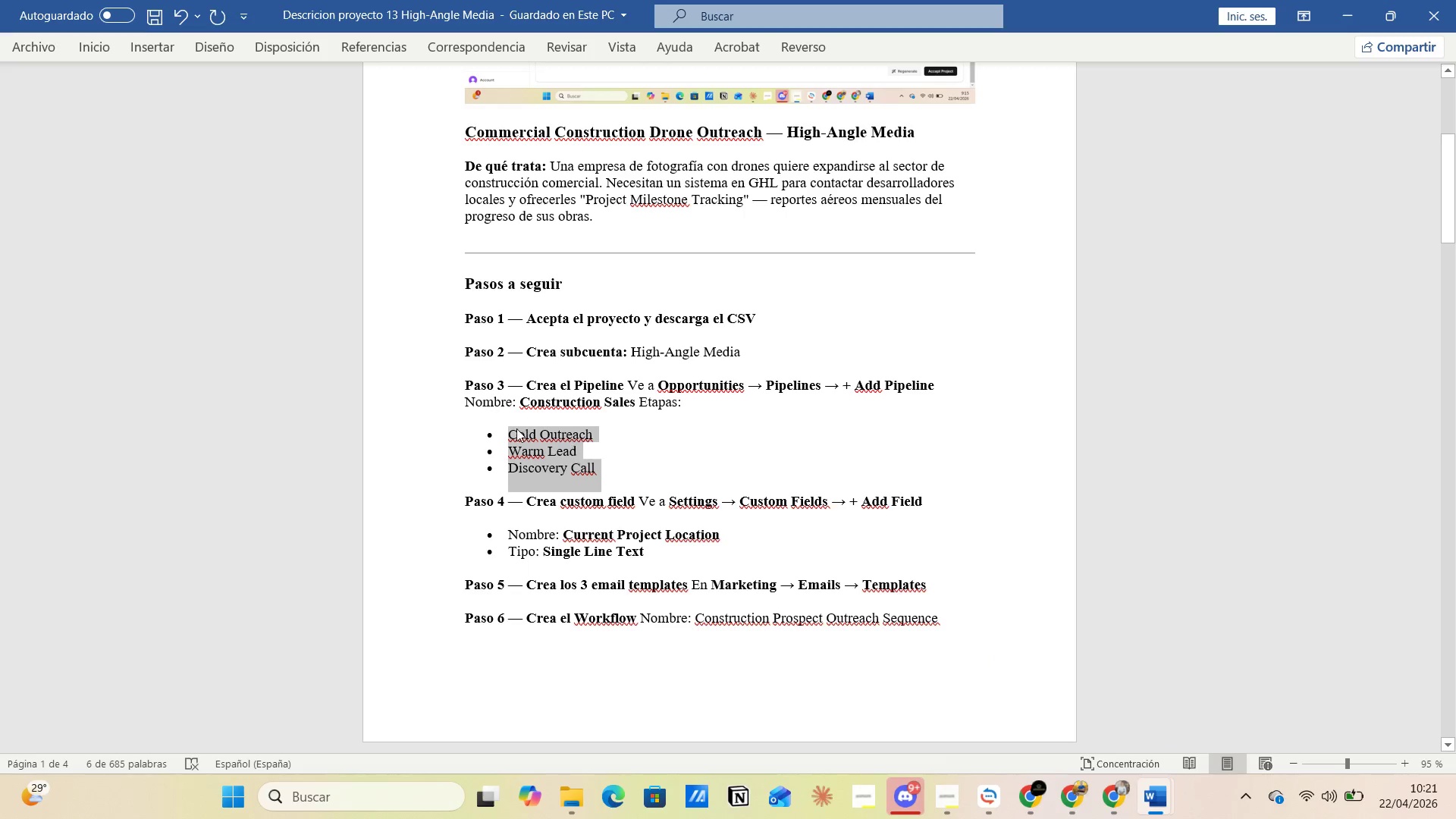 
scroll: coordinate [516, 431], scroll_direction: down, amount: 2.0
 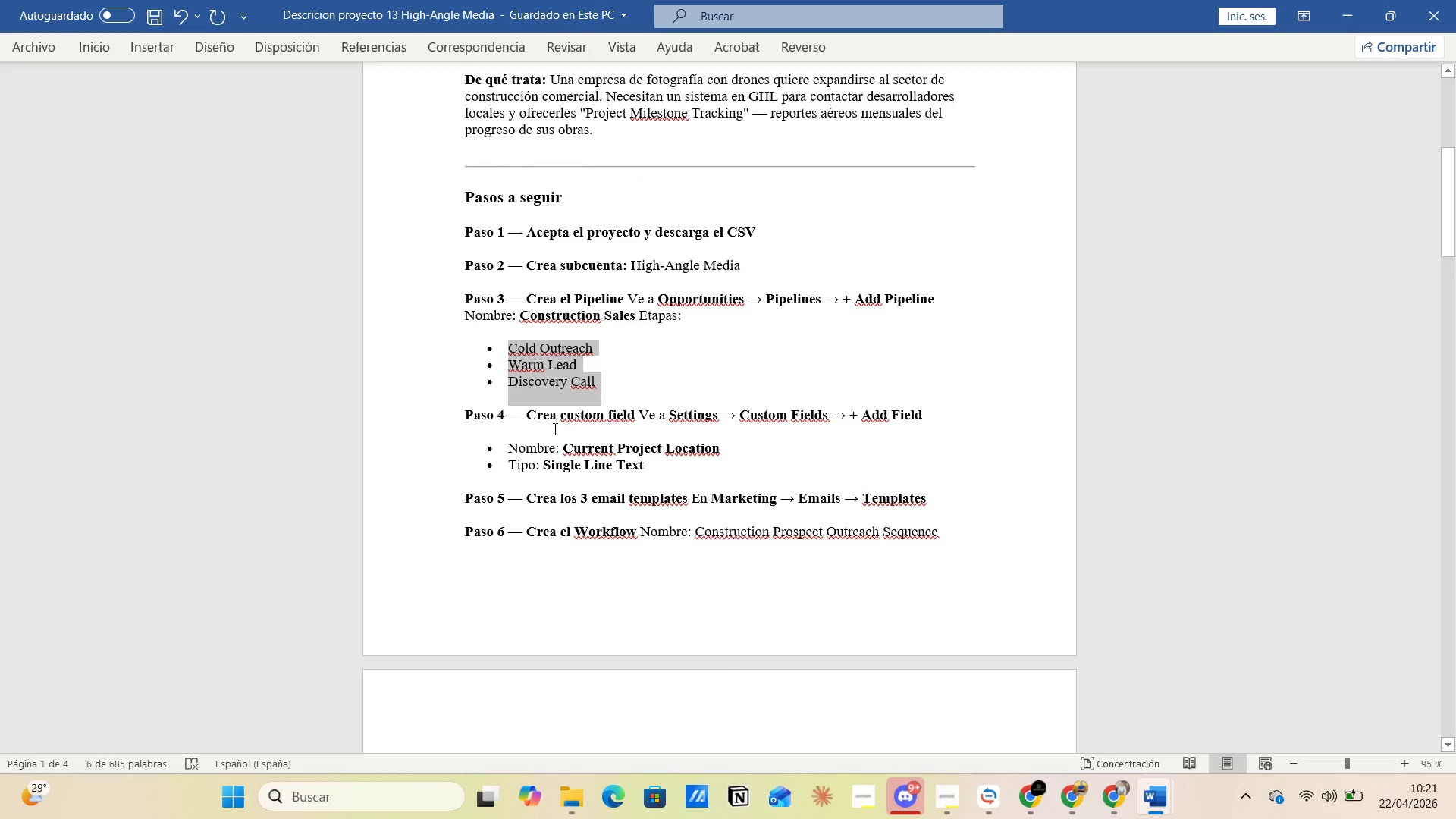 
left_click_drag(start_coordinate=[527, 419], to_coordinate=[917, 415])
 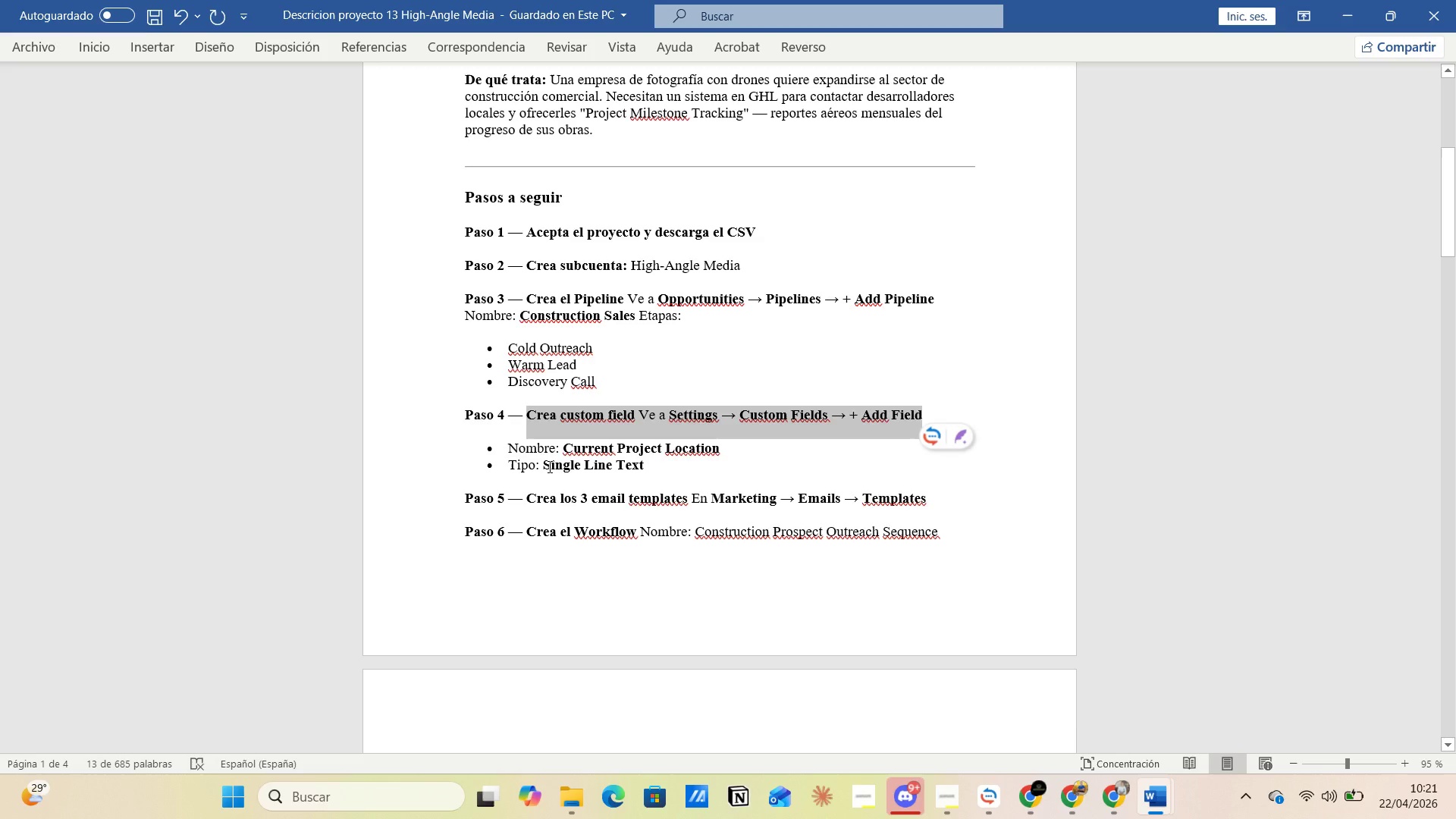 
left_click_drag(start_coordinate=[548, 466], to_coordinate=[655, 466])
 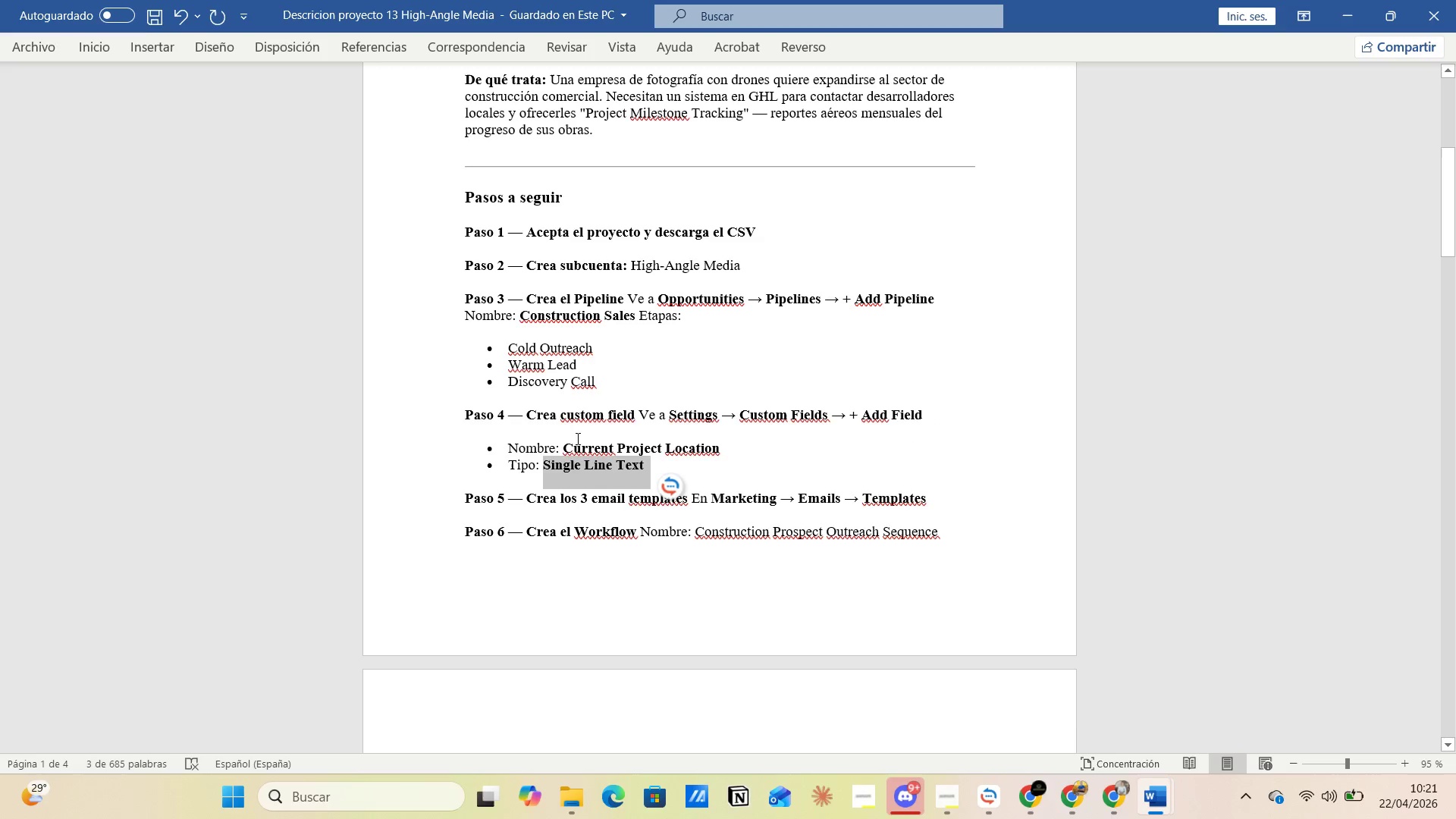 
left_click([583, 428])
 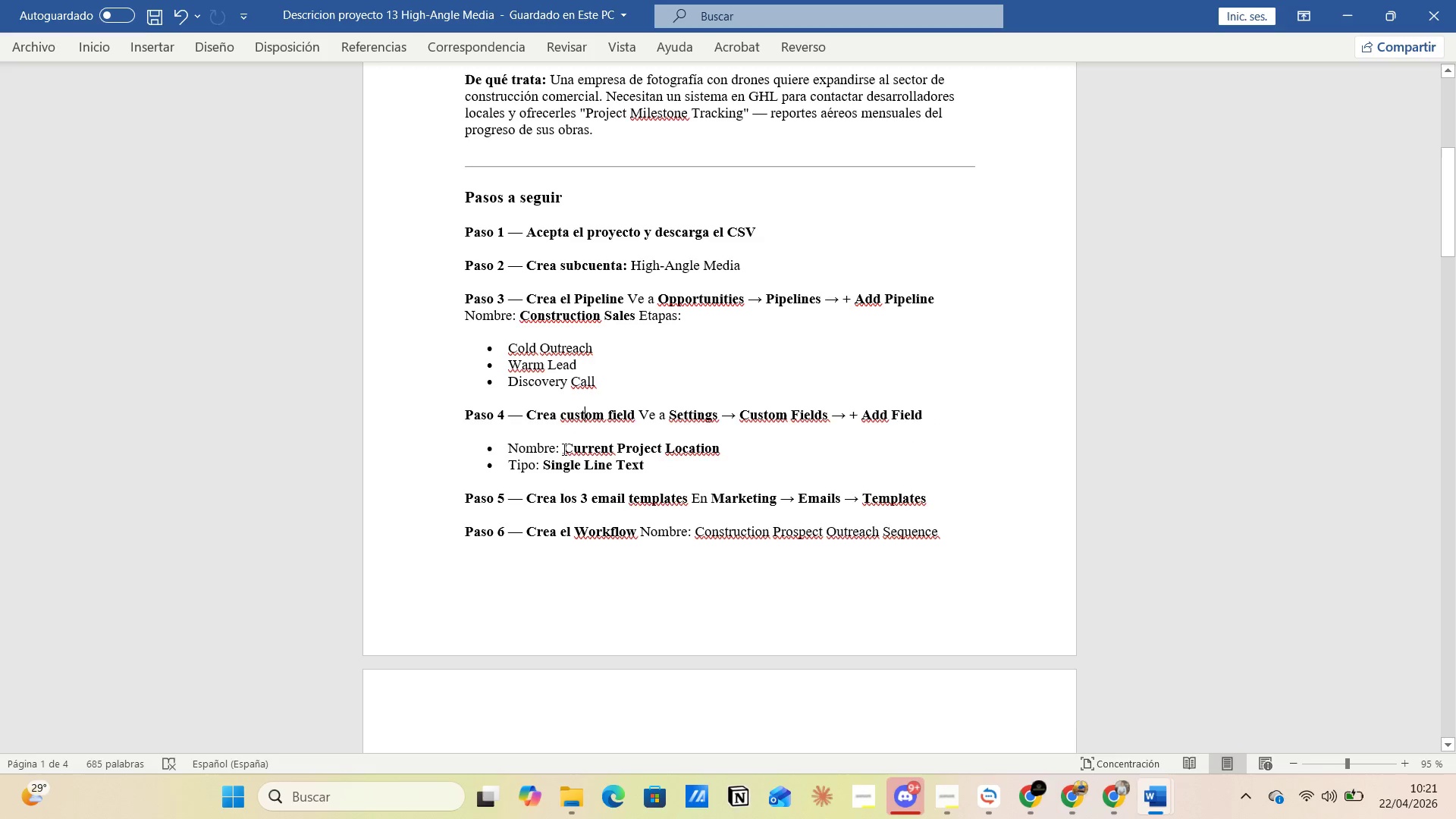 
left_click_drag(start_coordinate=[563, 449], to_coordinate=[703, 448])
 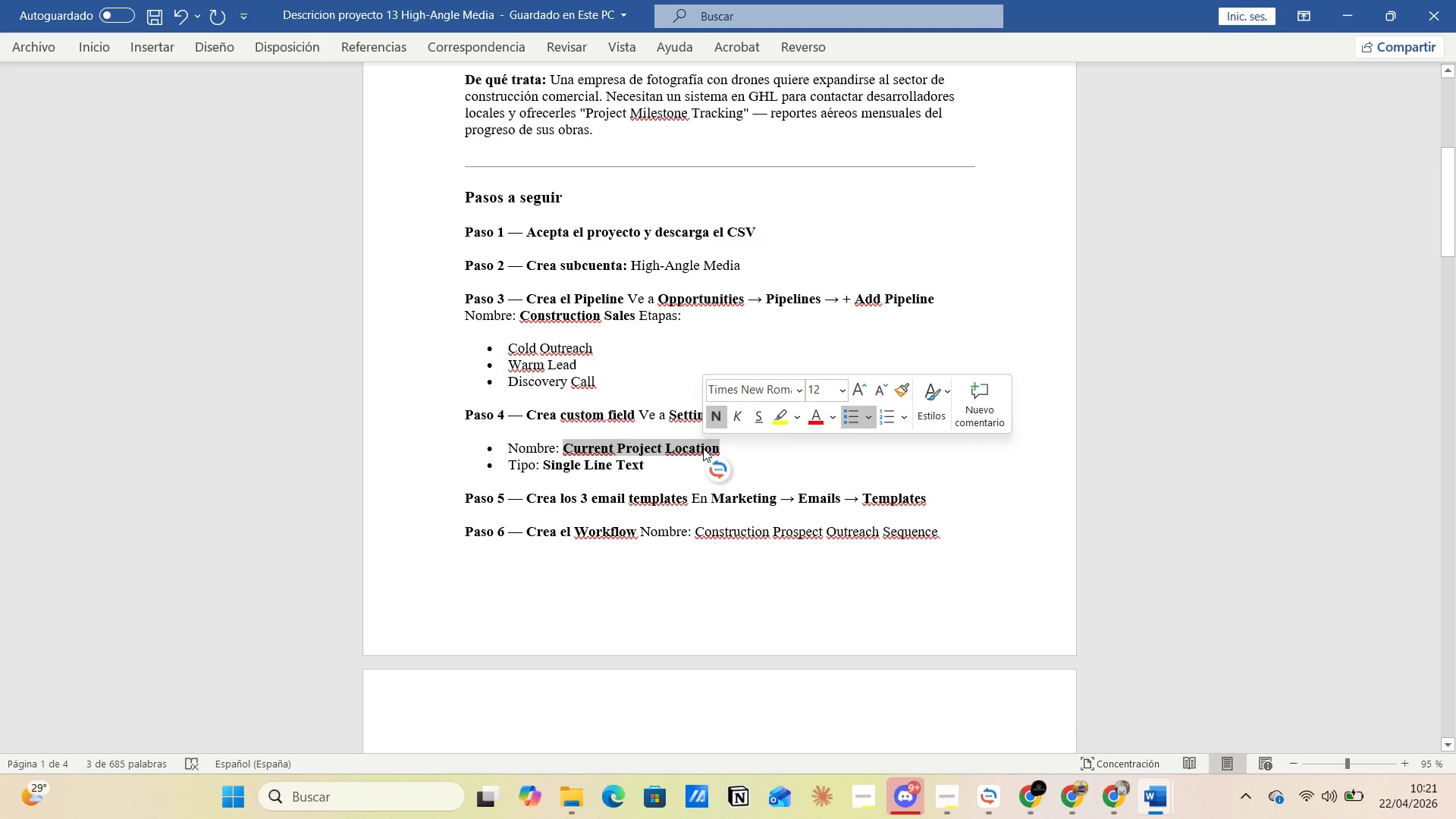 
key(Control+C)
 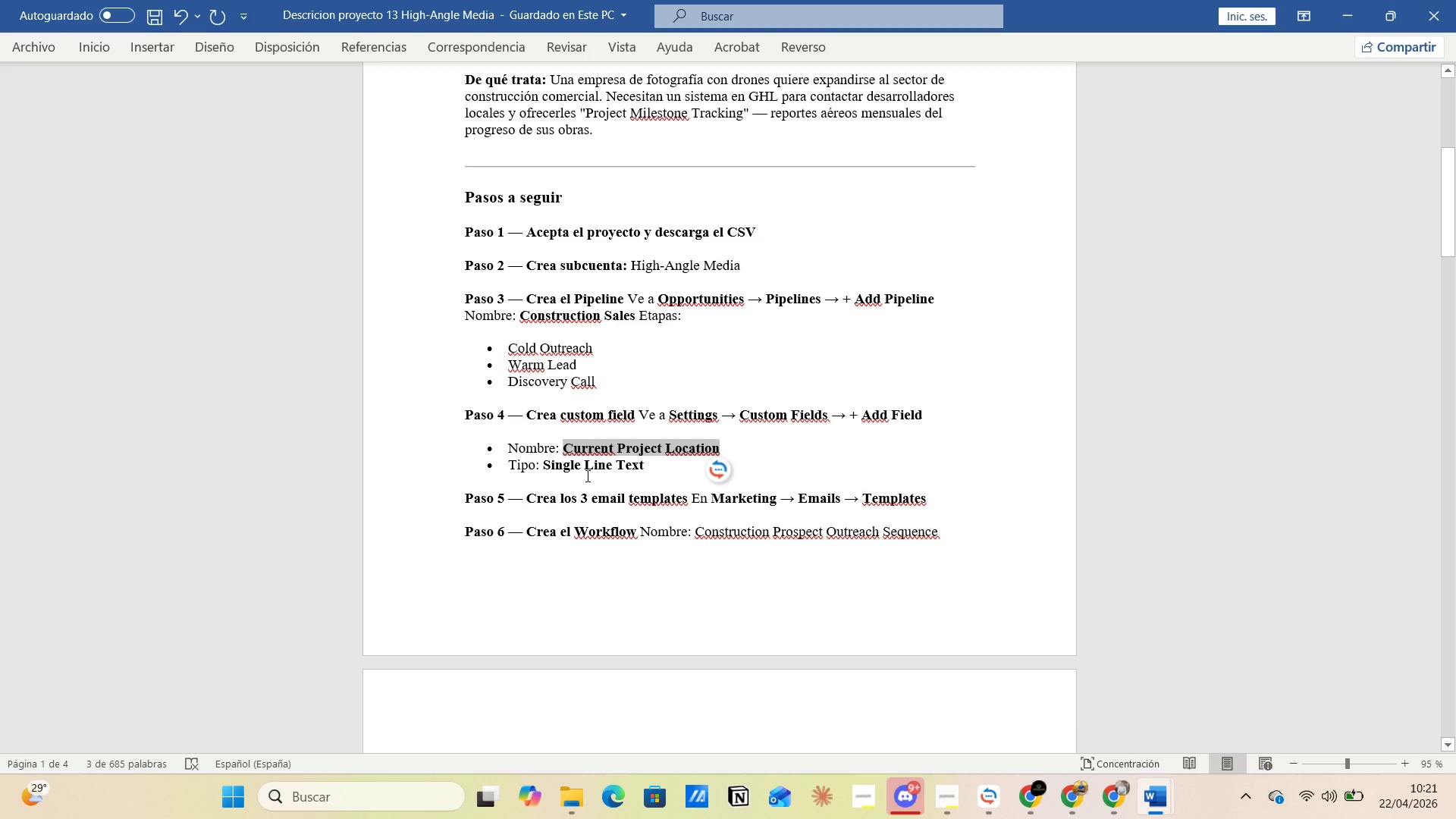 
key(Alt+AltLeft)
 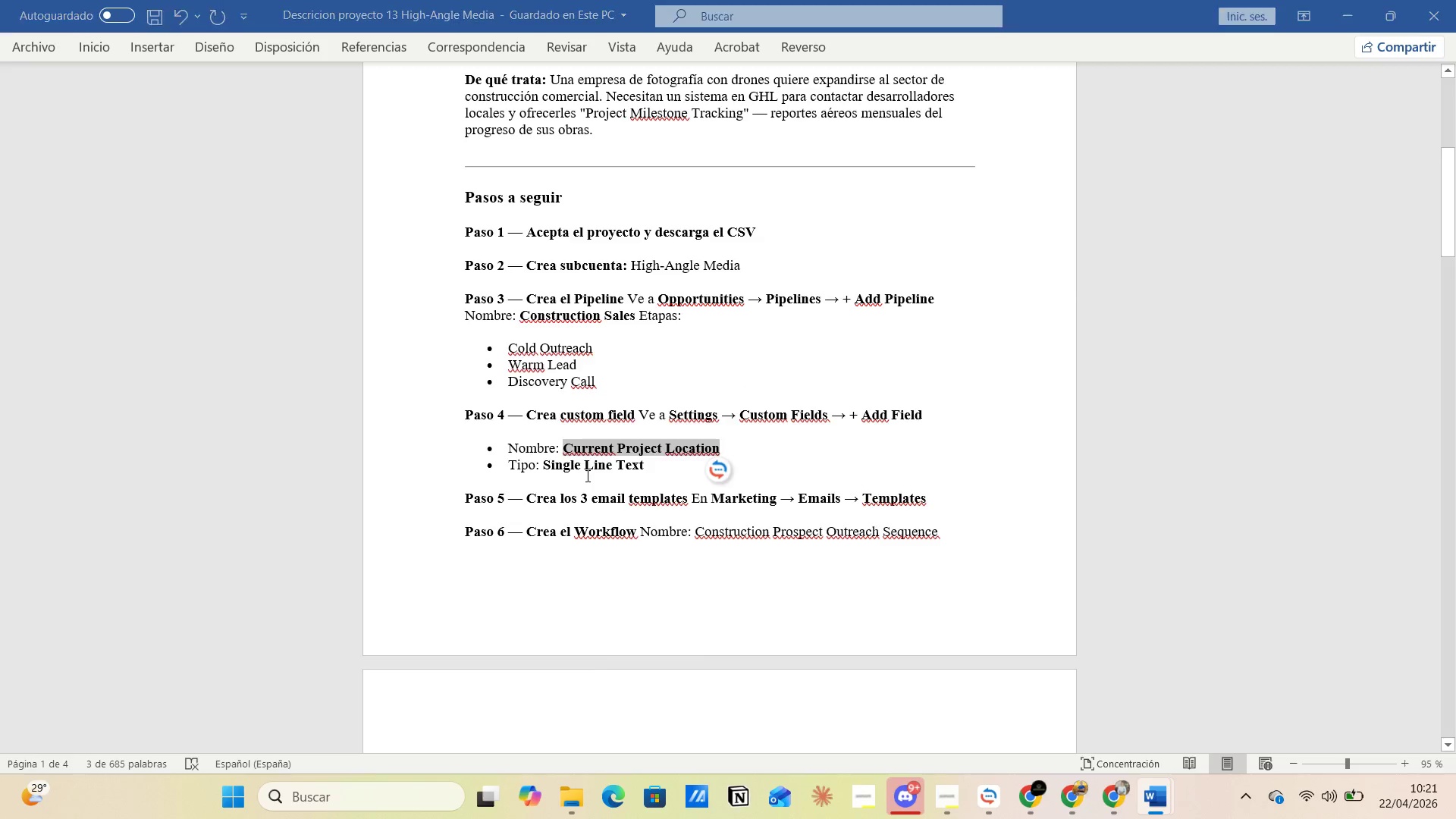 
key(Alt+Tab)
 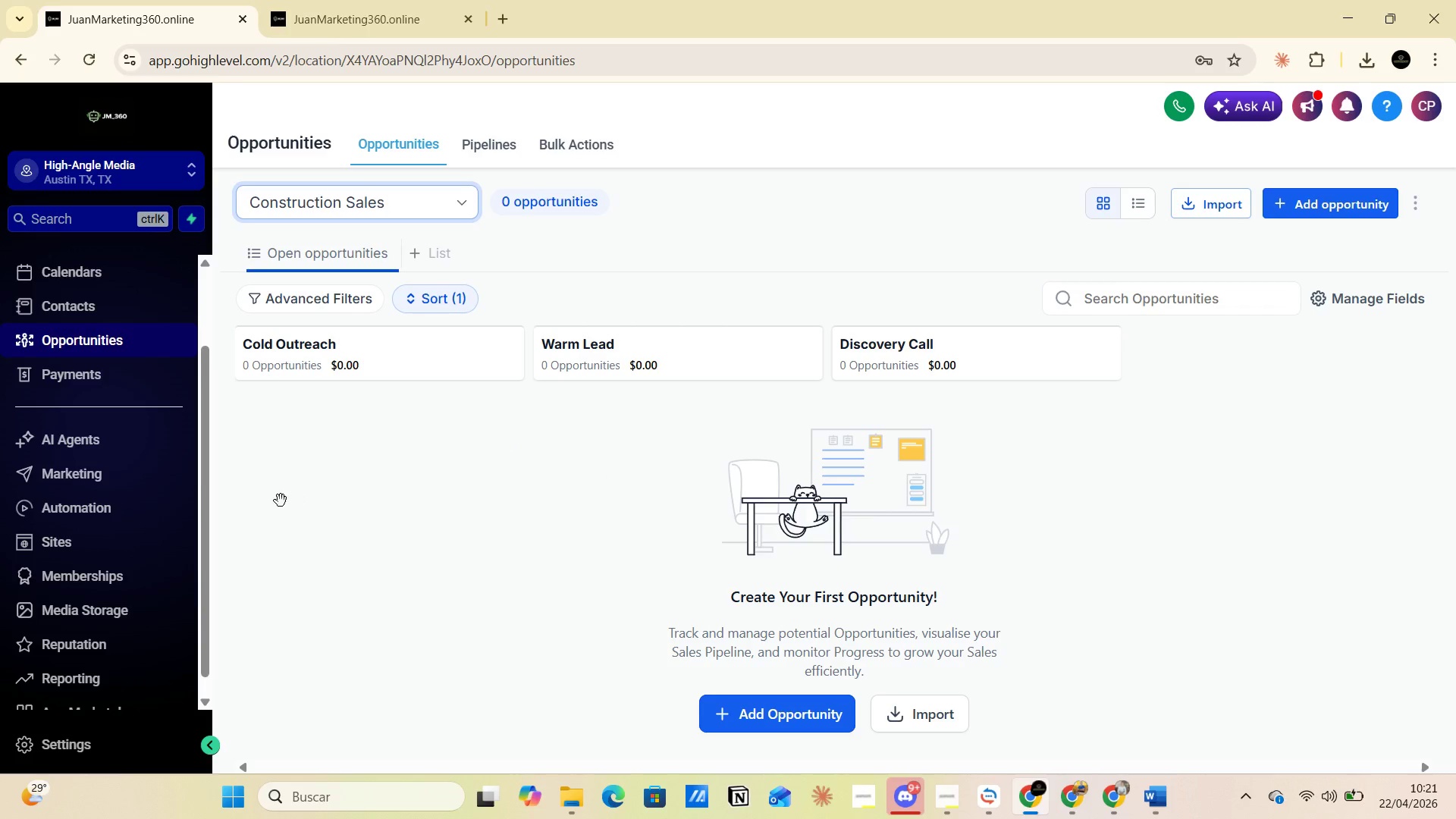 
wait(5.92)
 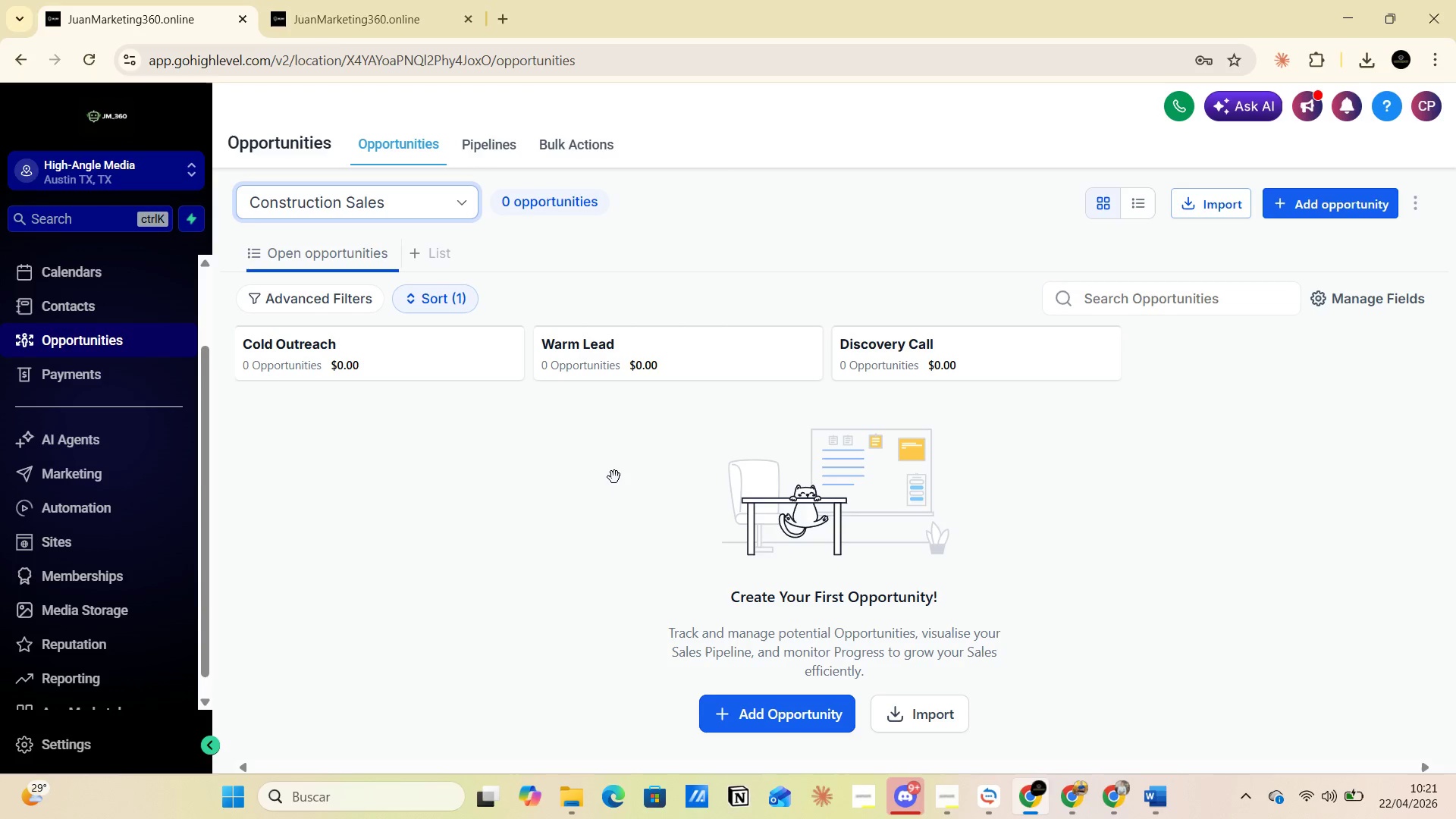 
mouse_move([89, 721])
 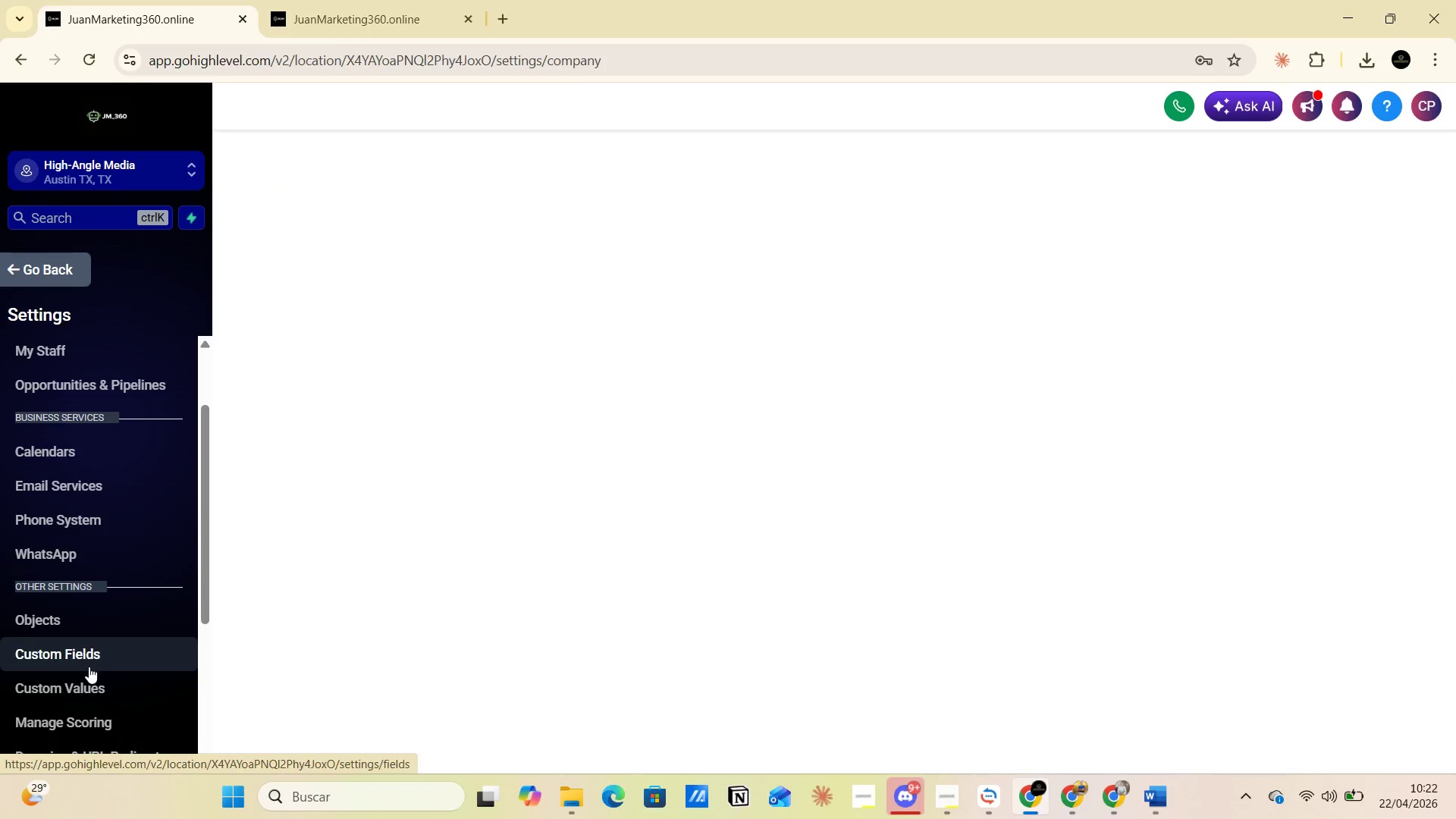 
left_click([80, 656])
 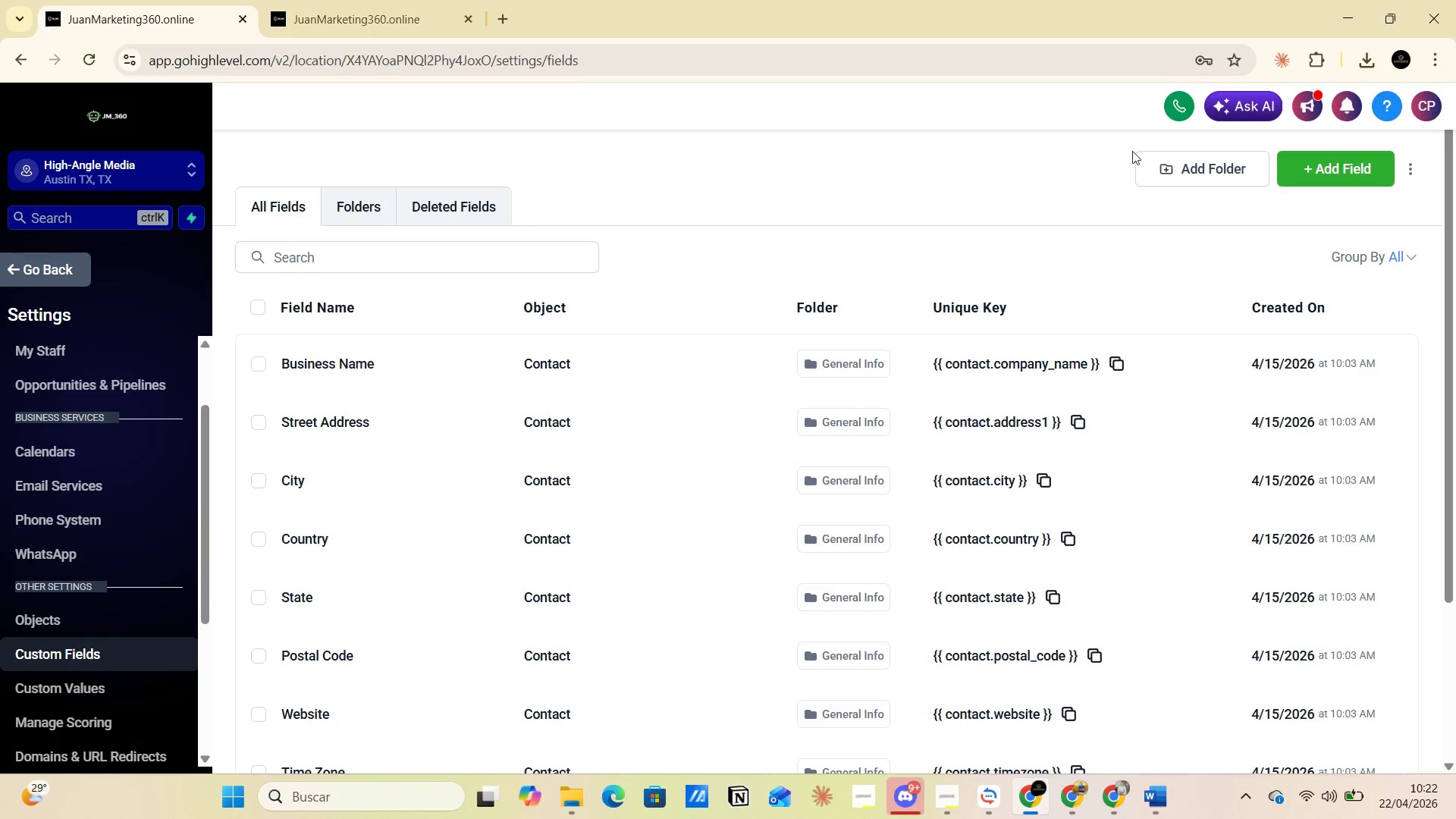 
left_click([1329, 172])
 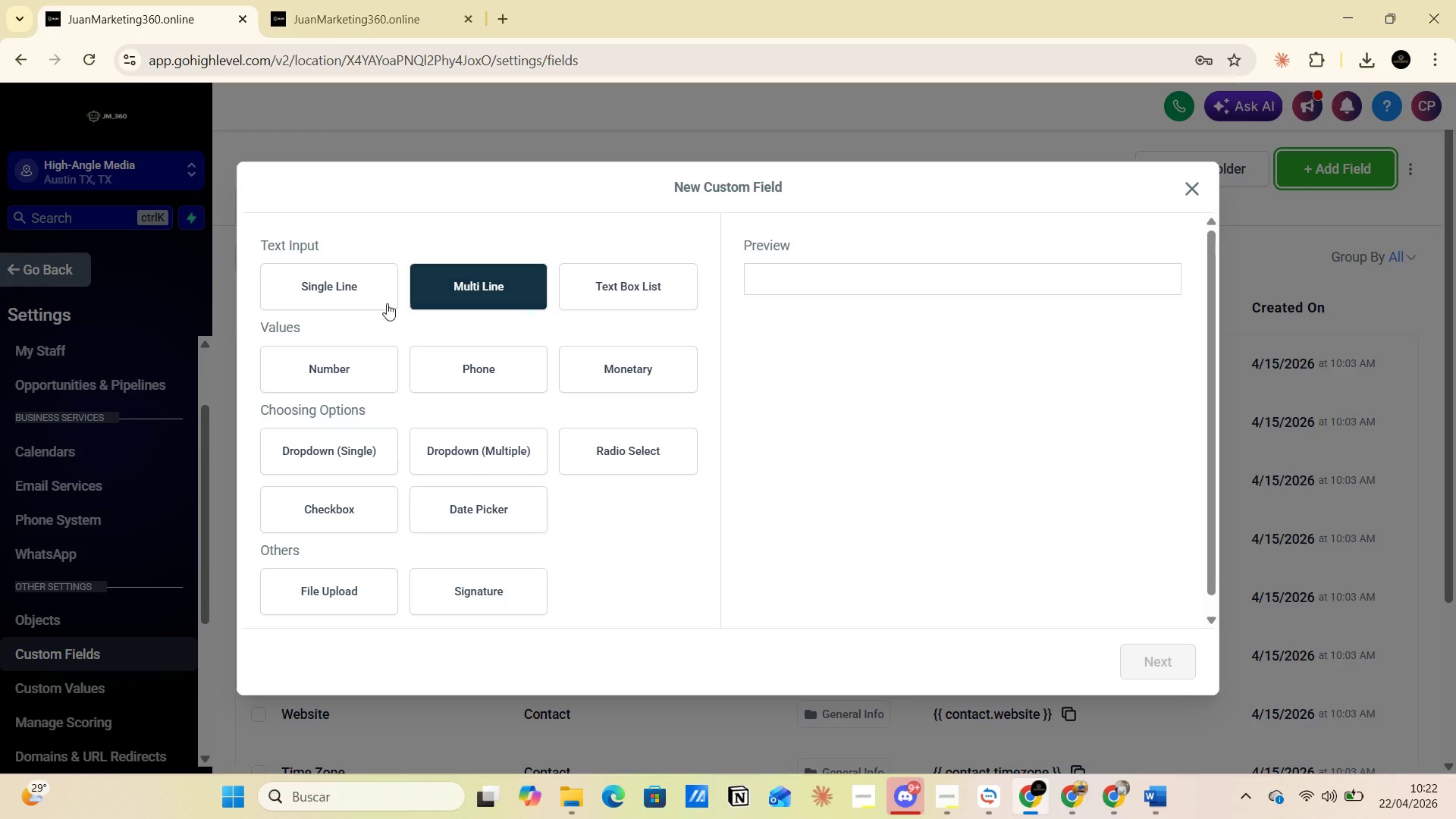 
left_click([342, 301])
 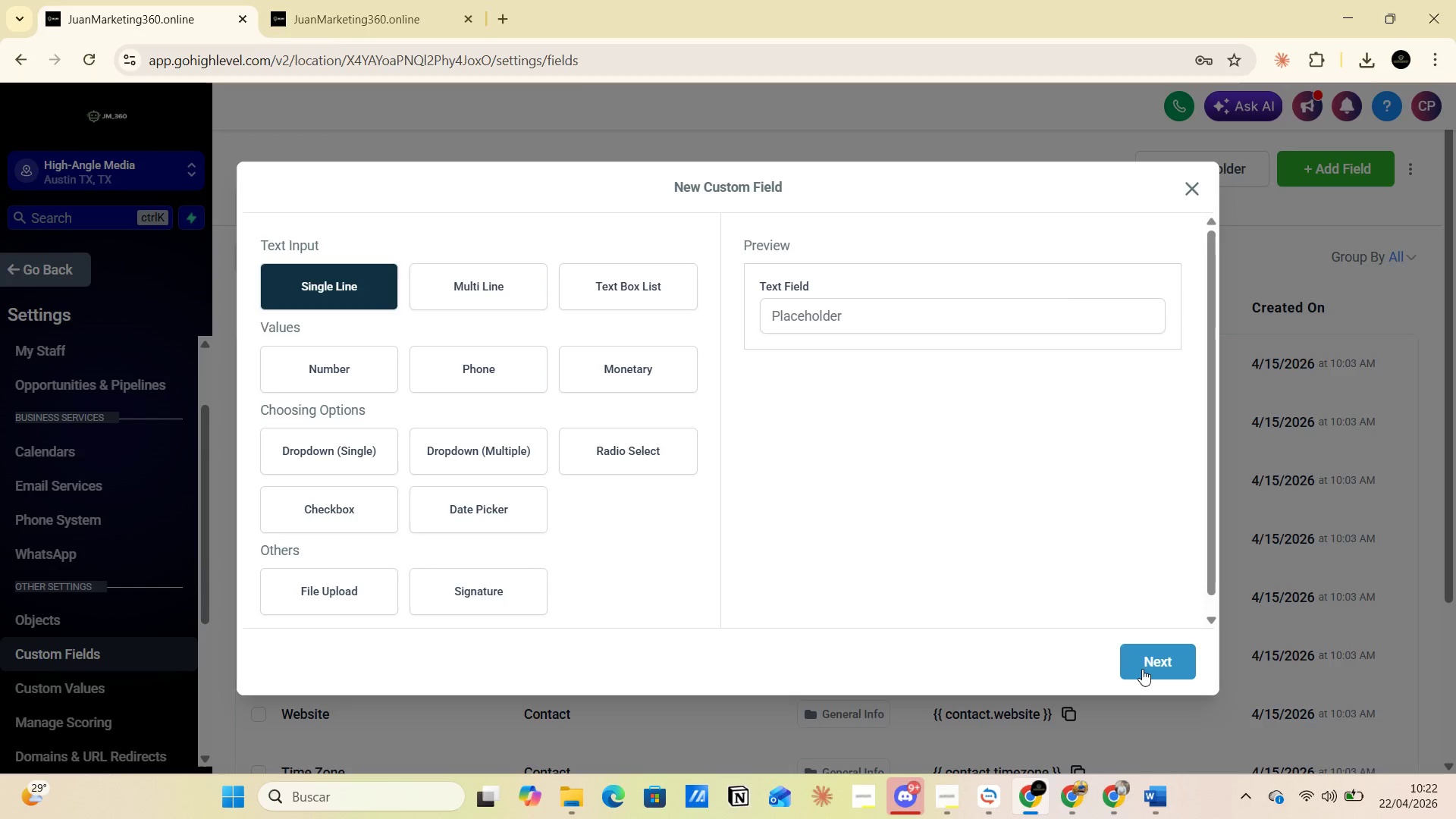 
left_click([1147, 663])
 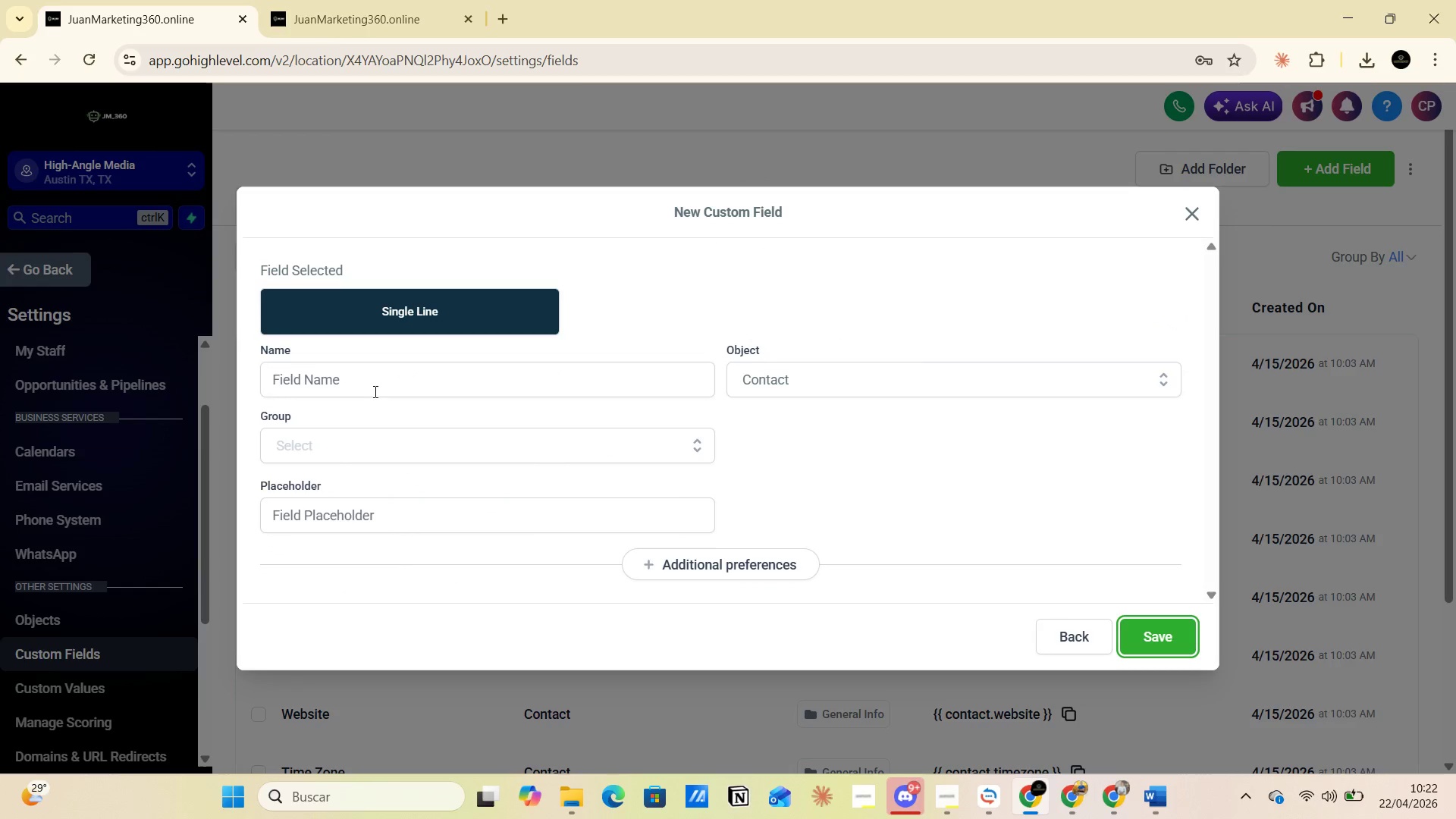 
left_click([351, 381])
 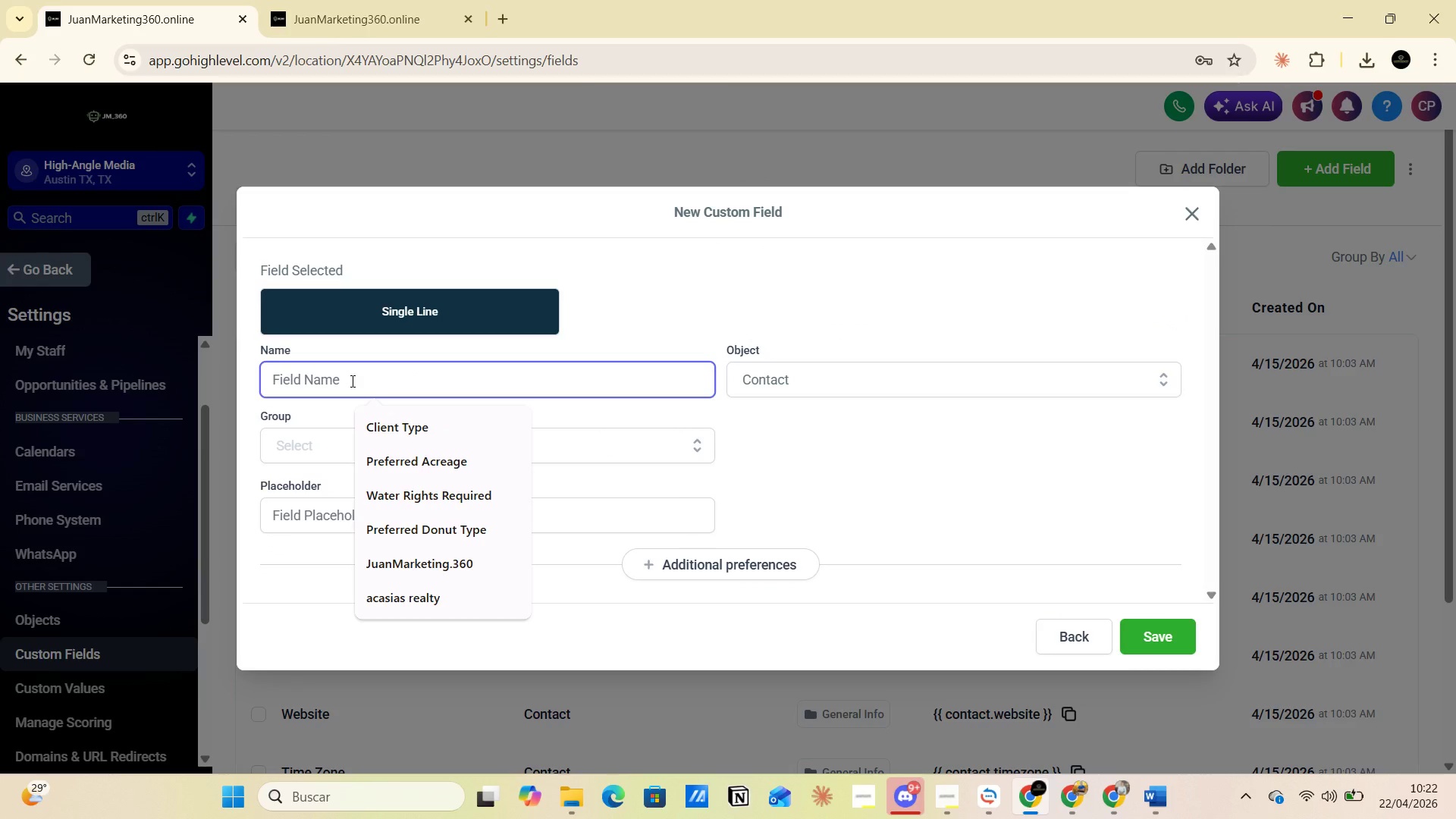 
key(Control+V)
 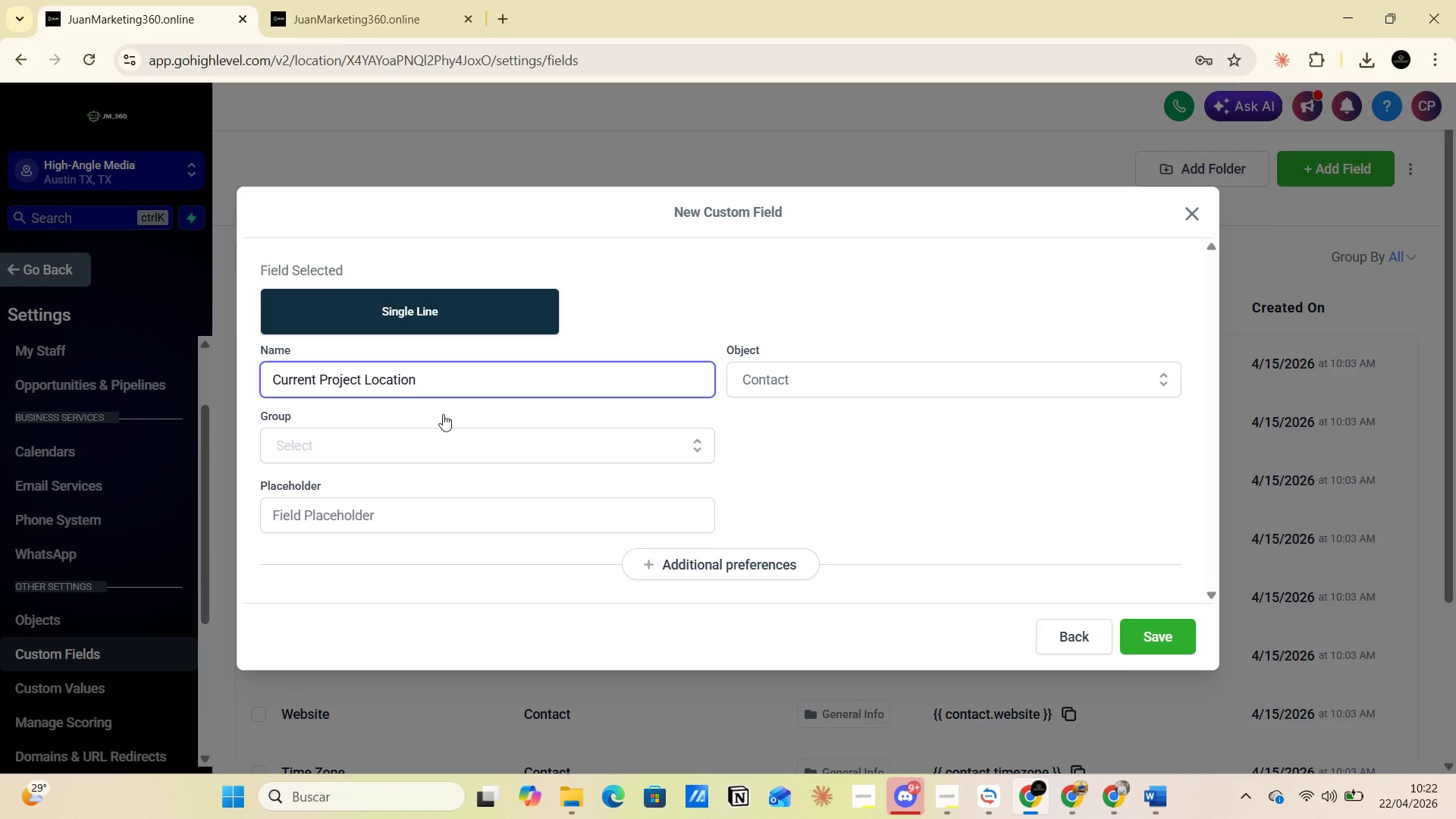 
key(Alt+AltLeft)
 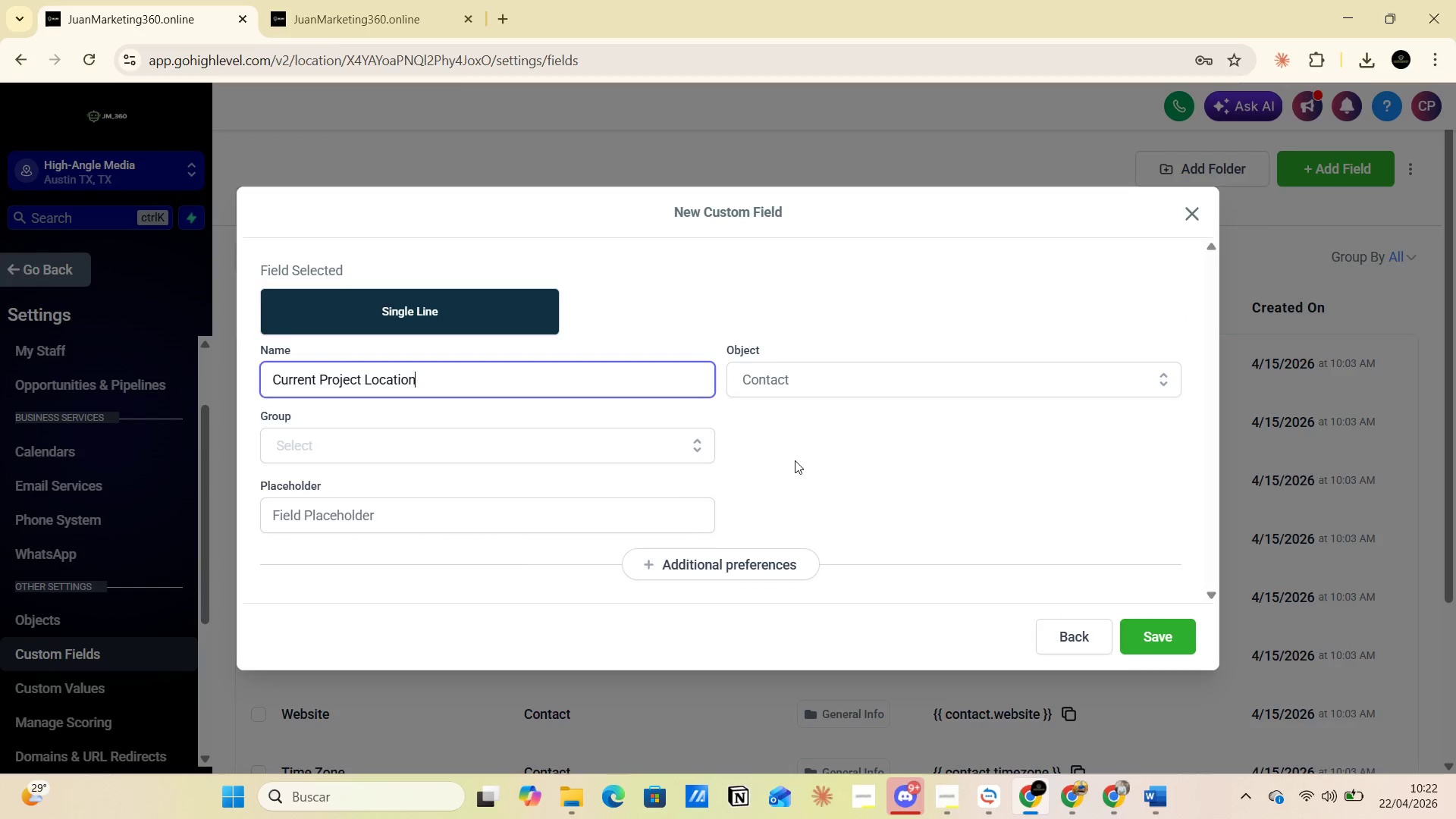 
key(Alt+Tab)
 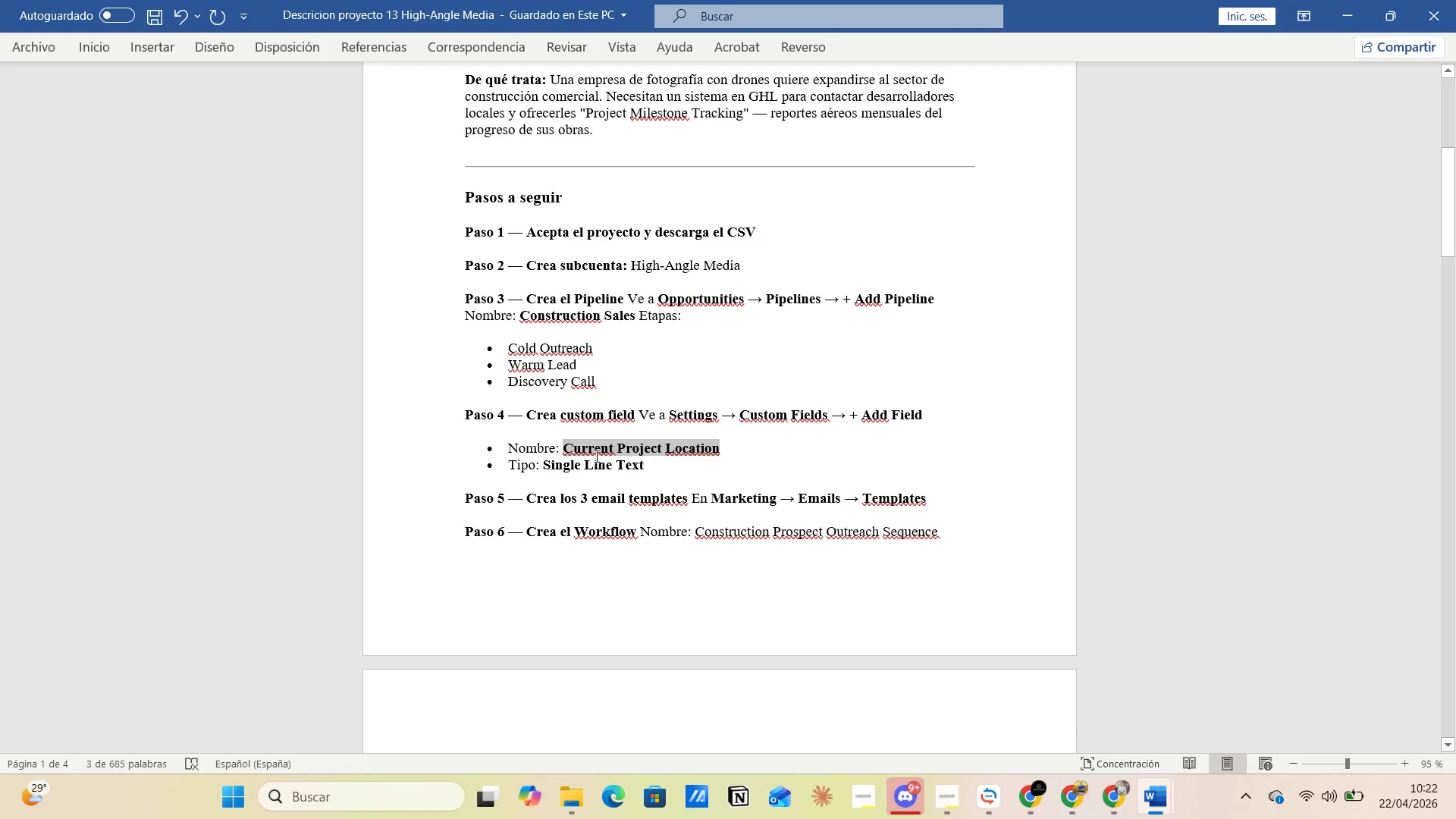 
wait(6.09)
 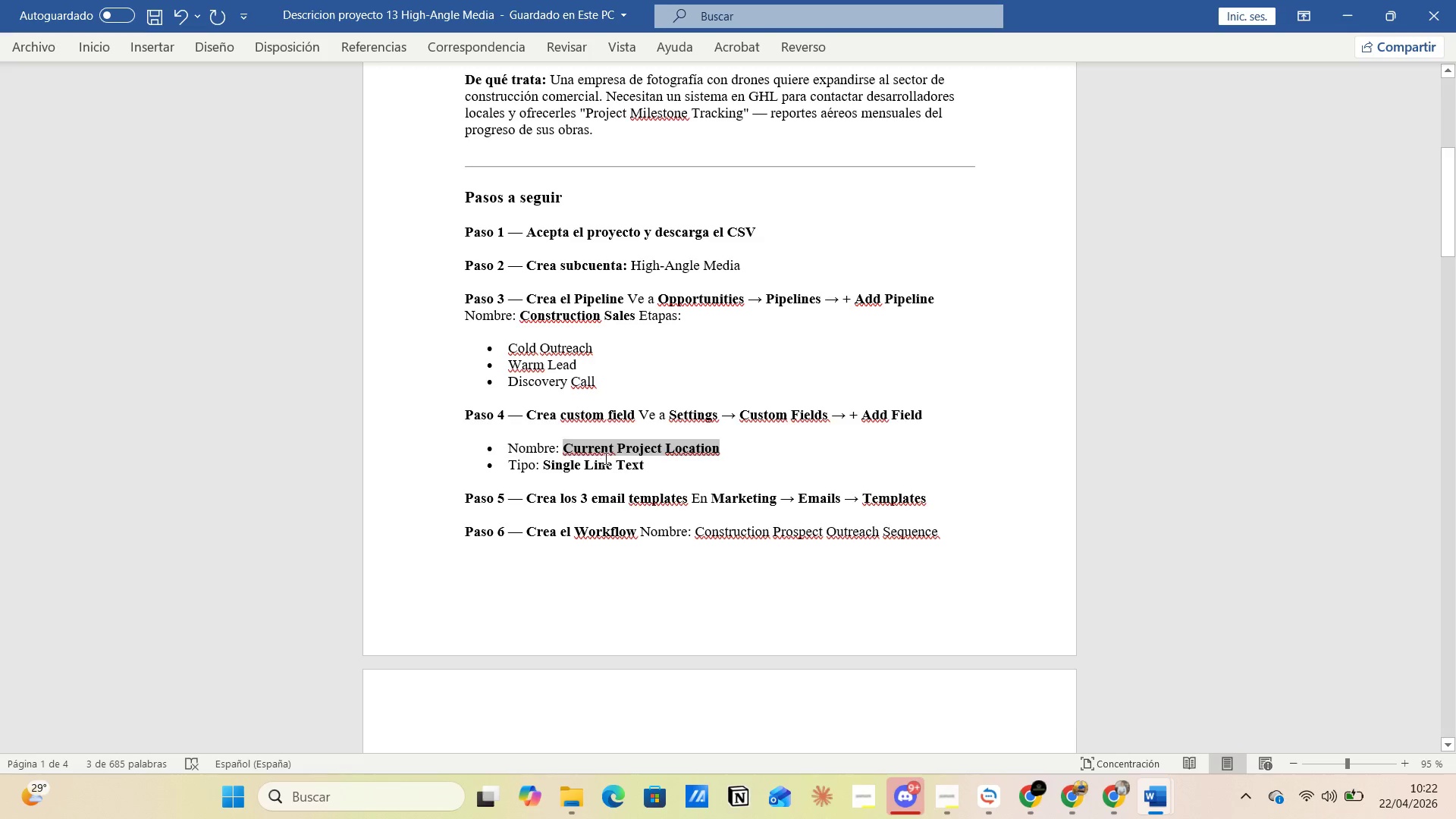 
left_click([694, 453])
 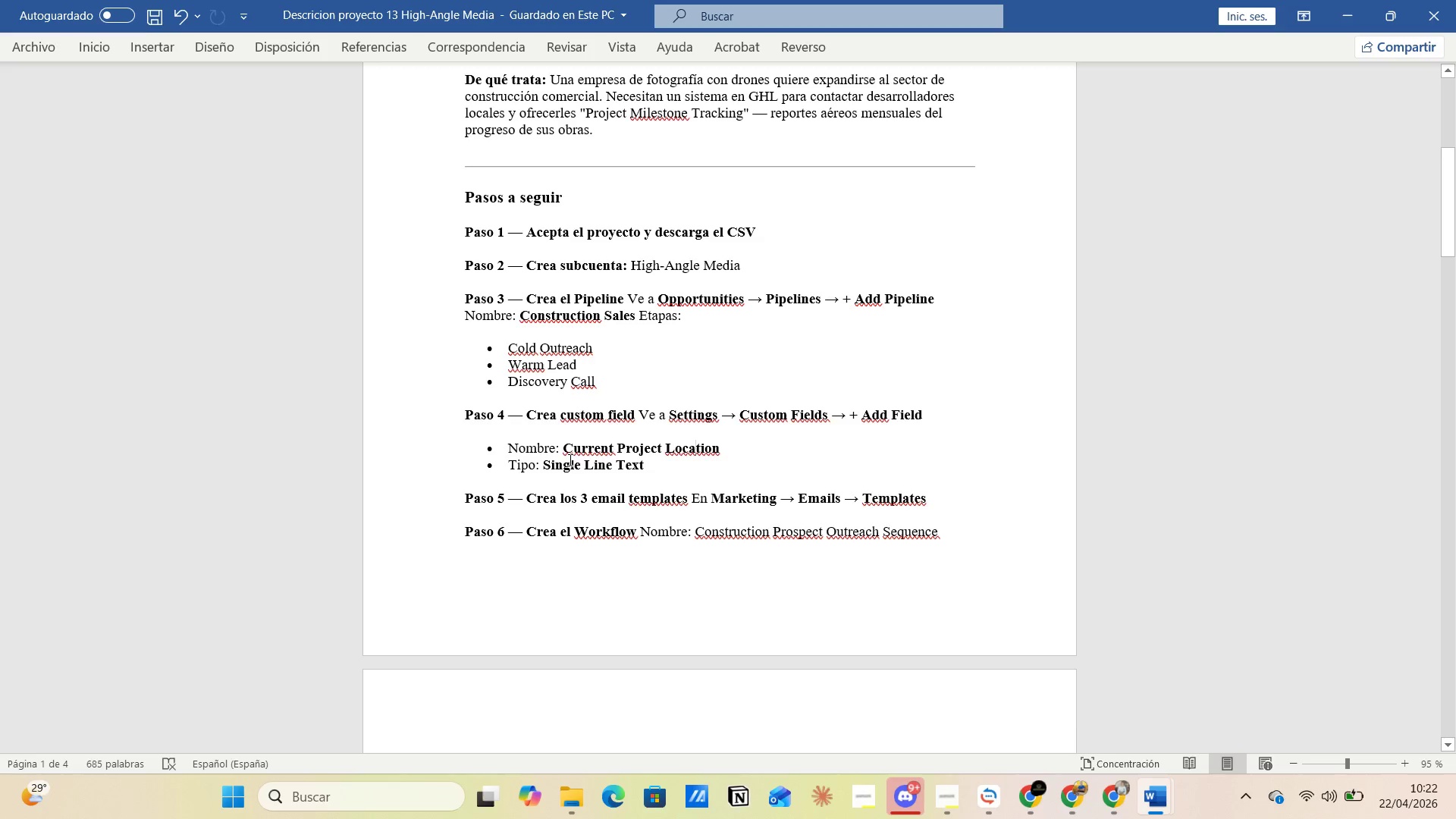 
left_click_drag(start_coordinate=[559, 447], to_coordinate=[723, 447])
 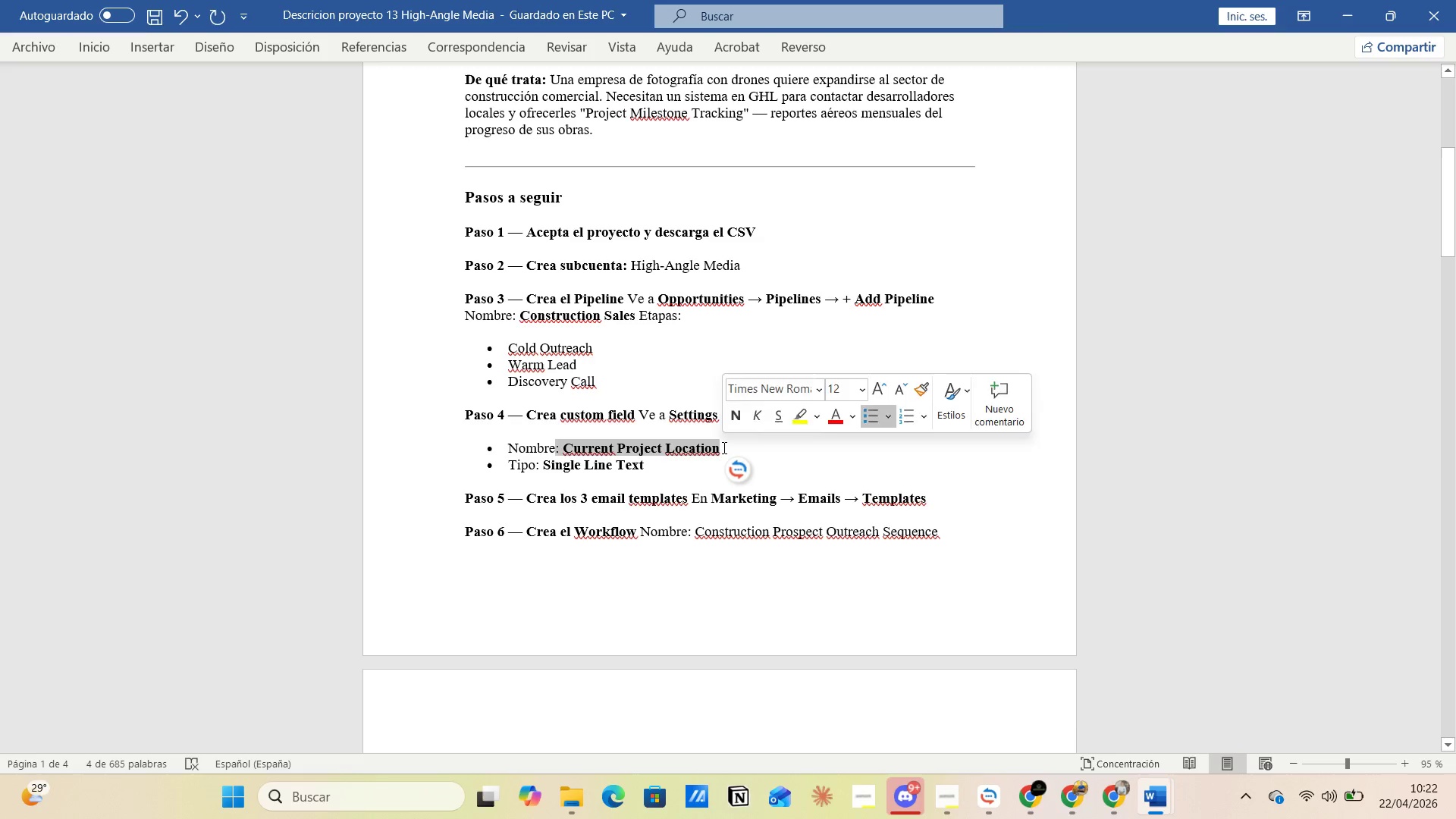 
left_click([723, 447])
 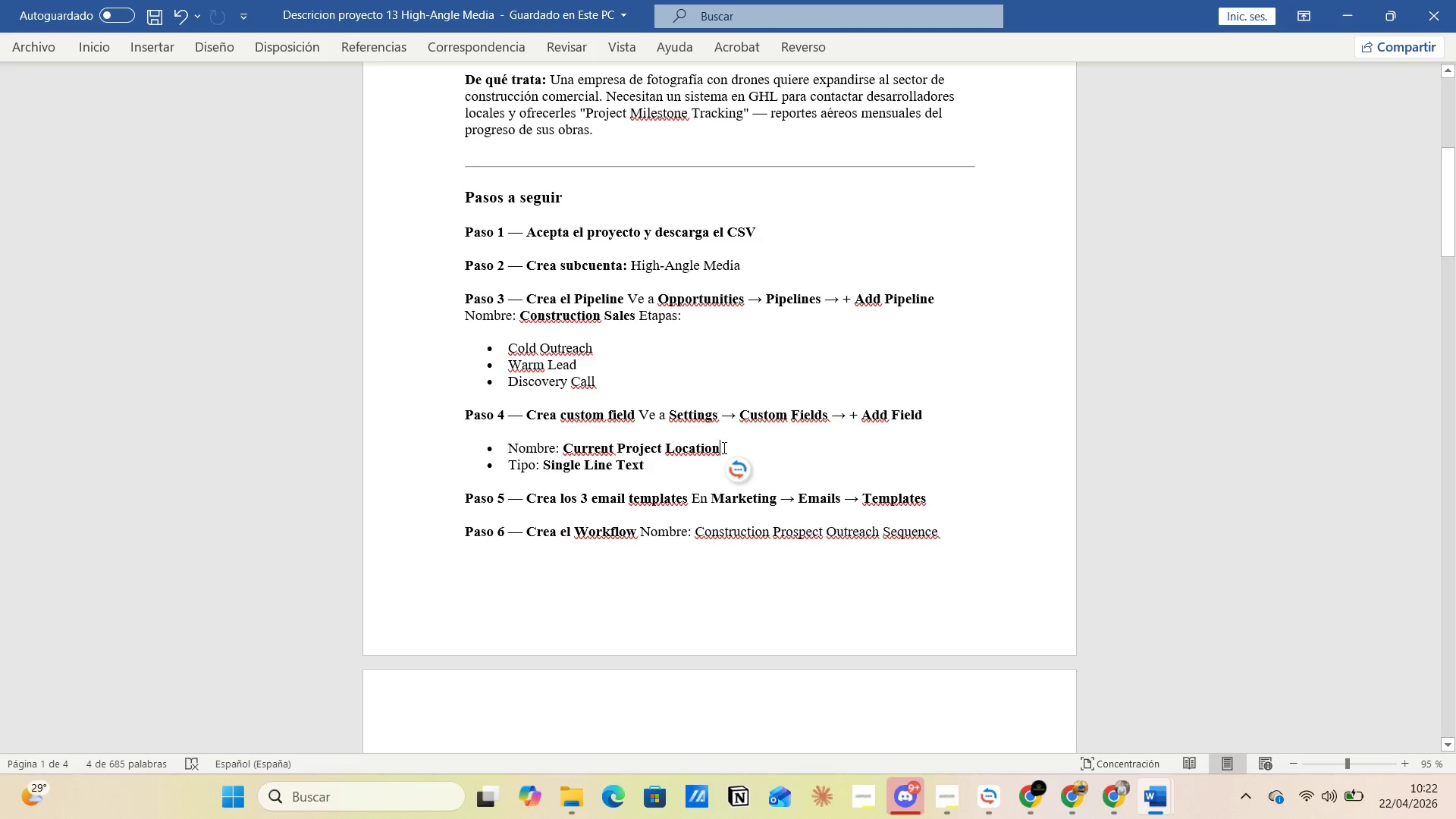 
key(Alt+AltLeft)
 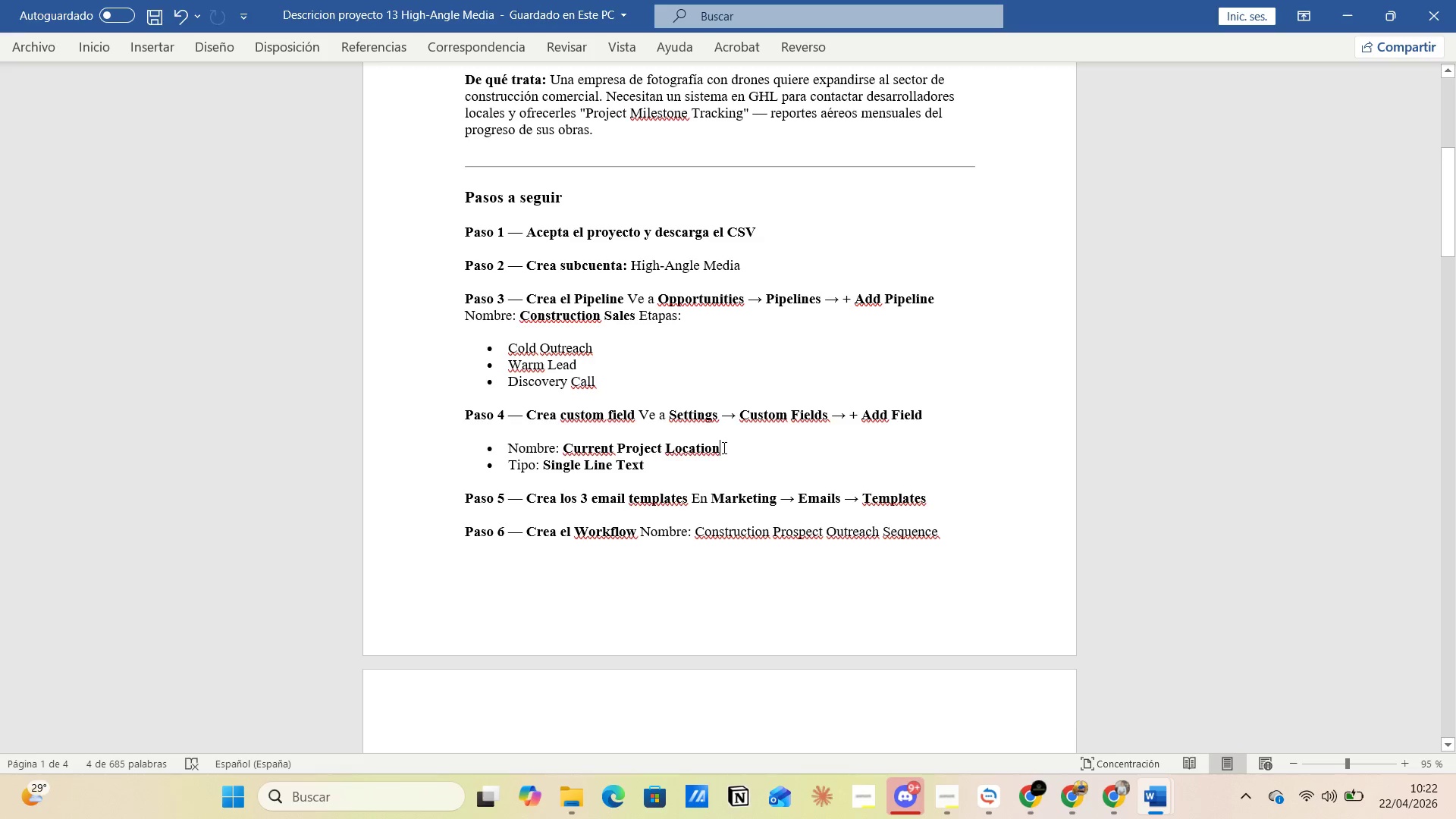 
key(Alt+Tab)
 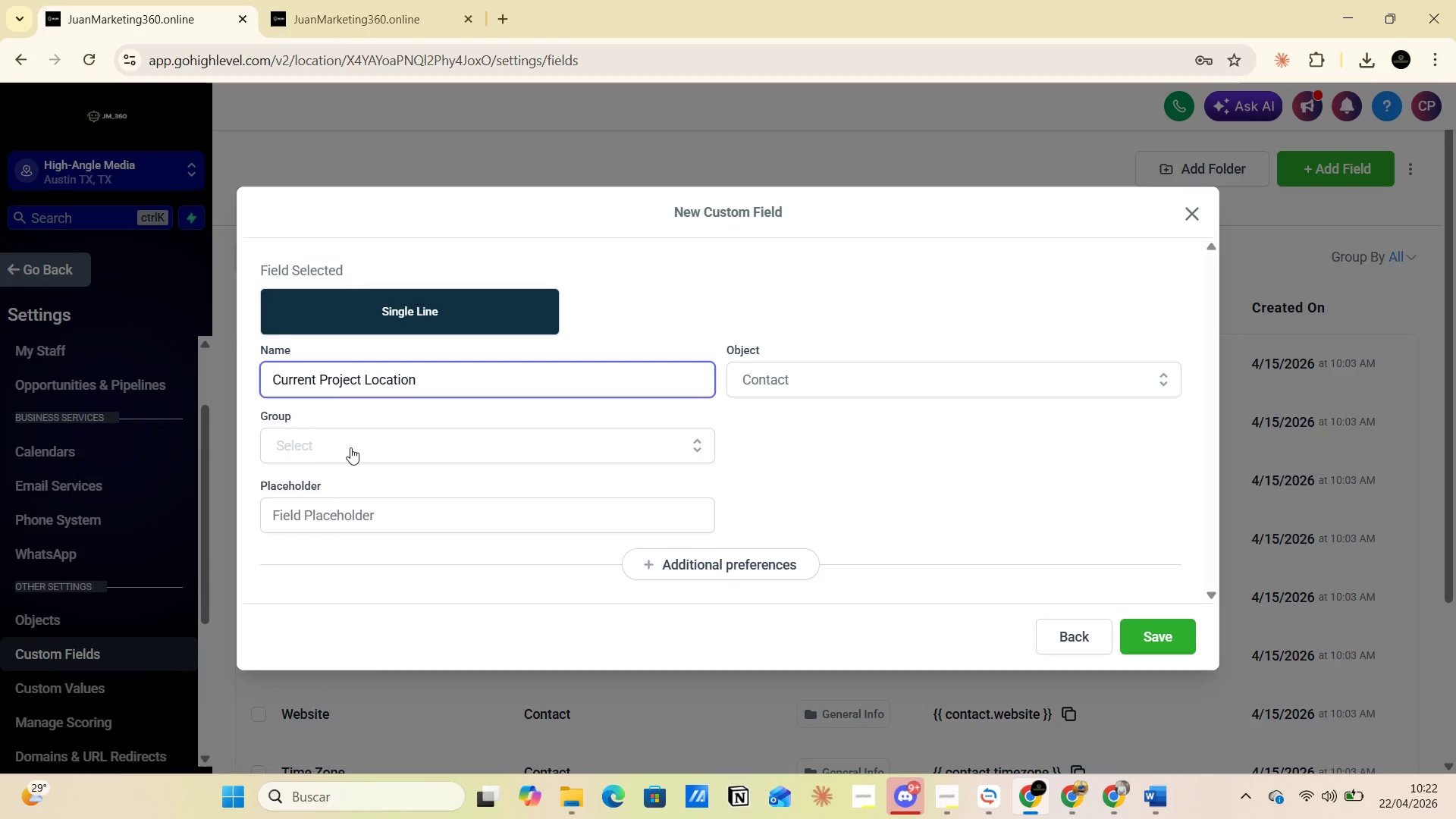 
left_click([350, 447])
 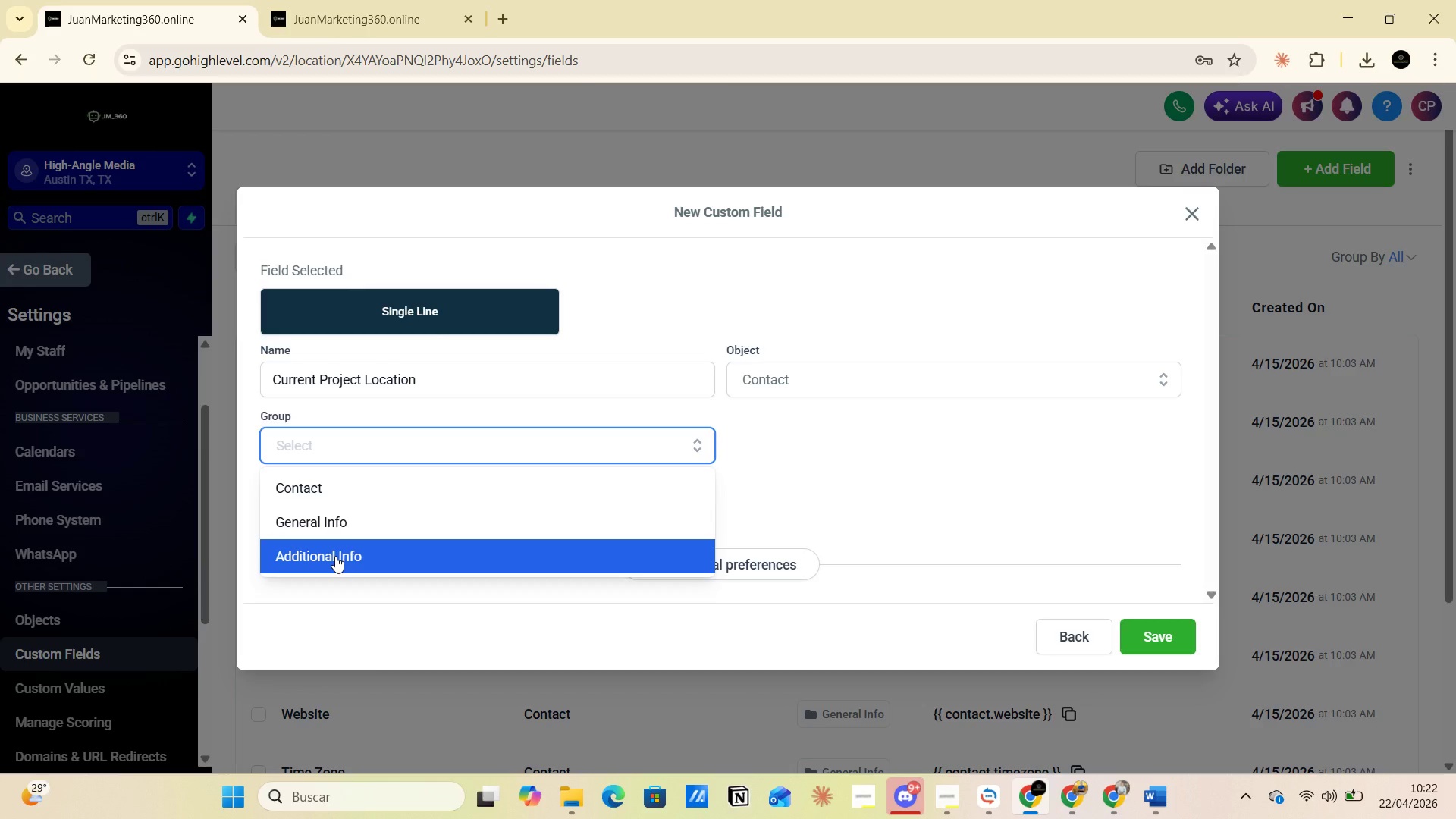 
left_click([335, 529])
 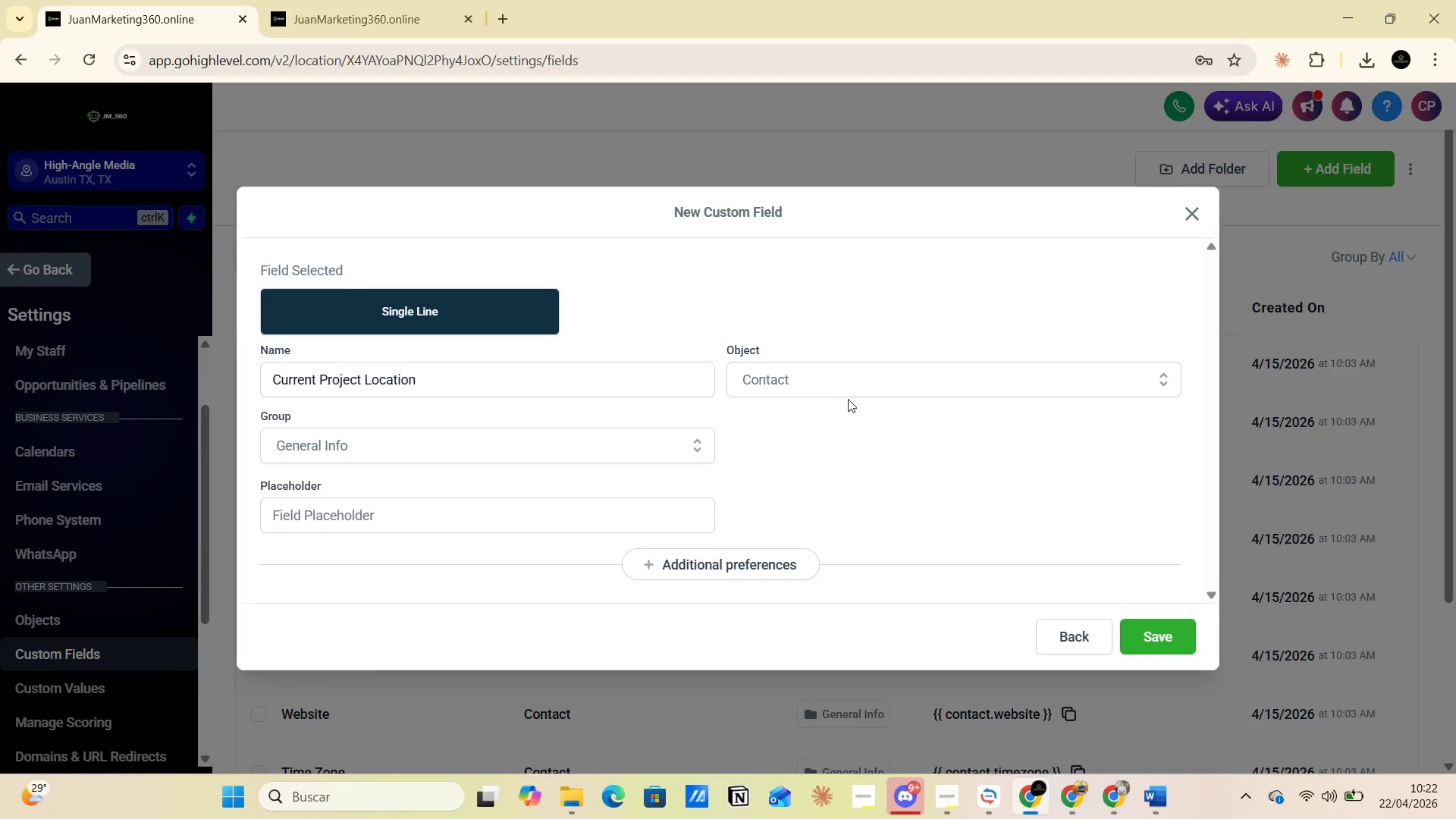 
left_click([852, 387])
 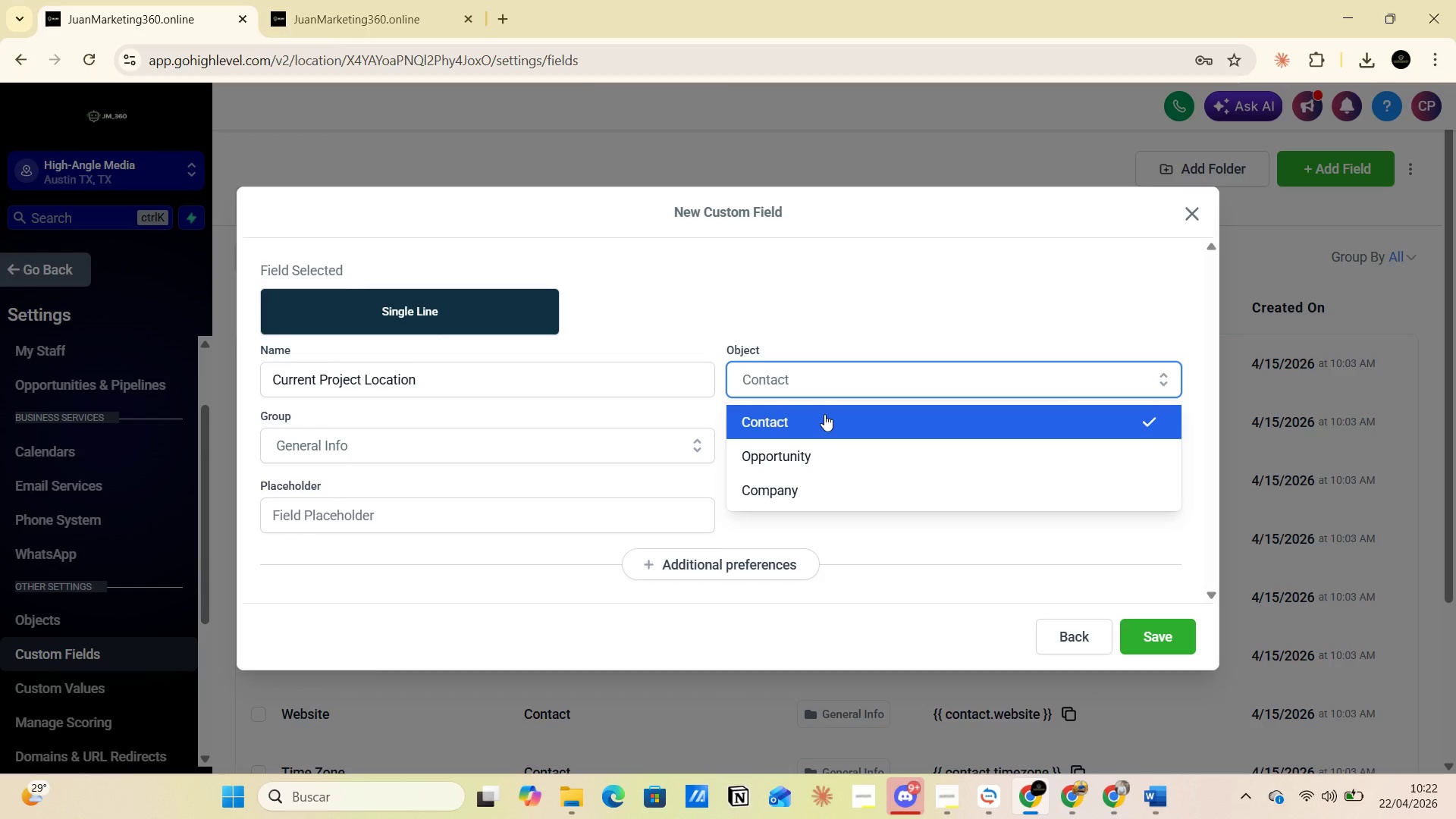 
left_click([824, 414])
 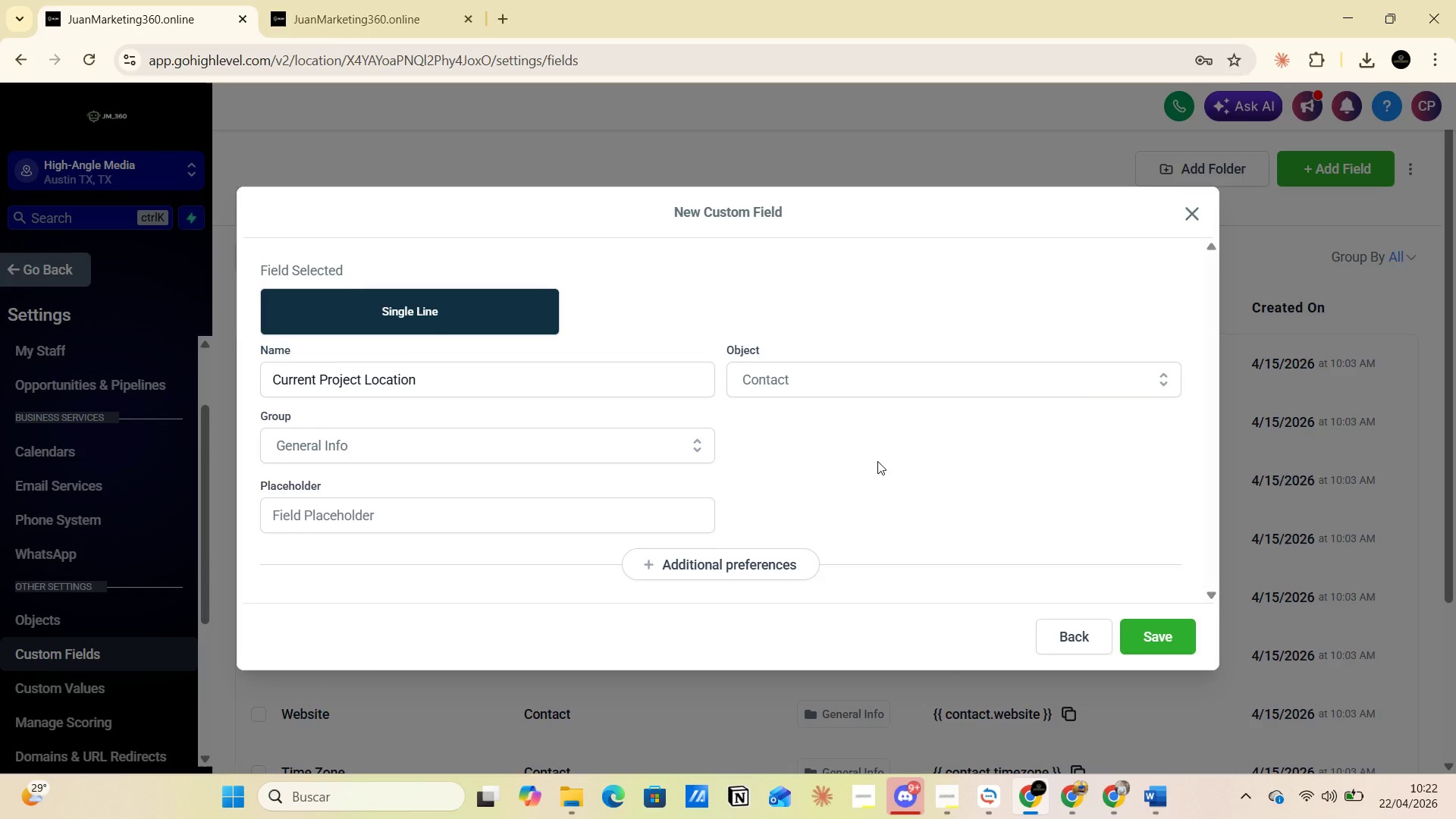 
key(PrintScreen)
 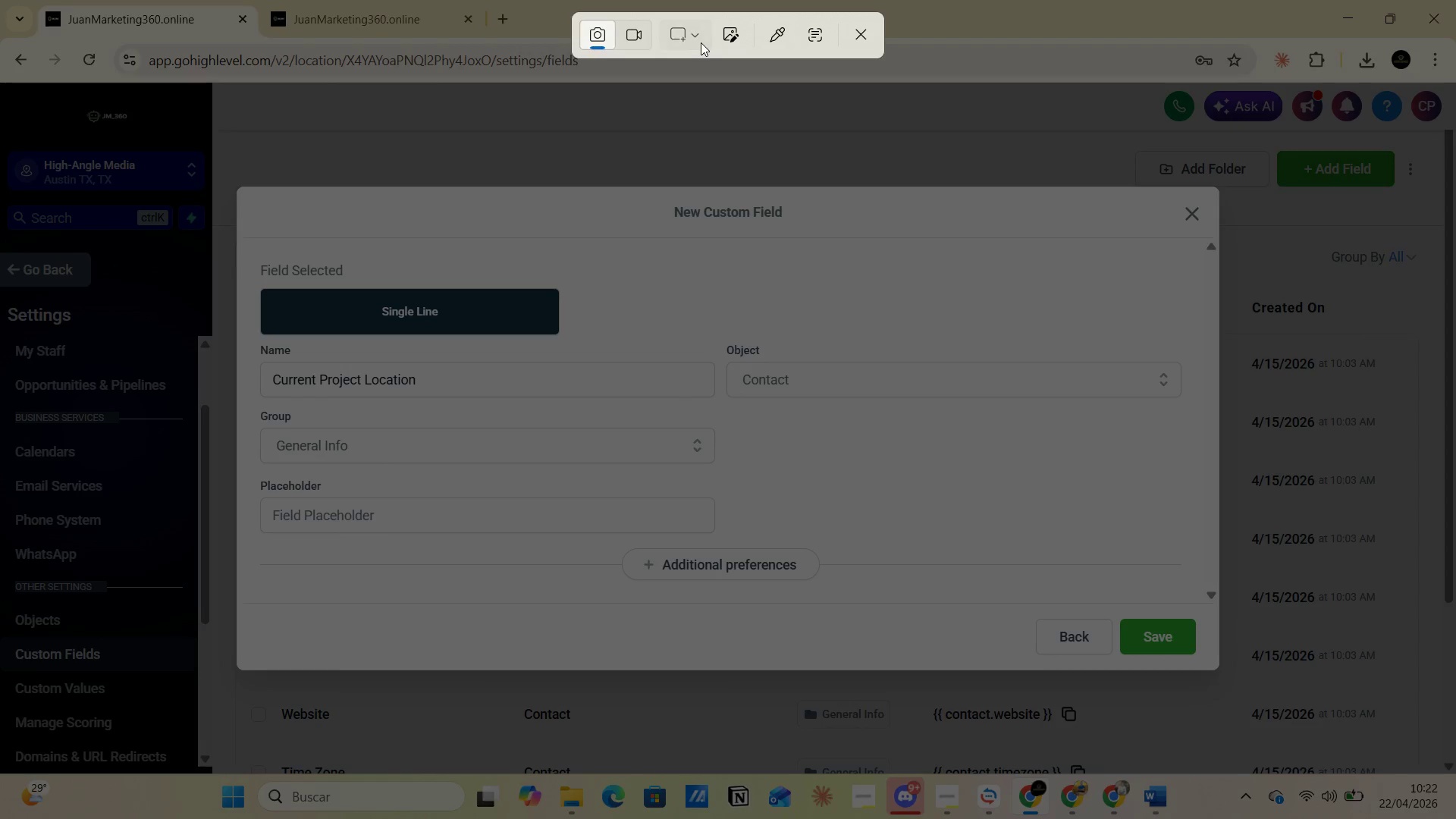 
left_click([701, 97])
 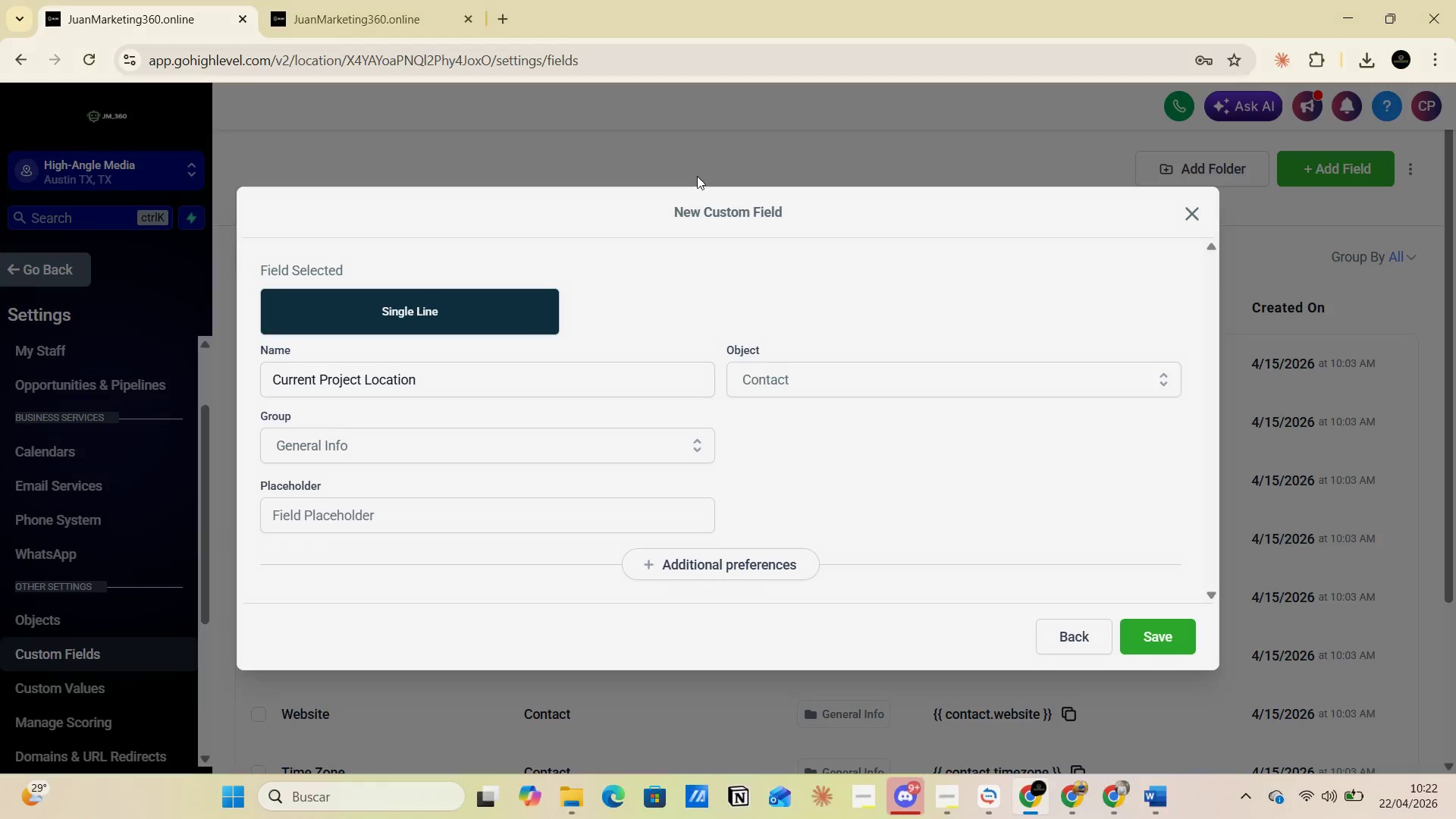 
key(Alt+AltLeft)
 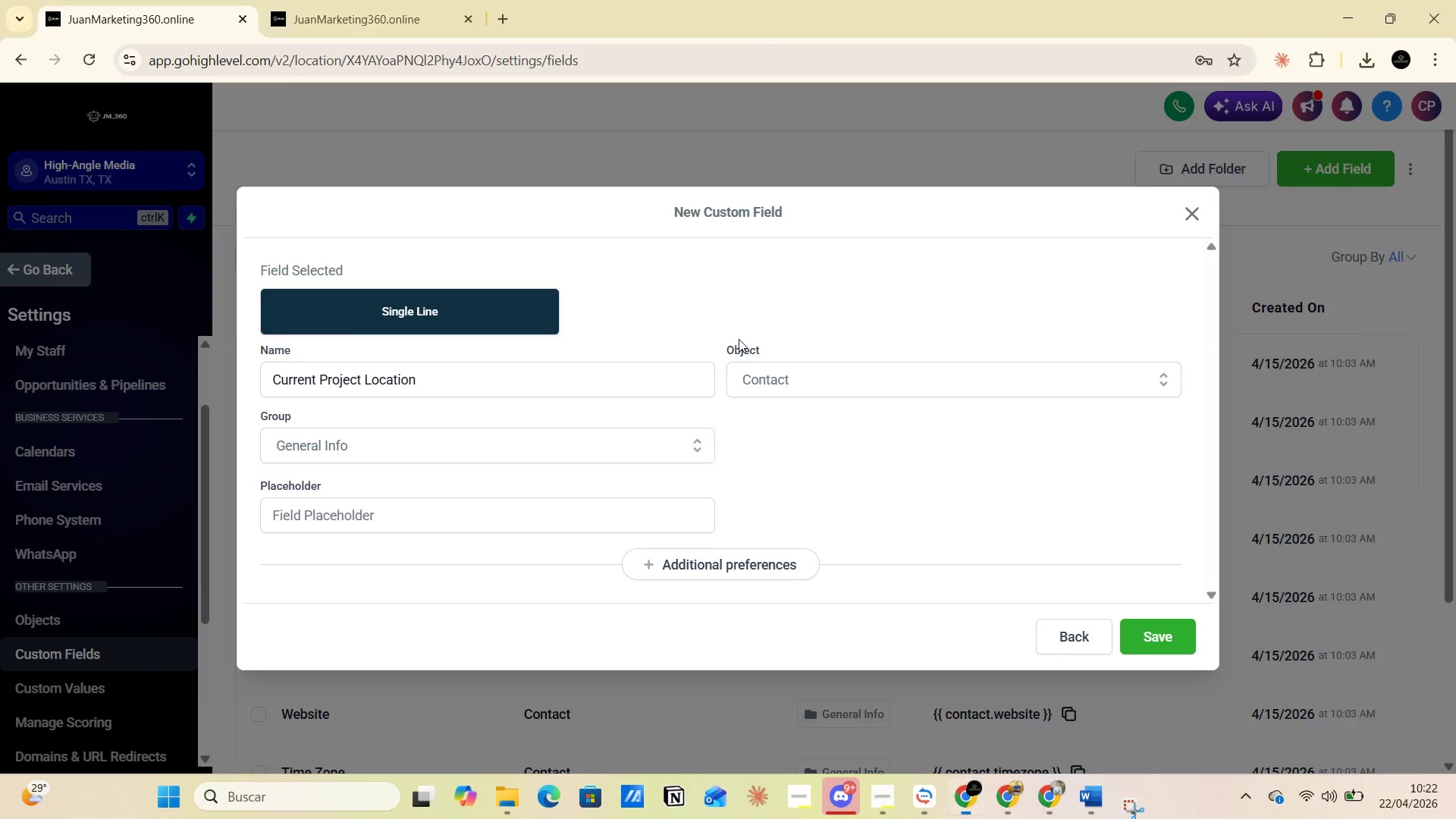 
key(Alt+Tab)
 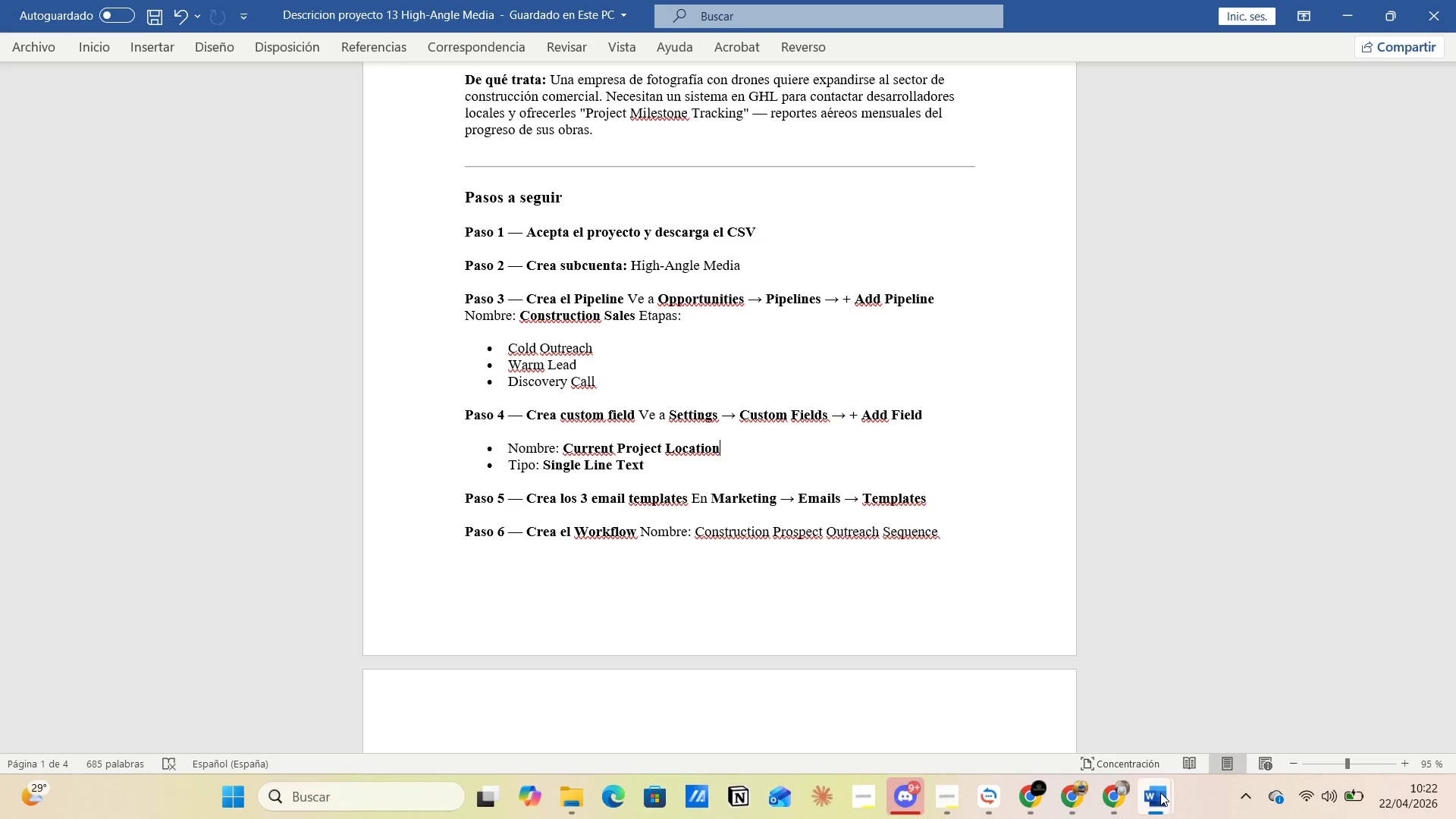 
left_click([1218, 714])
 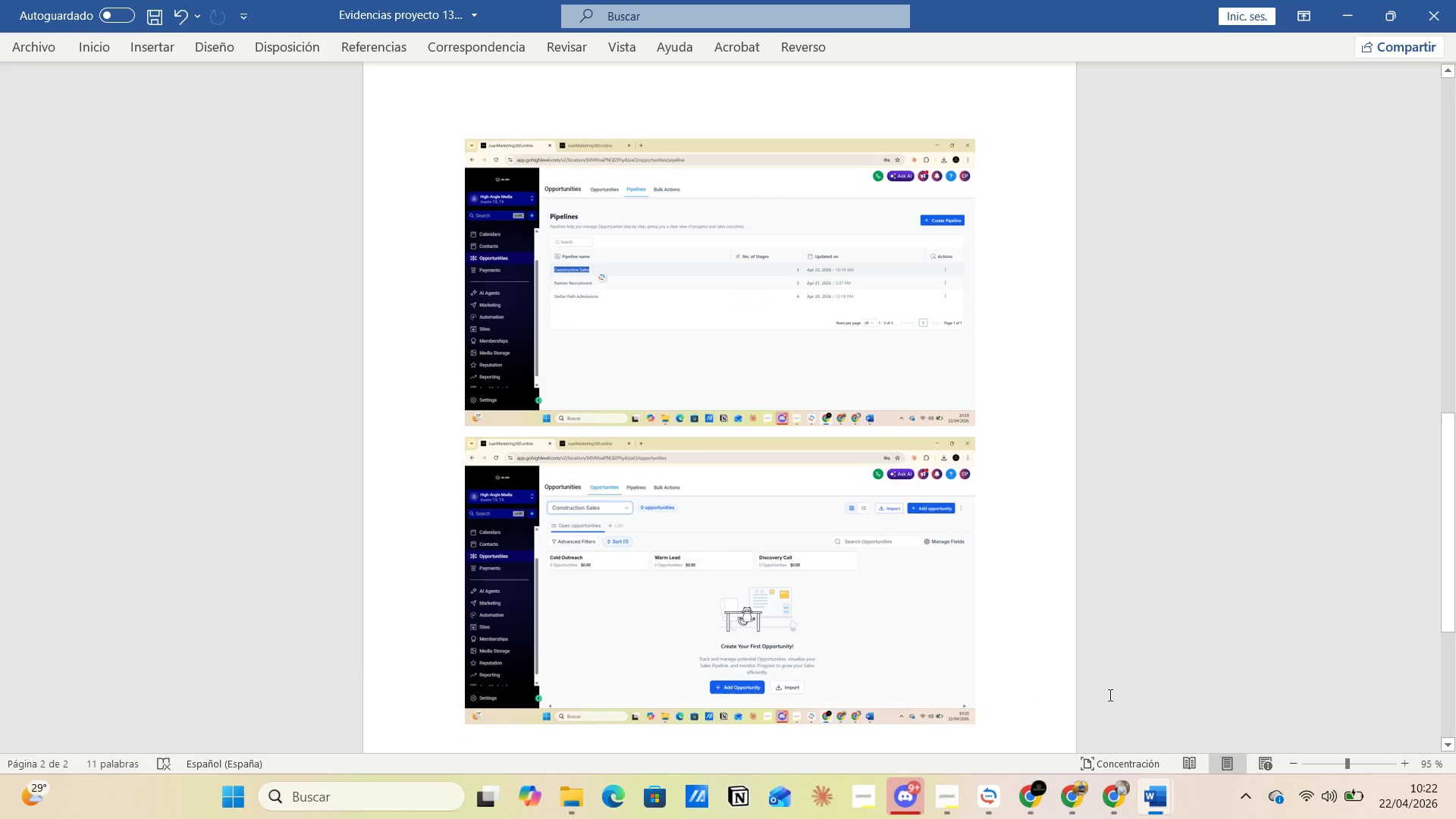 
left_click([1088, 695])
 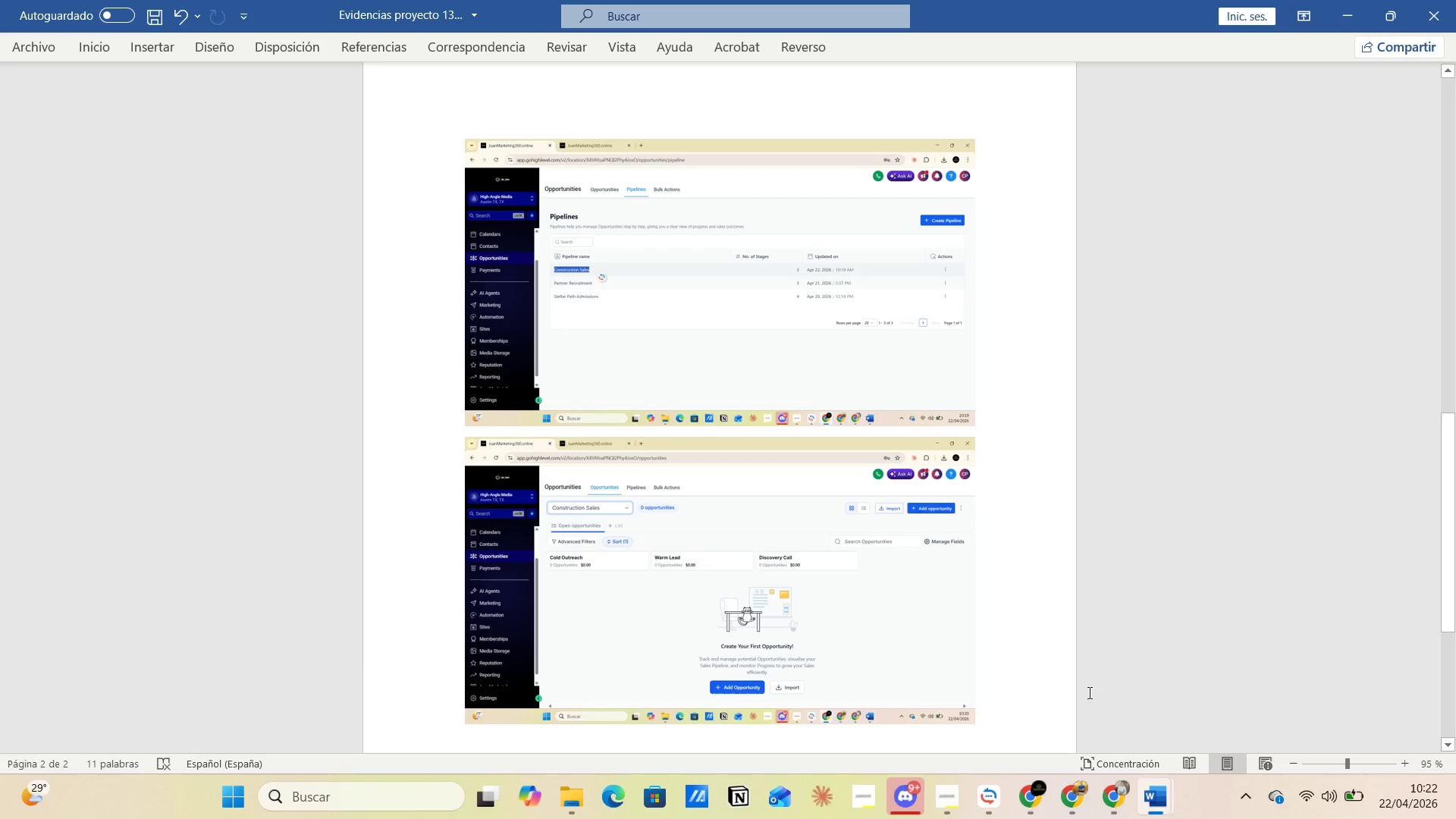 
key(Enter)
 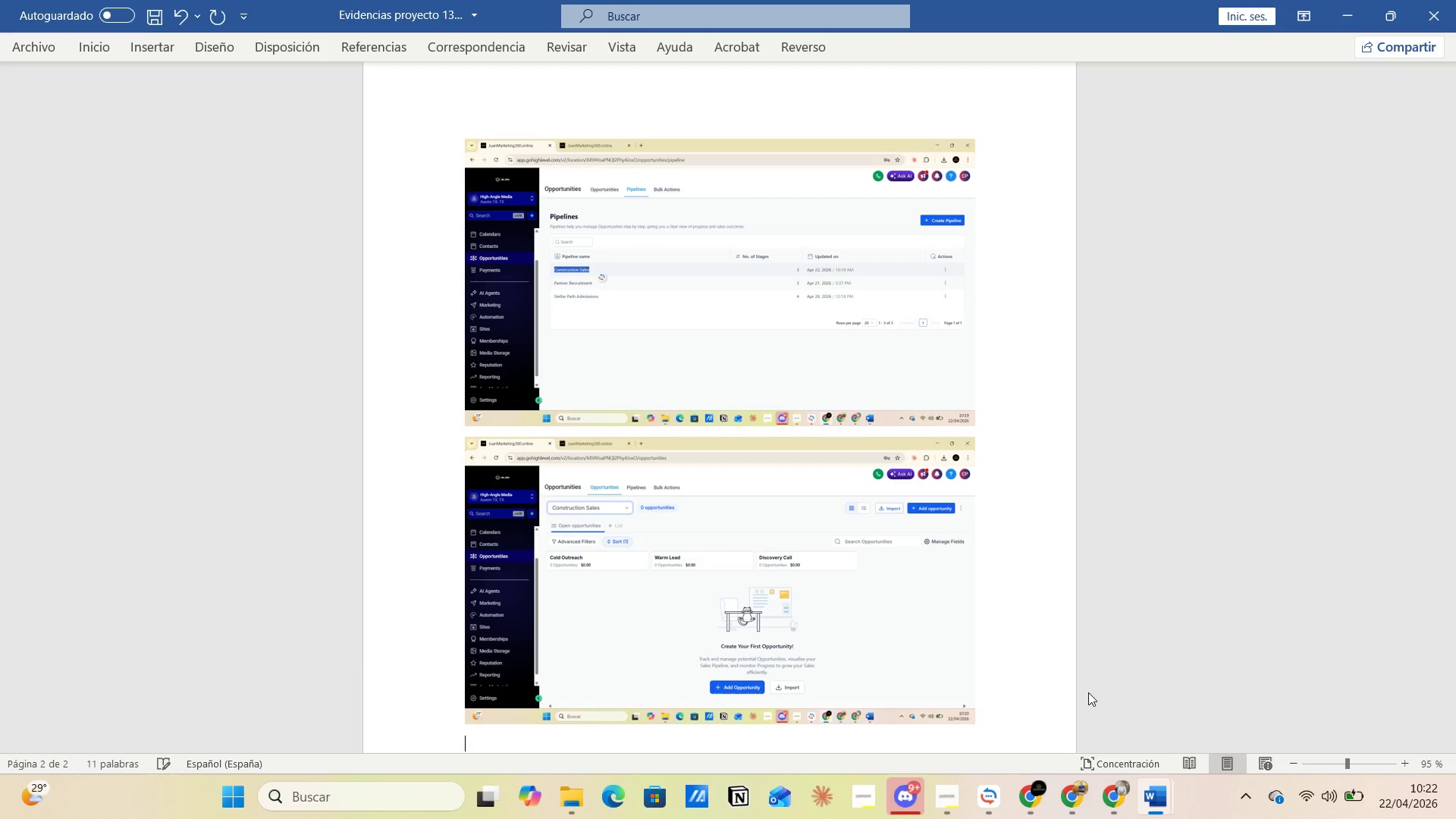 
type(custom fields )
 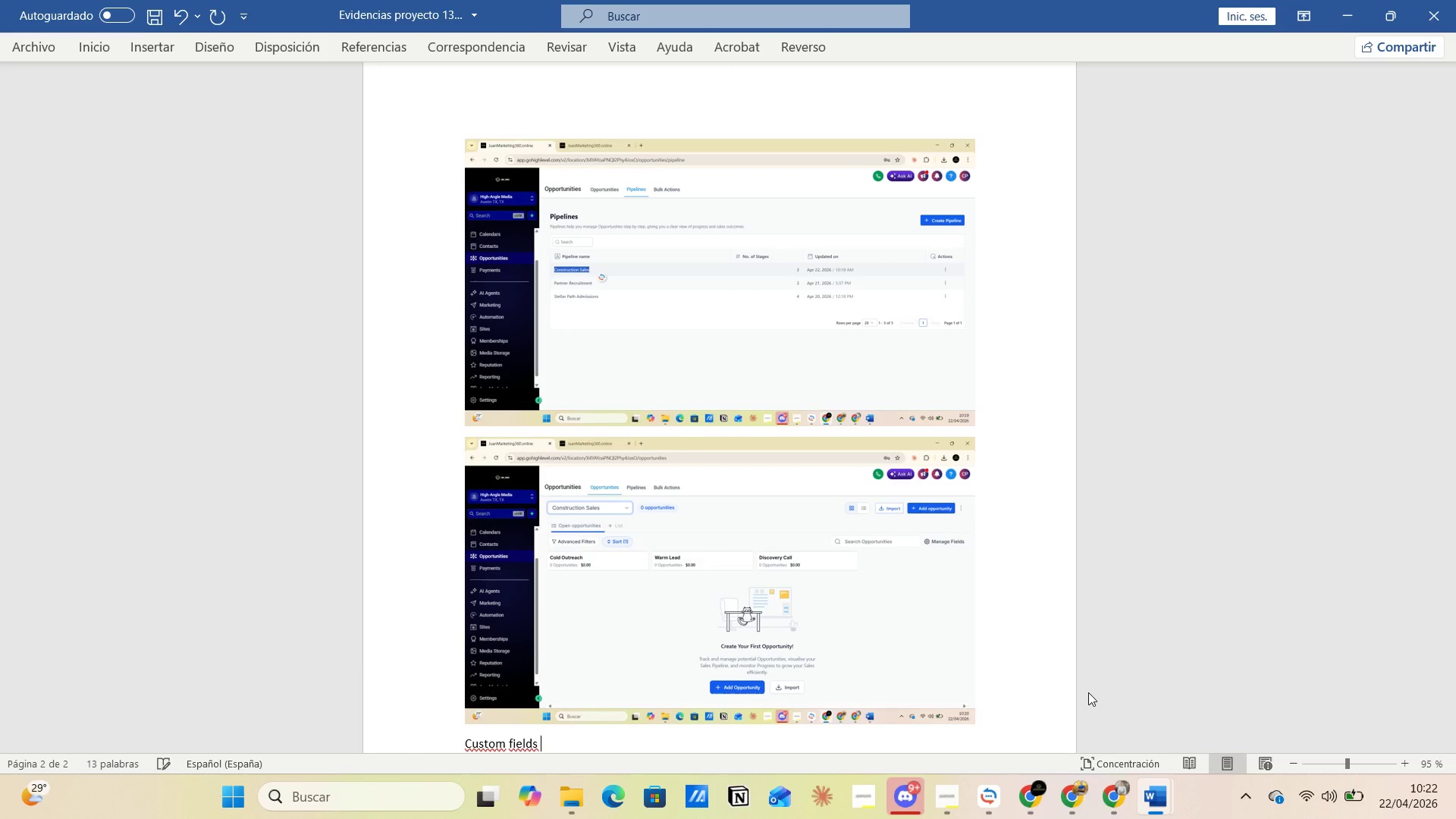 
key(Enter)
 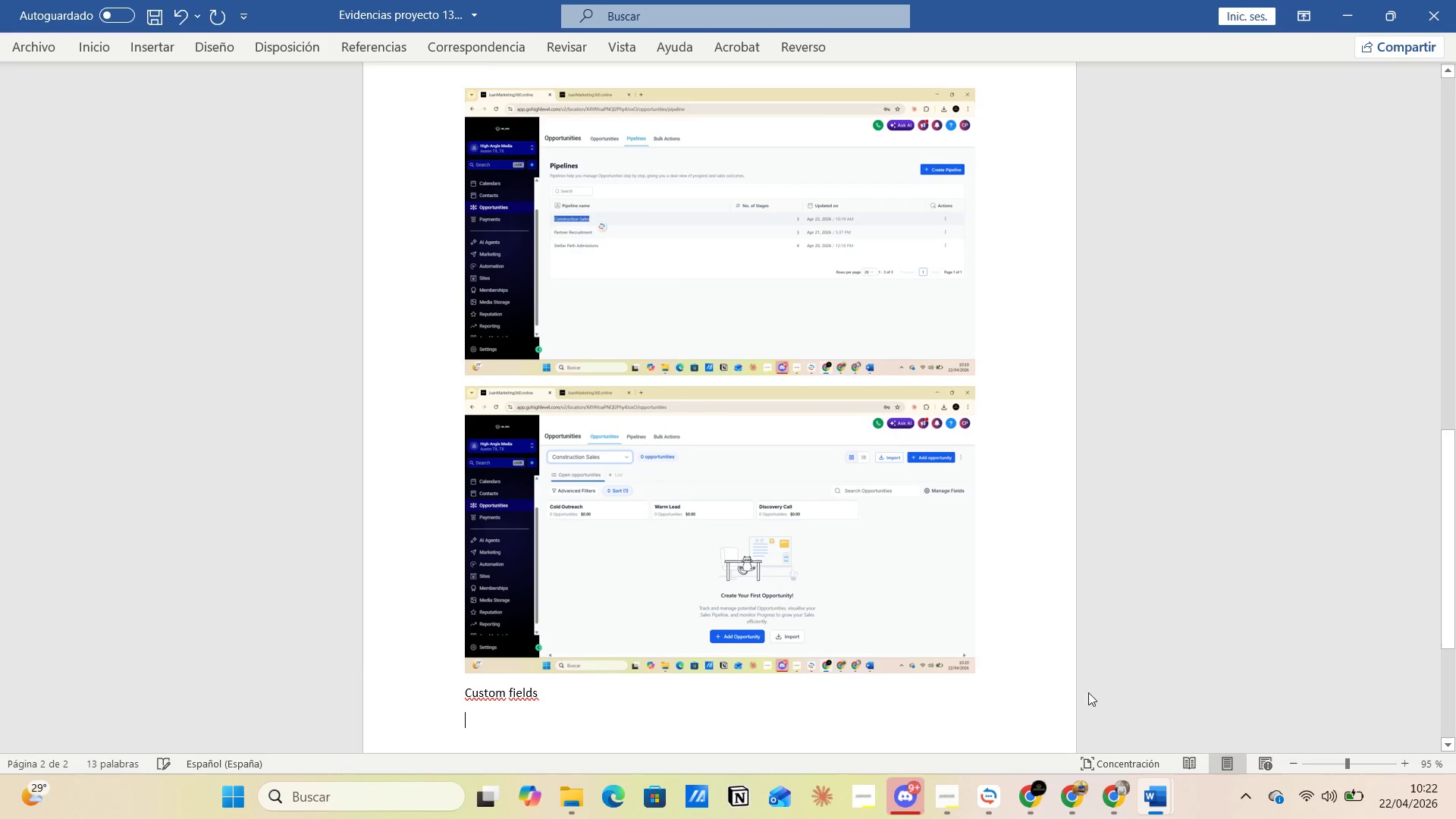 
key(Alt+AltLeft)
 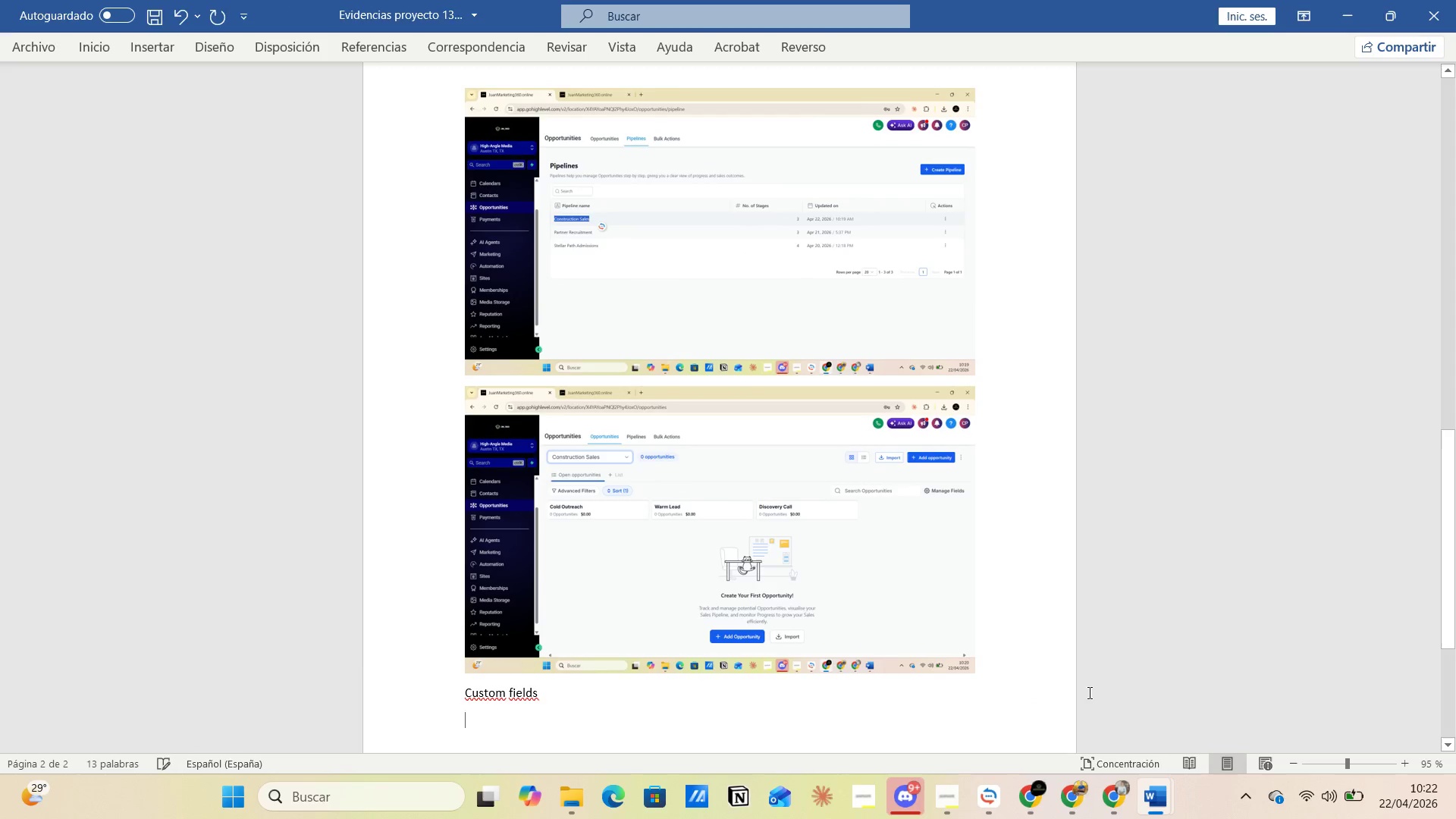 
key(Alt+Tab)
 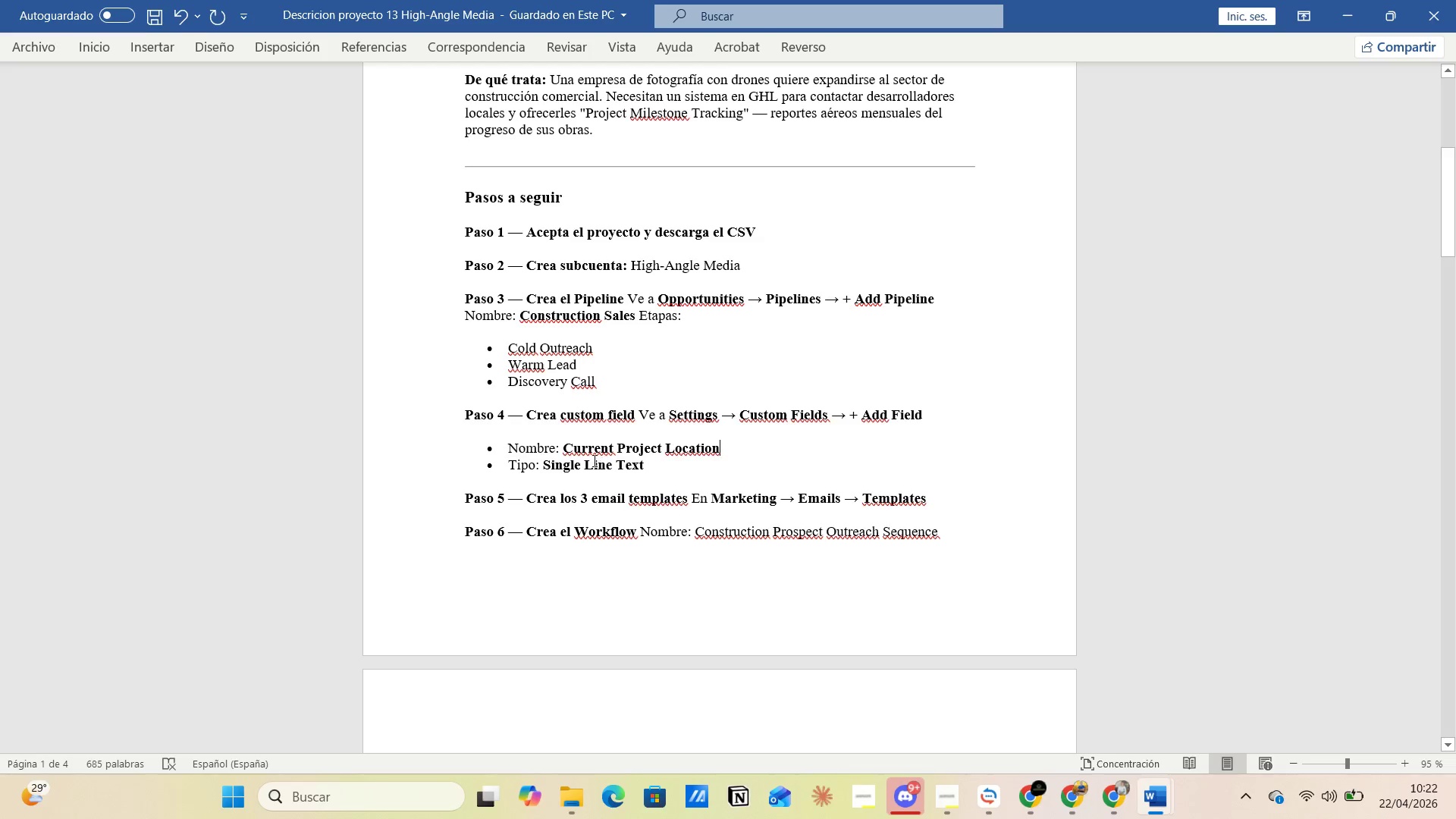 
left_click_drag(start_coordinate=[566, 450], to_coordinate=[741, 448])
 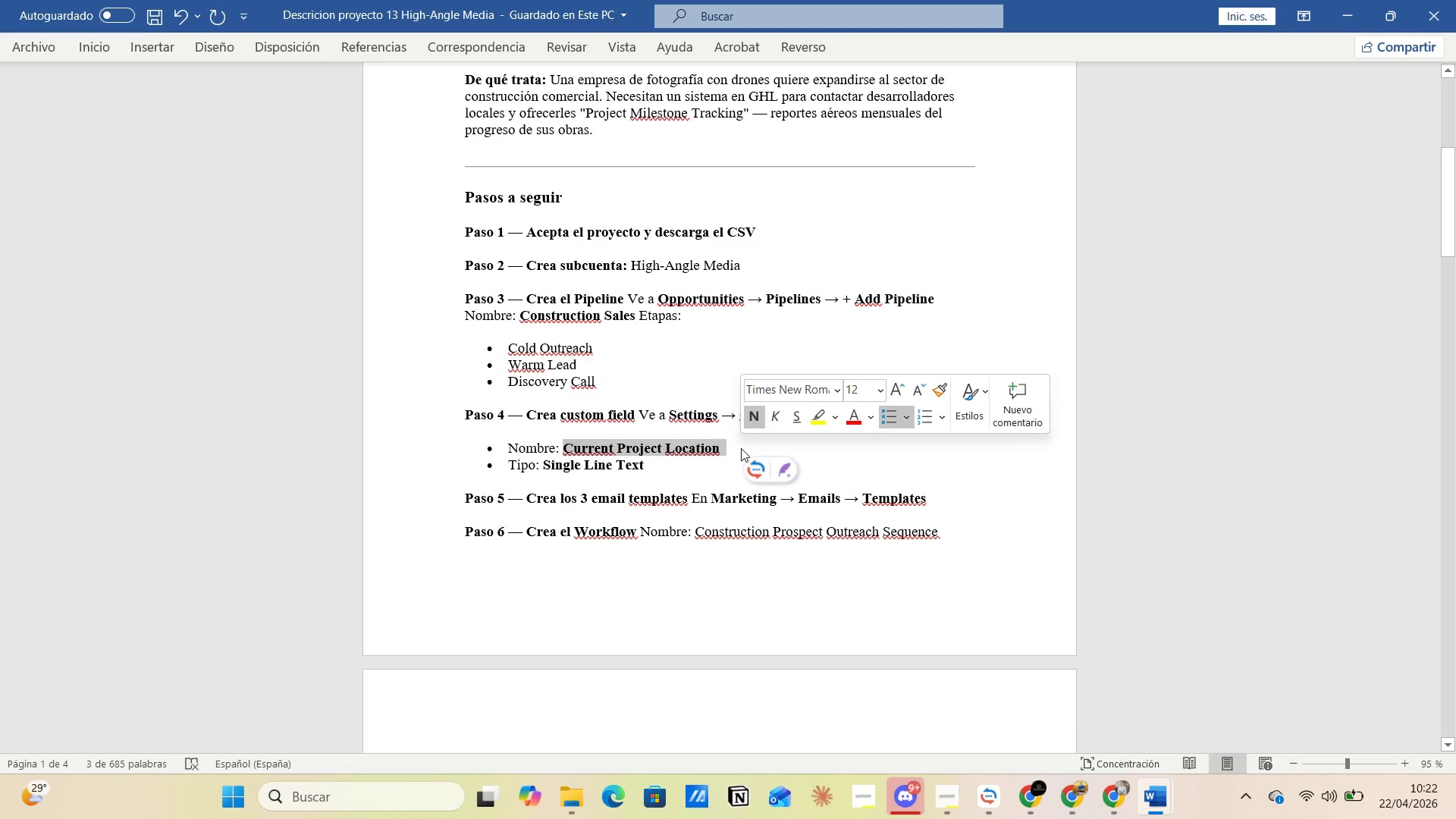 
key(Control+C)
 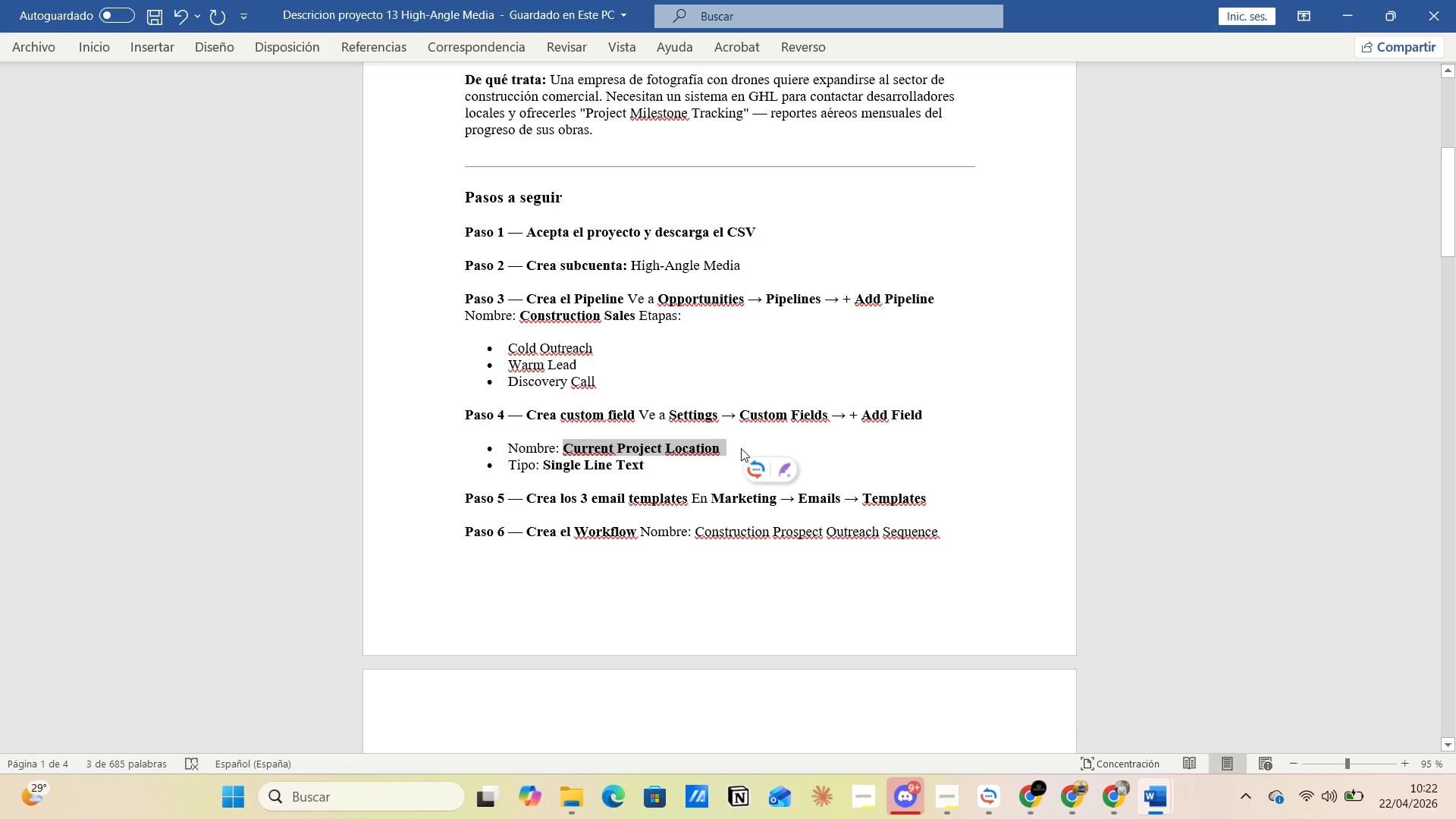 
key(Alt+AltLeft)
 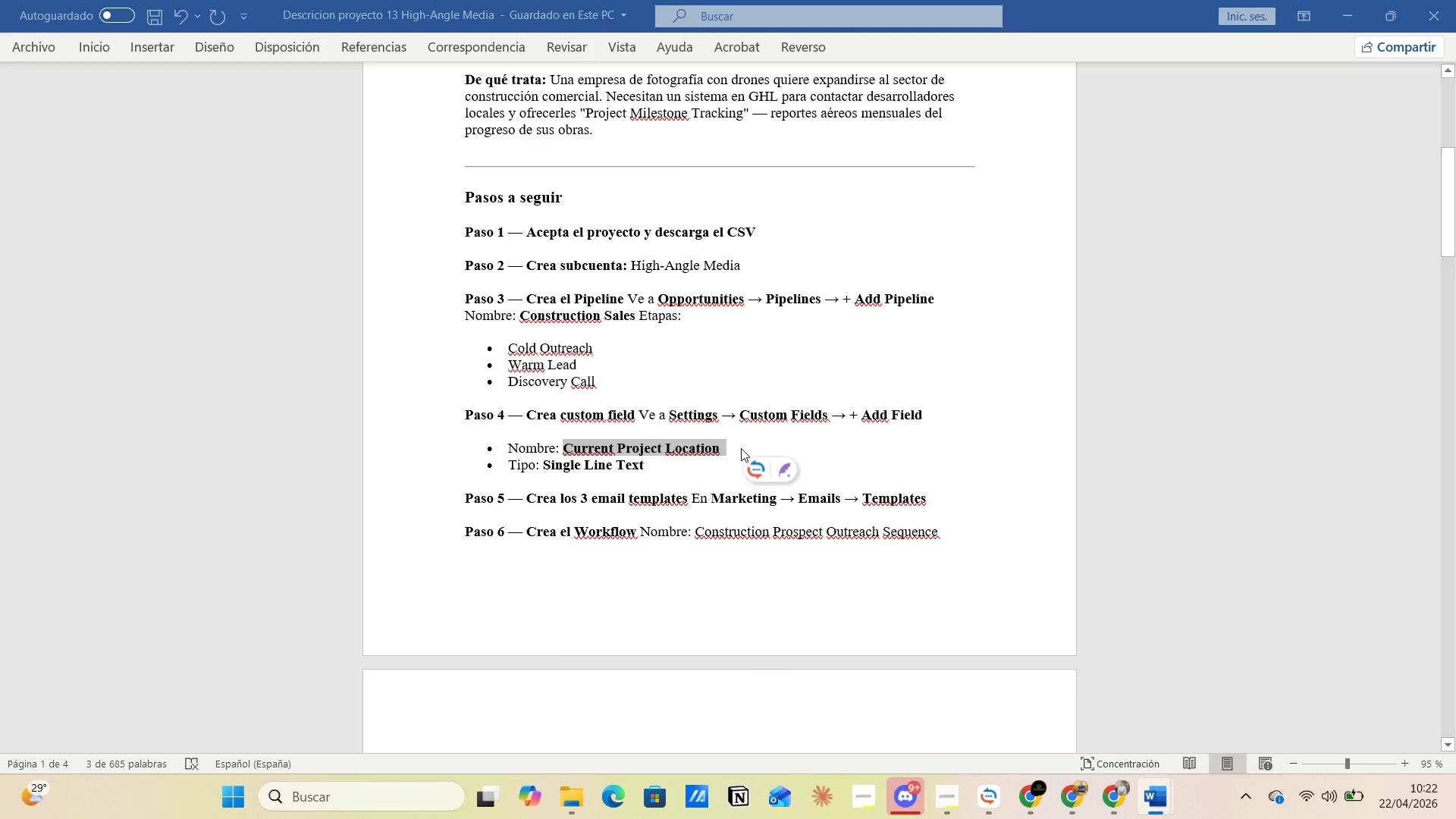 
key(Alt+Tab)
 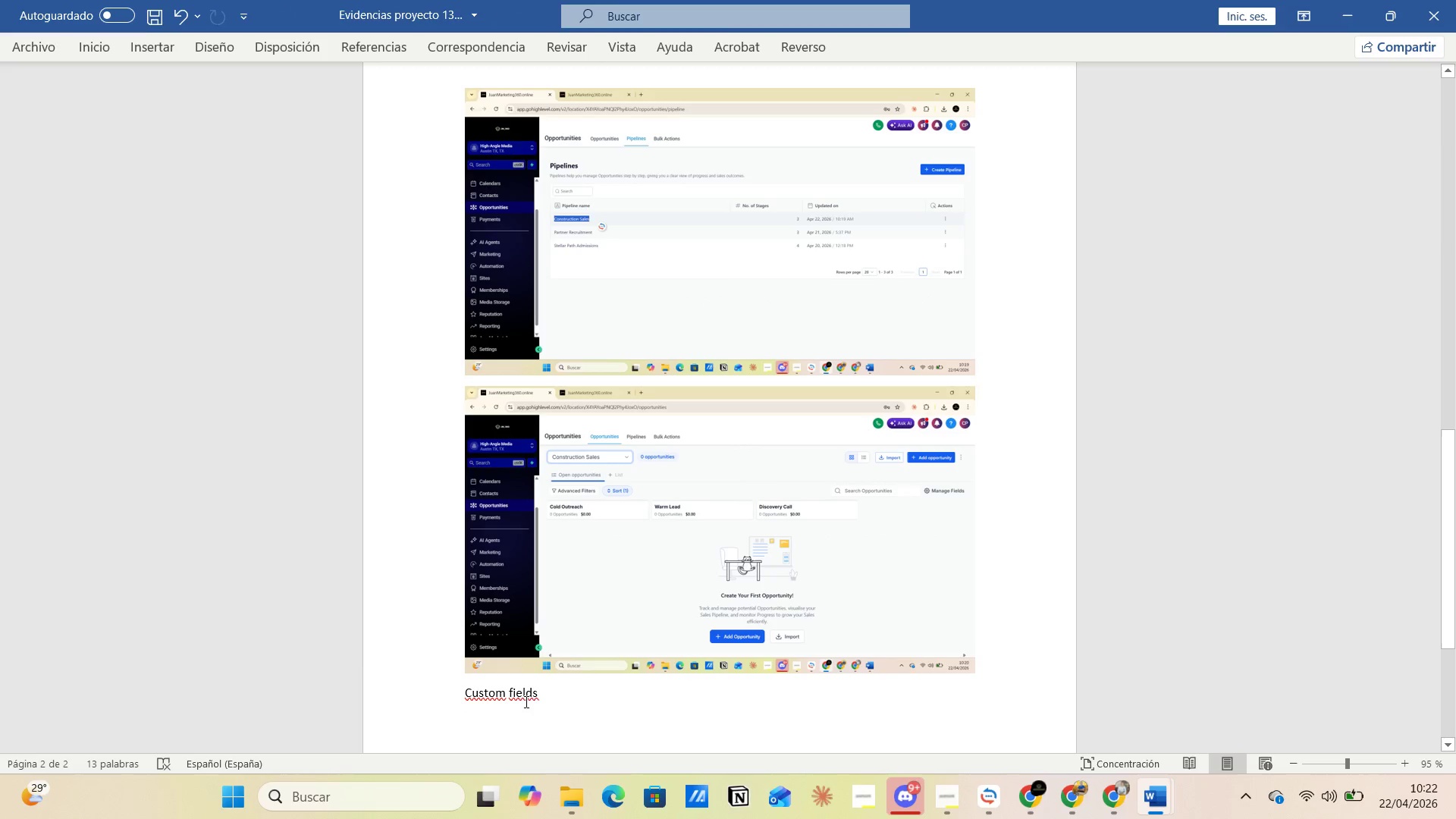 
left_click([539, 695])
 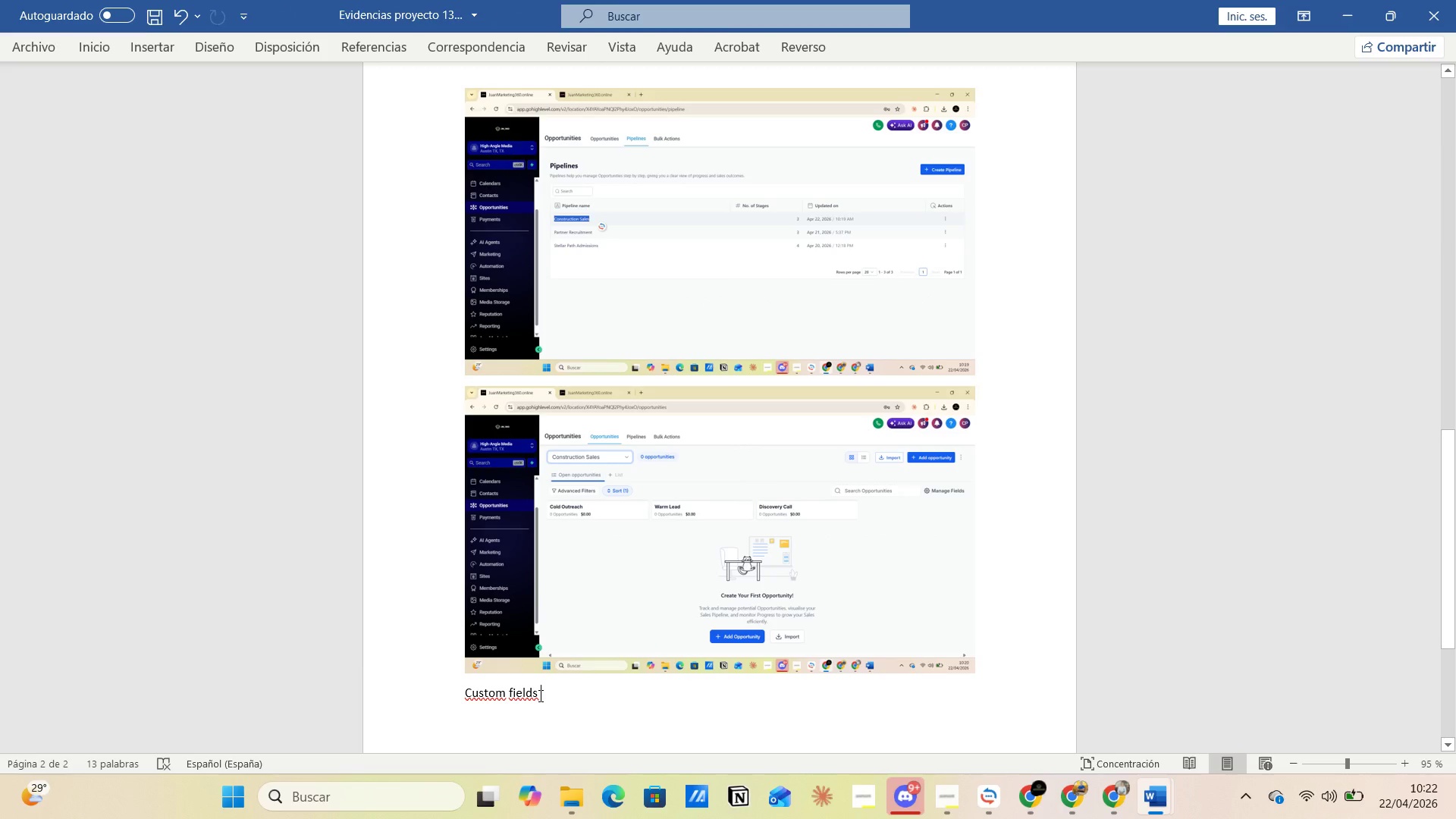 
key(Control+V)
 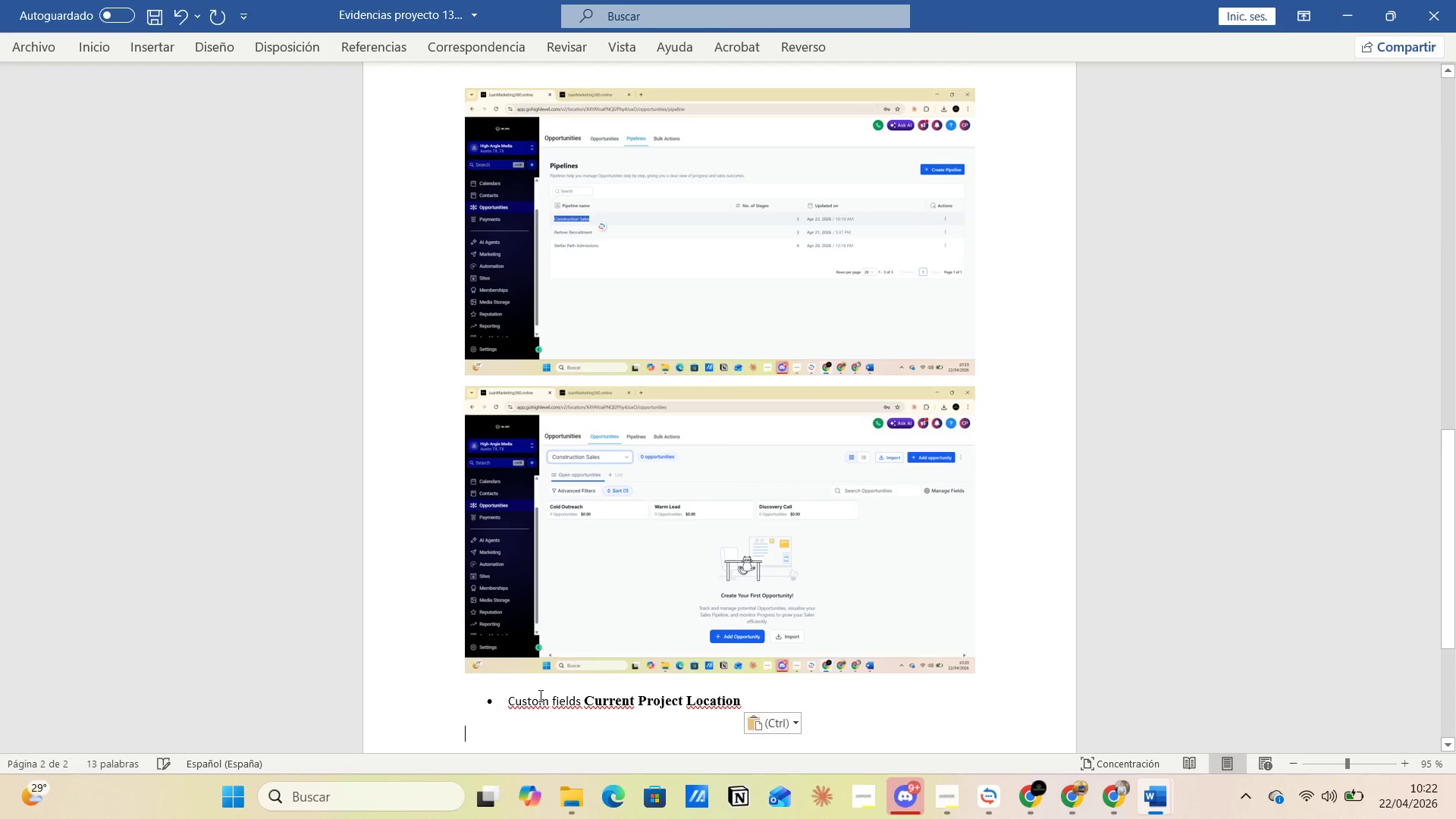 
scroll: coordinate [539, 695], scroll_direction: down, amount: 4.0
 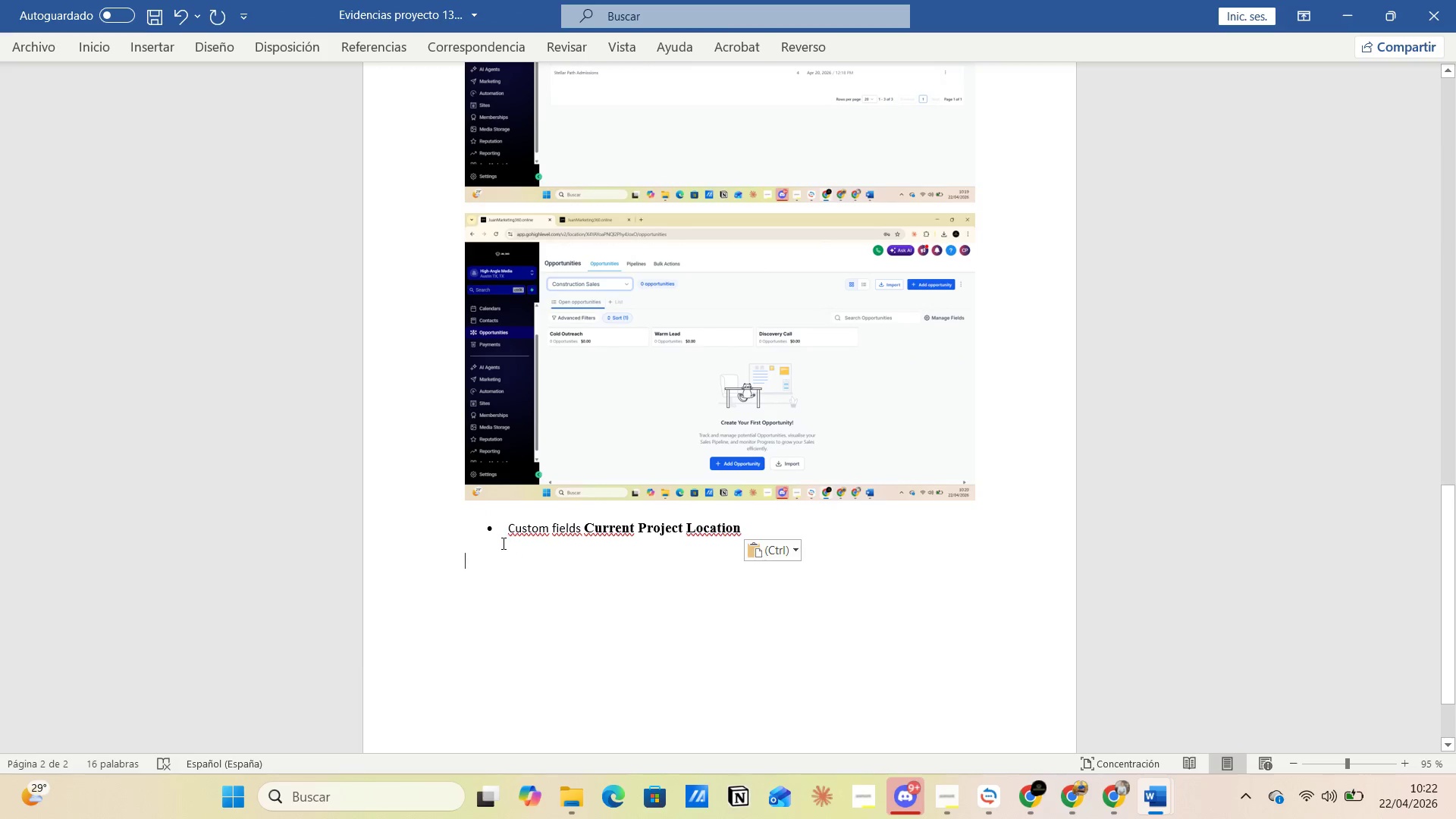 
left_click([500, 531])
 